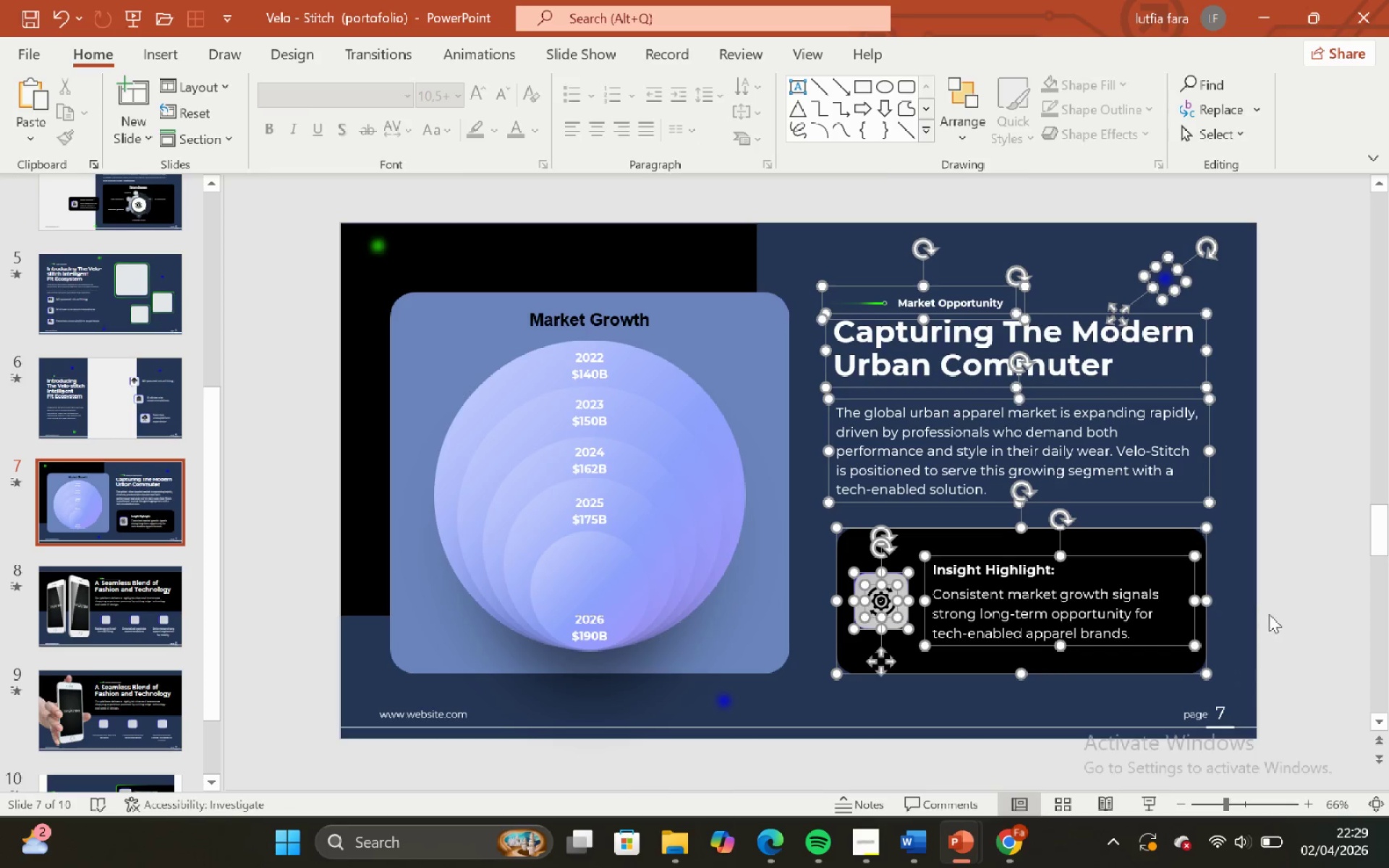 
left_click([1270, 610])
 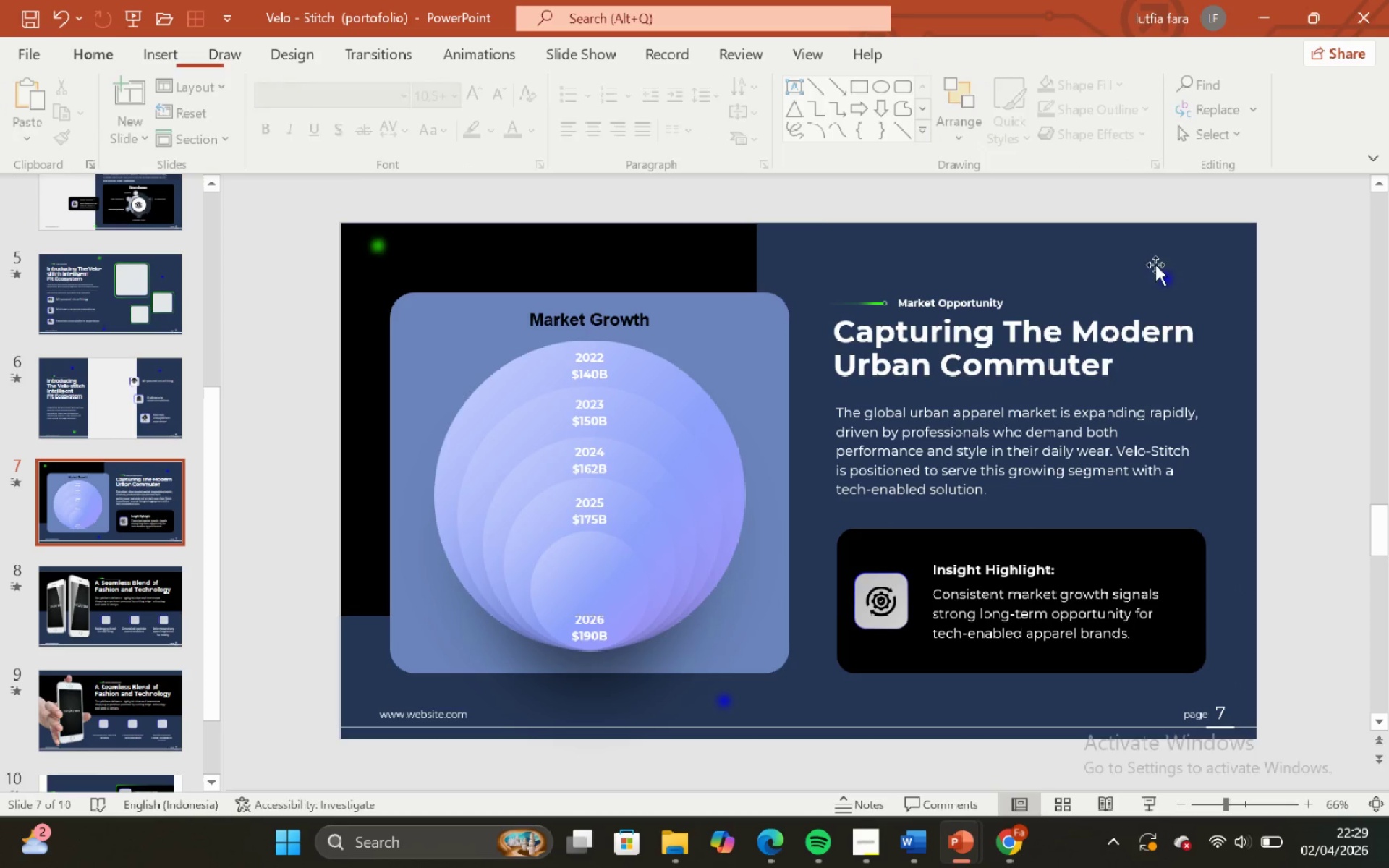 
left_click([1166, 280])
 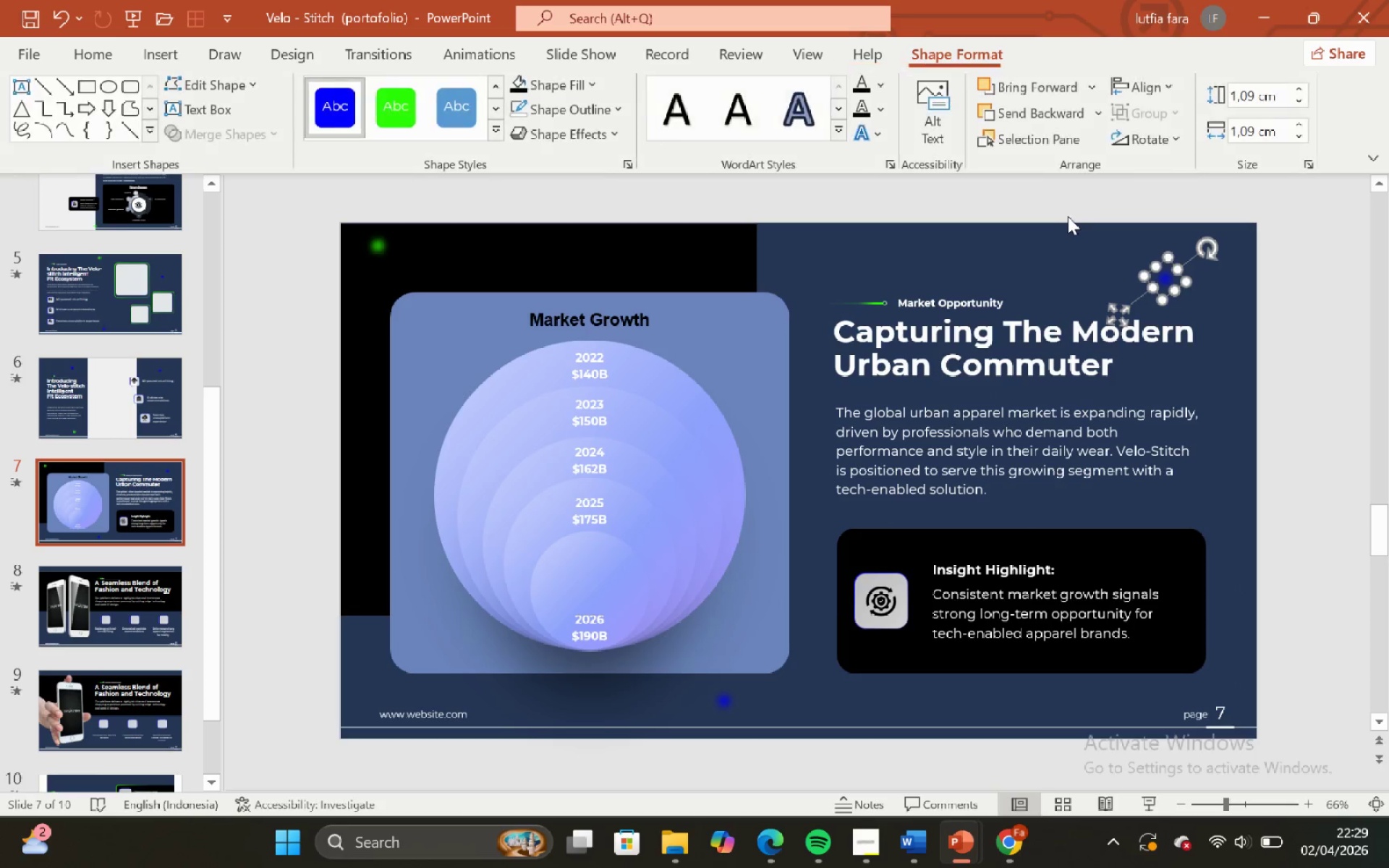 
left_click([1066, 216])
 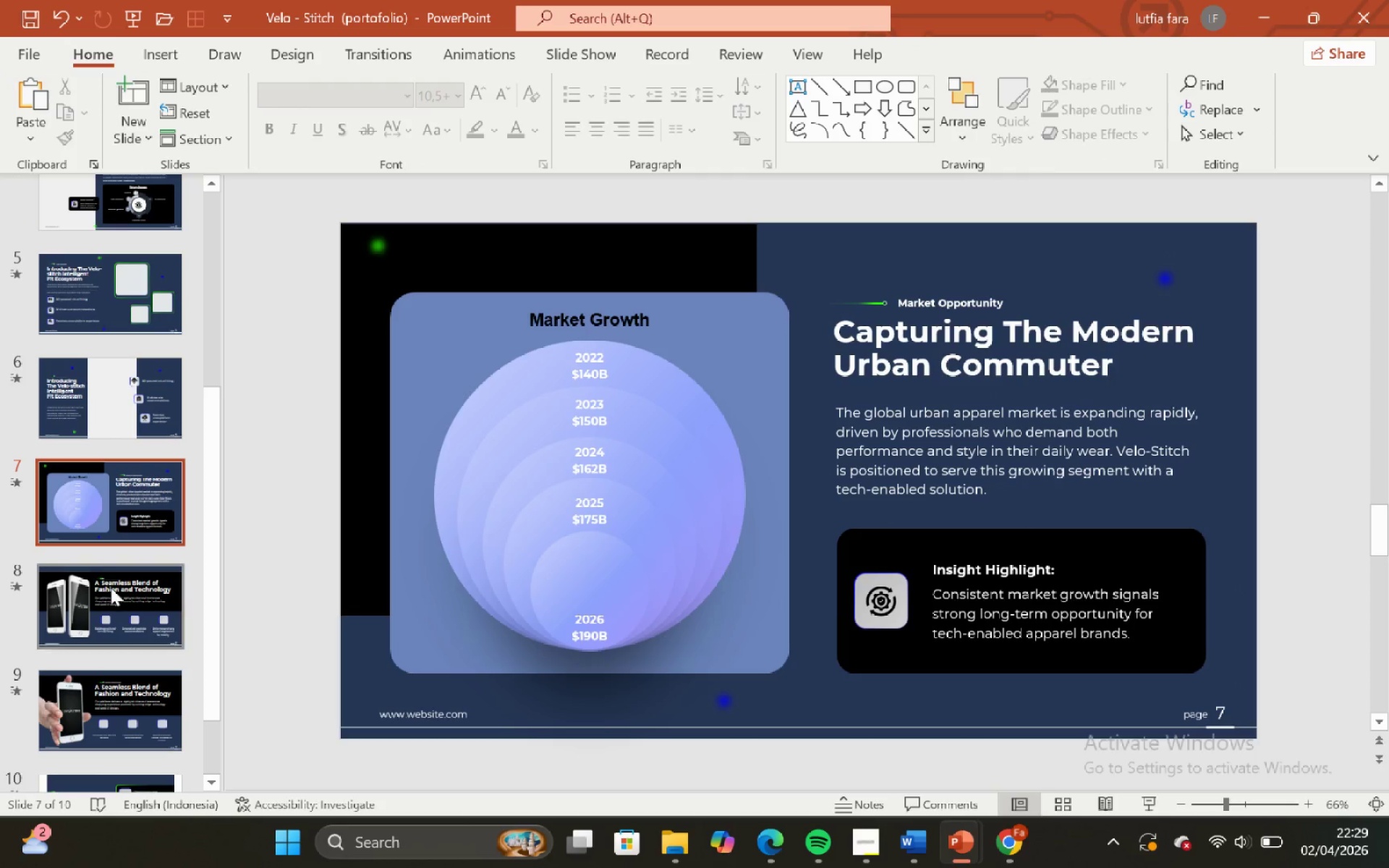 
left_click([88, 607])
 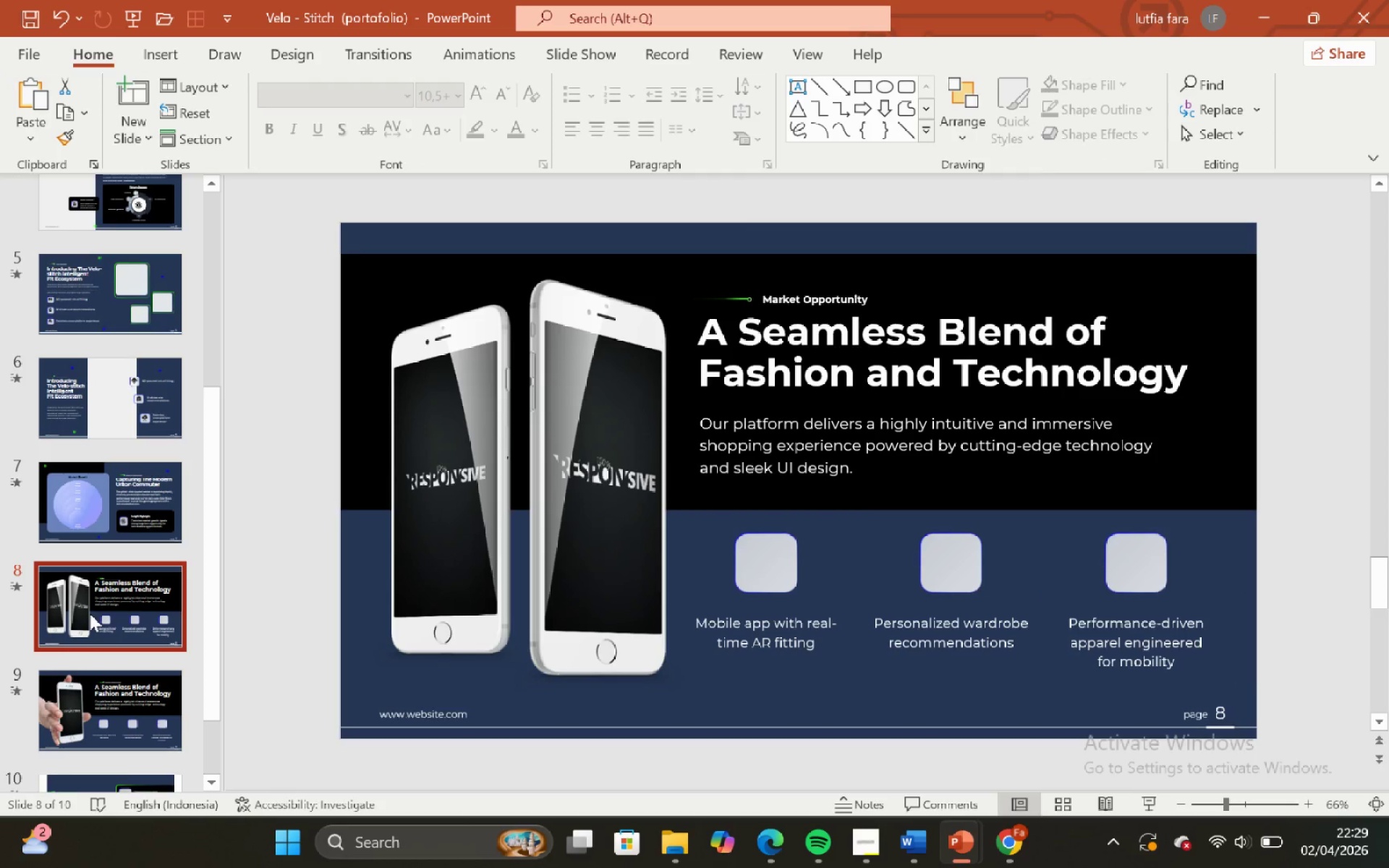 
scroll: coordinate [90, 613], scroll_direction: down, amount: 2.0
 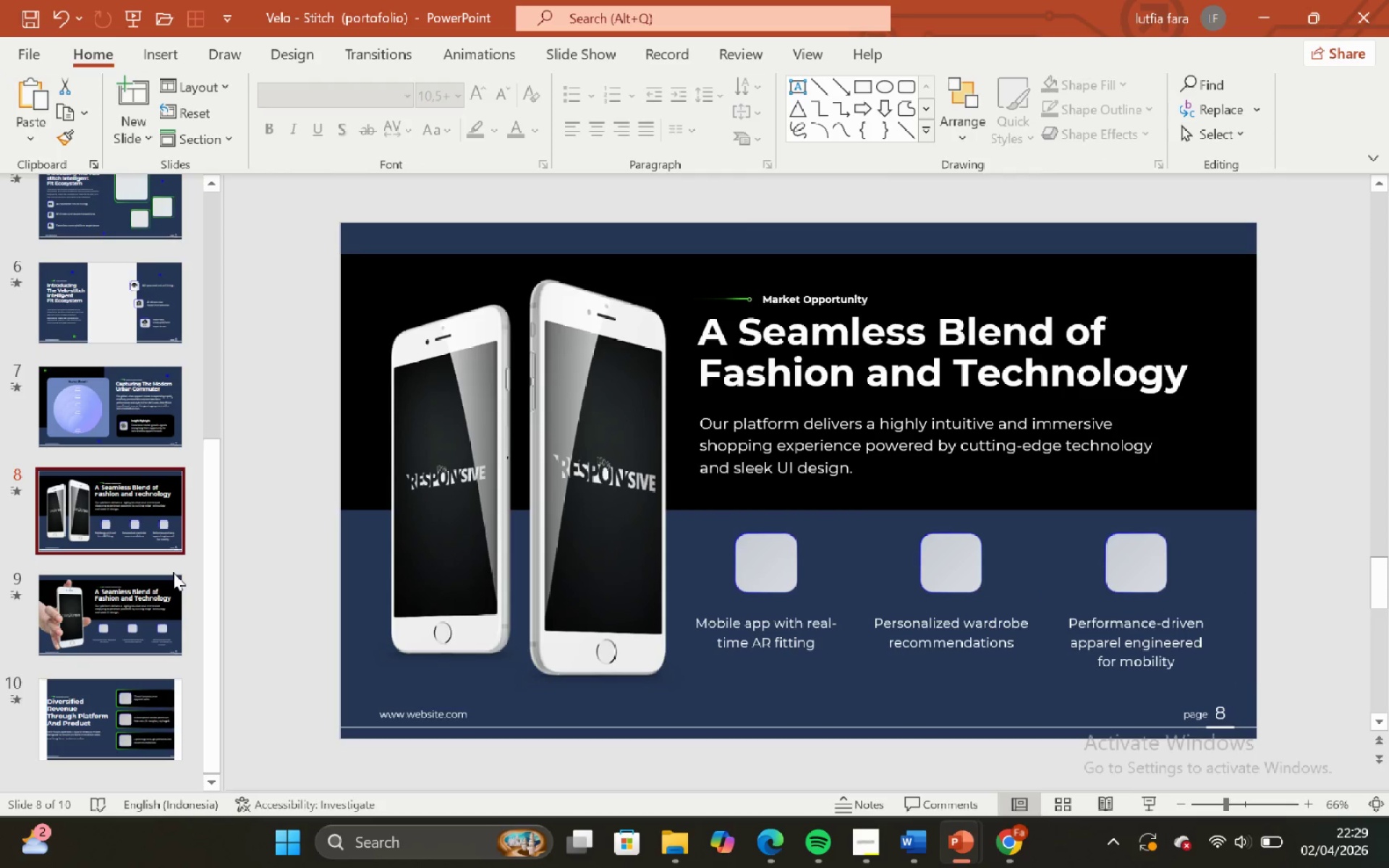 
scroll: coordinate [173, 571], scroll_direction: none, amount: 0.0
 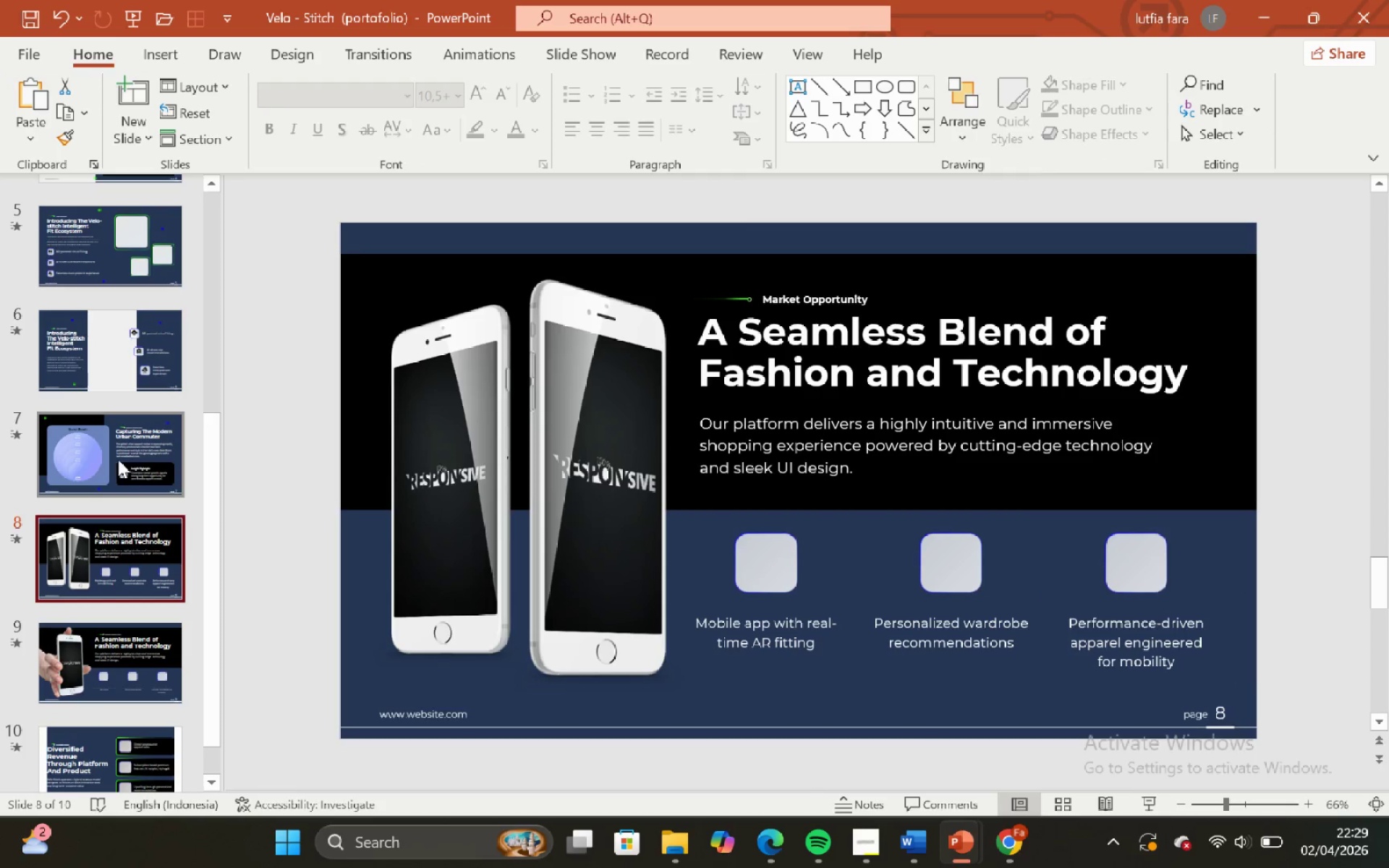 
left_click([117, 459])
 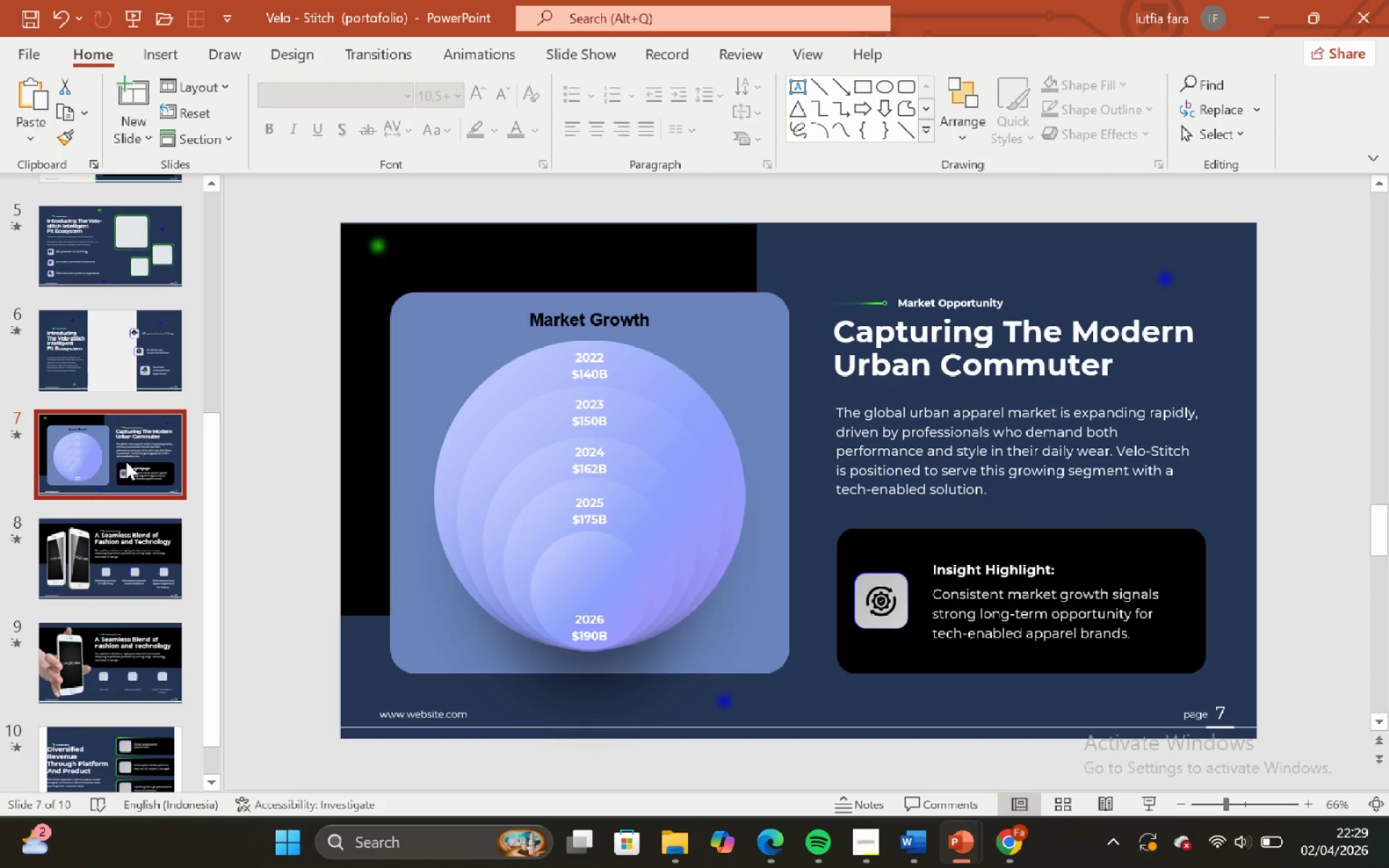 
left_click([119, 548])
 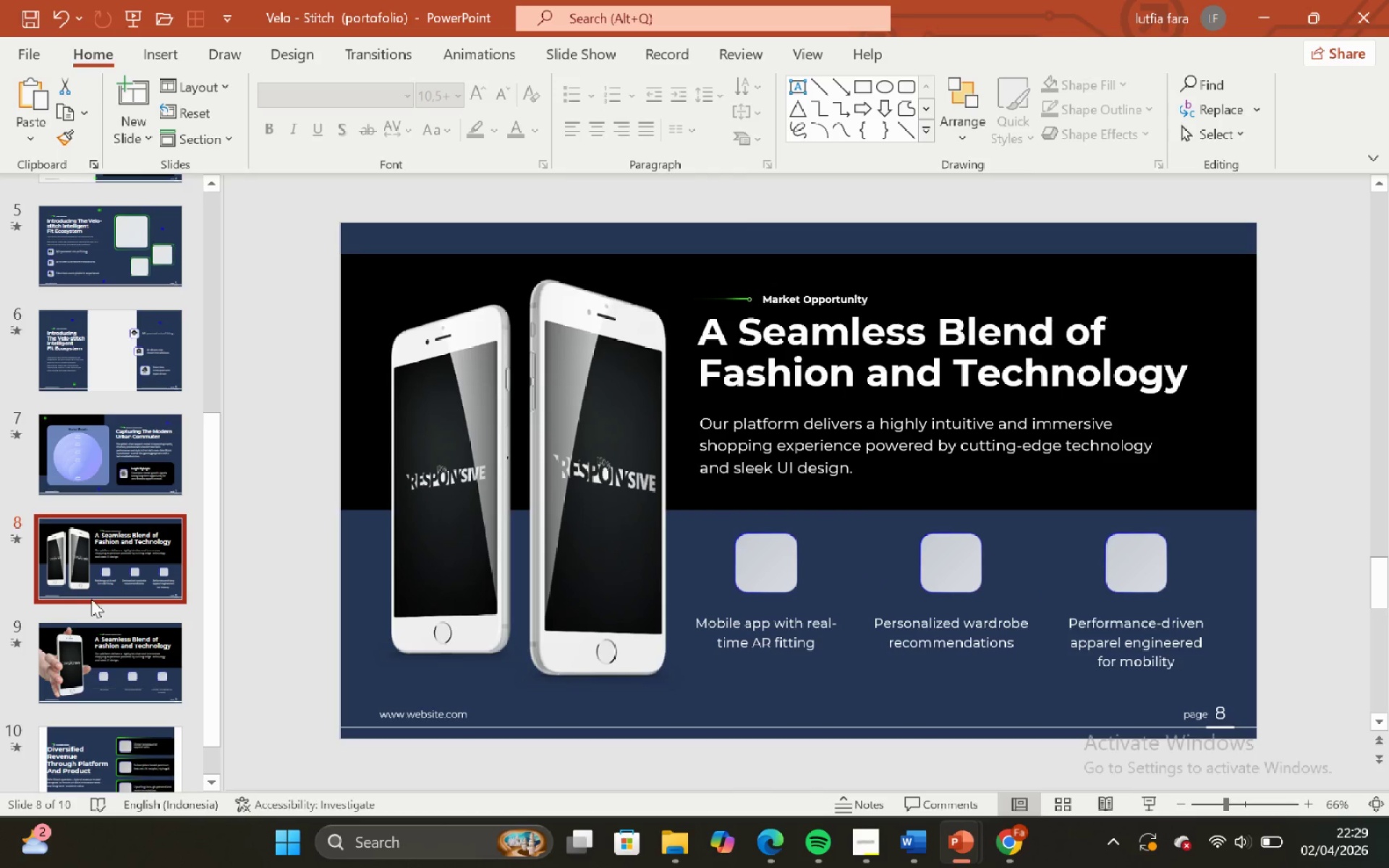 
scroll: coordinate [88, 595], scroll_direction: down, amount: 2.0
 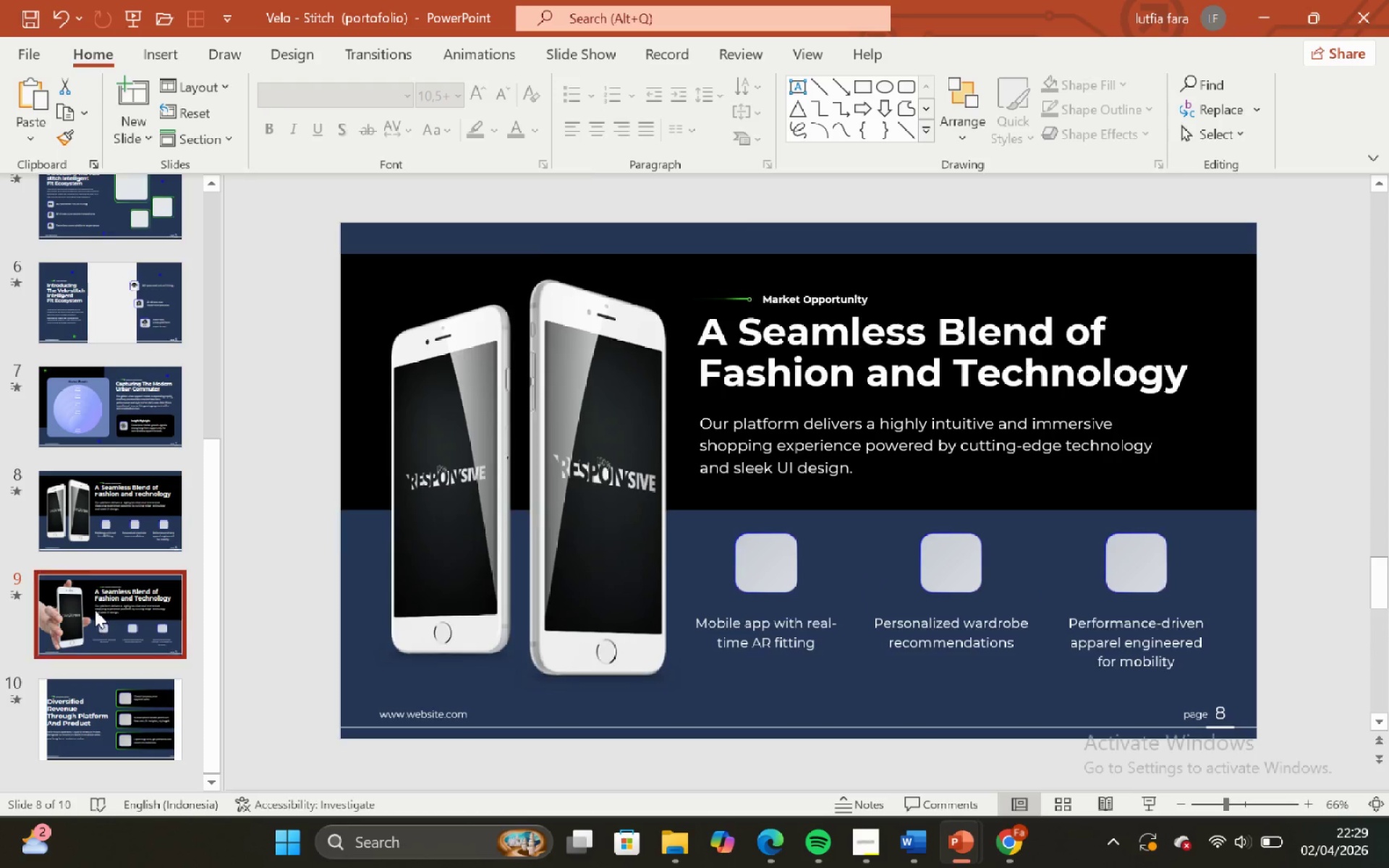 
double_click([77, 522])
 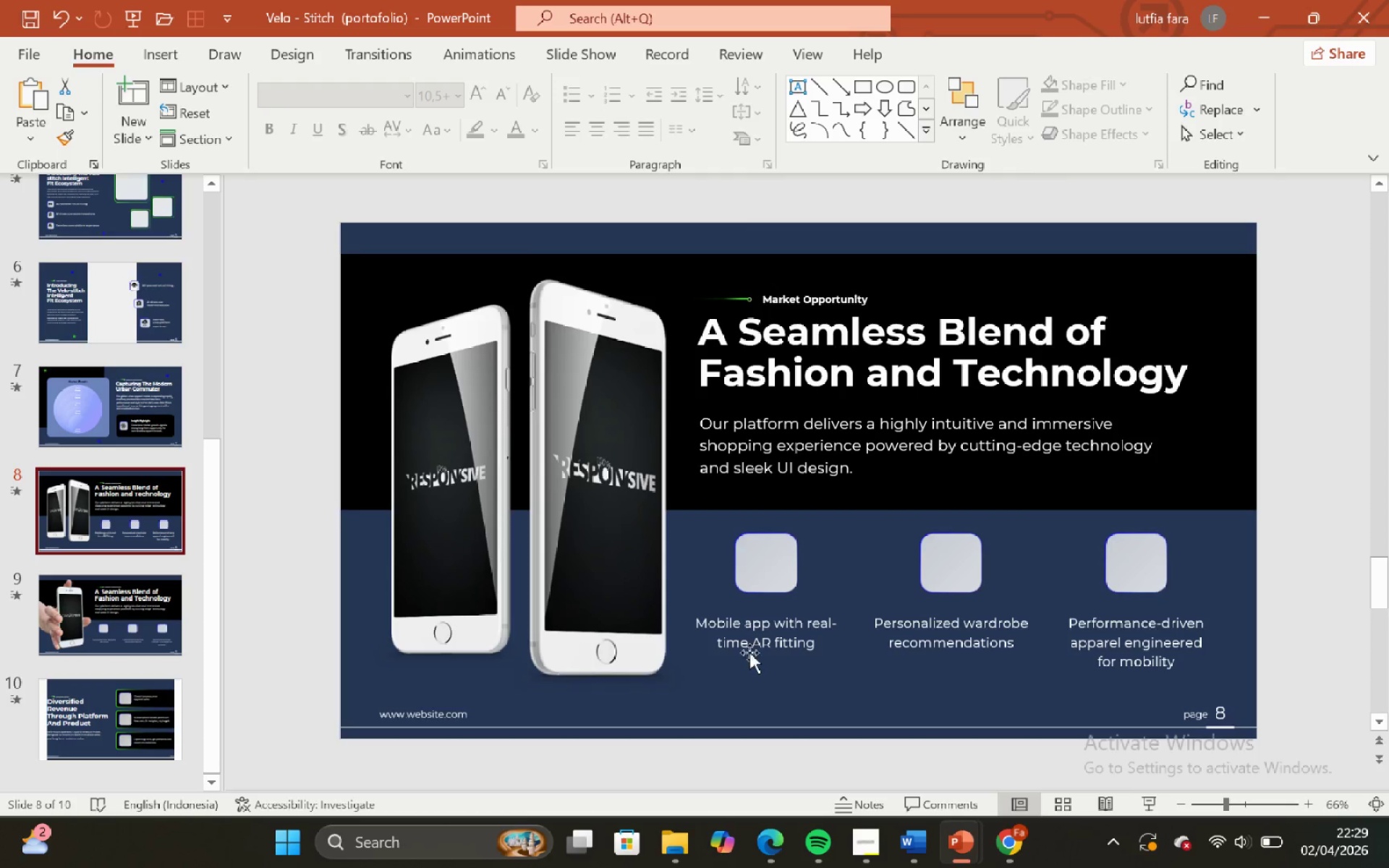 
left_click([757, 639])
 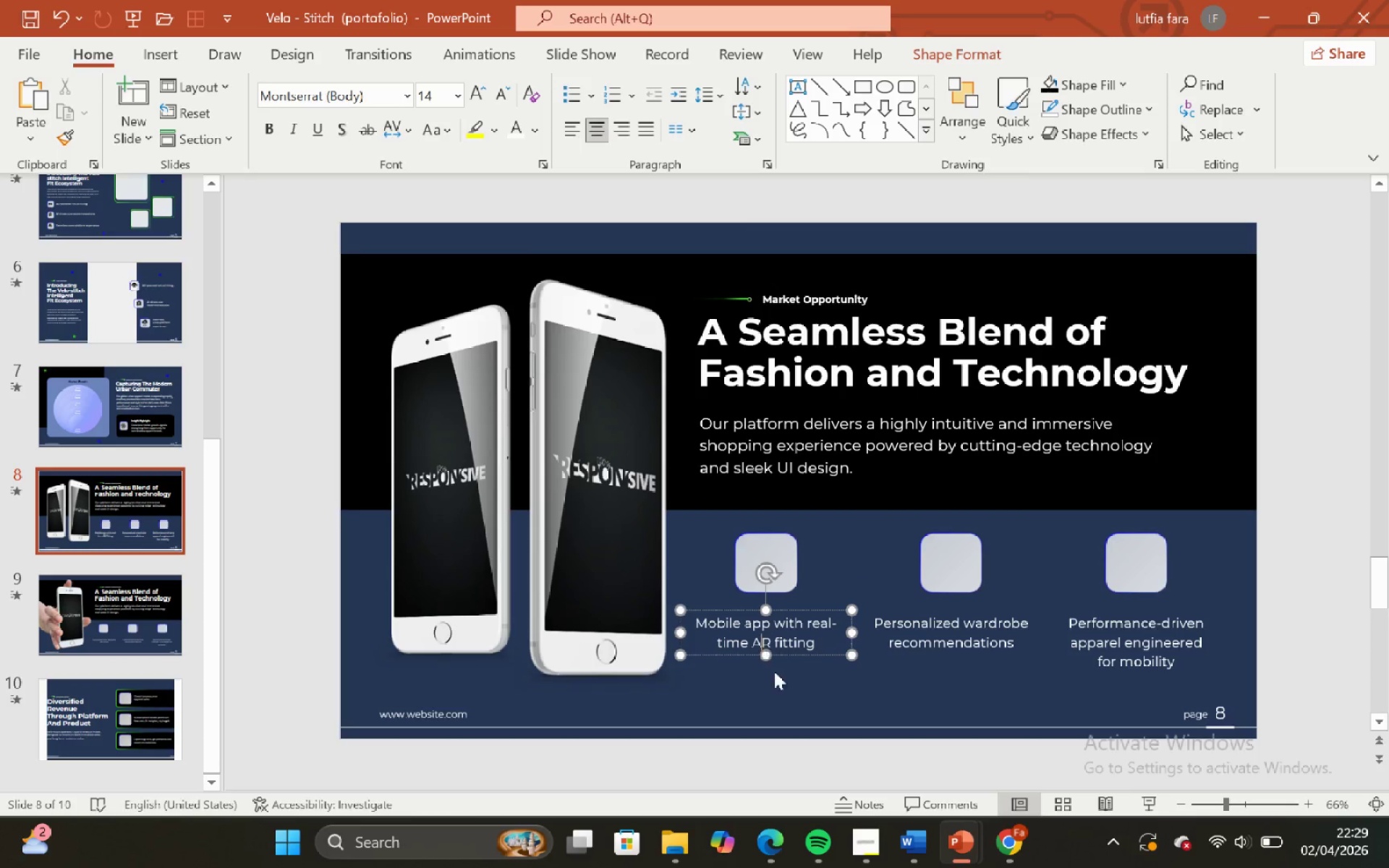 
left_click([788, 676])
 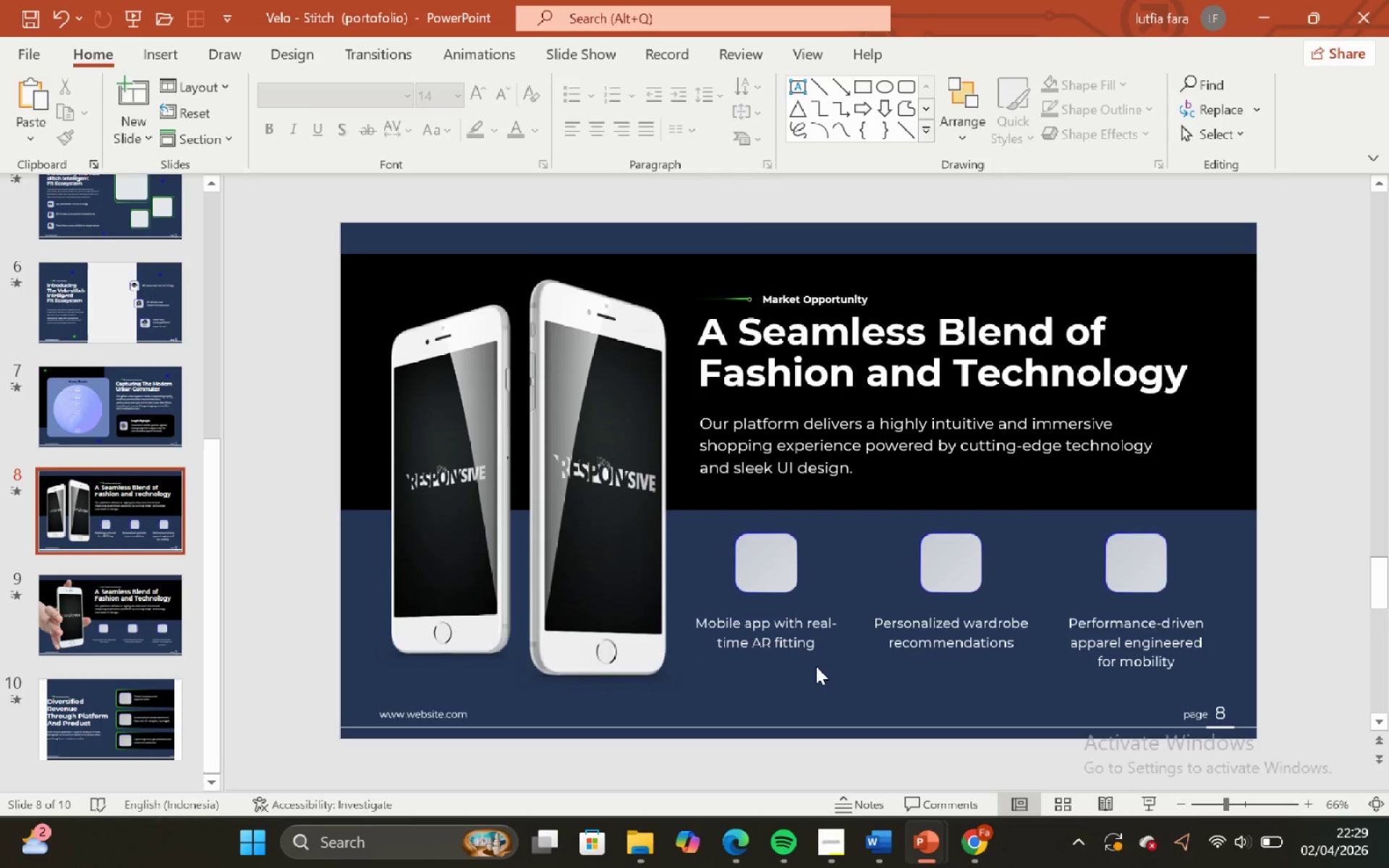 
double_click([831, 694])
 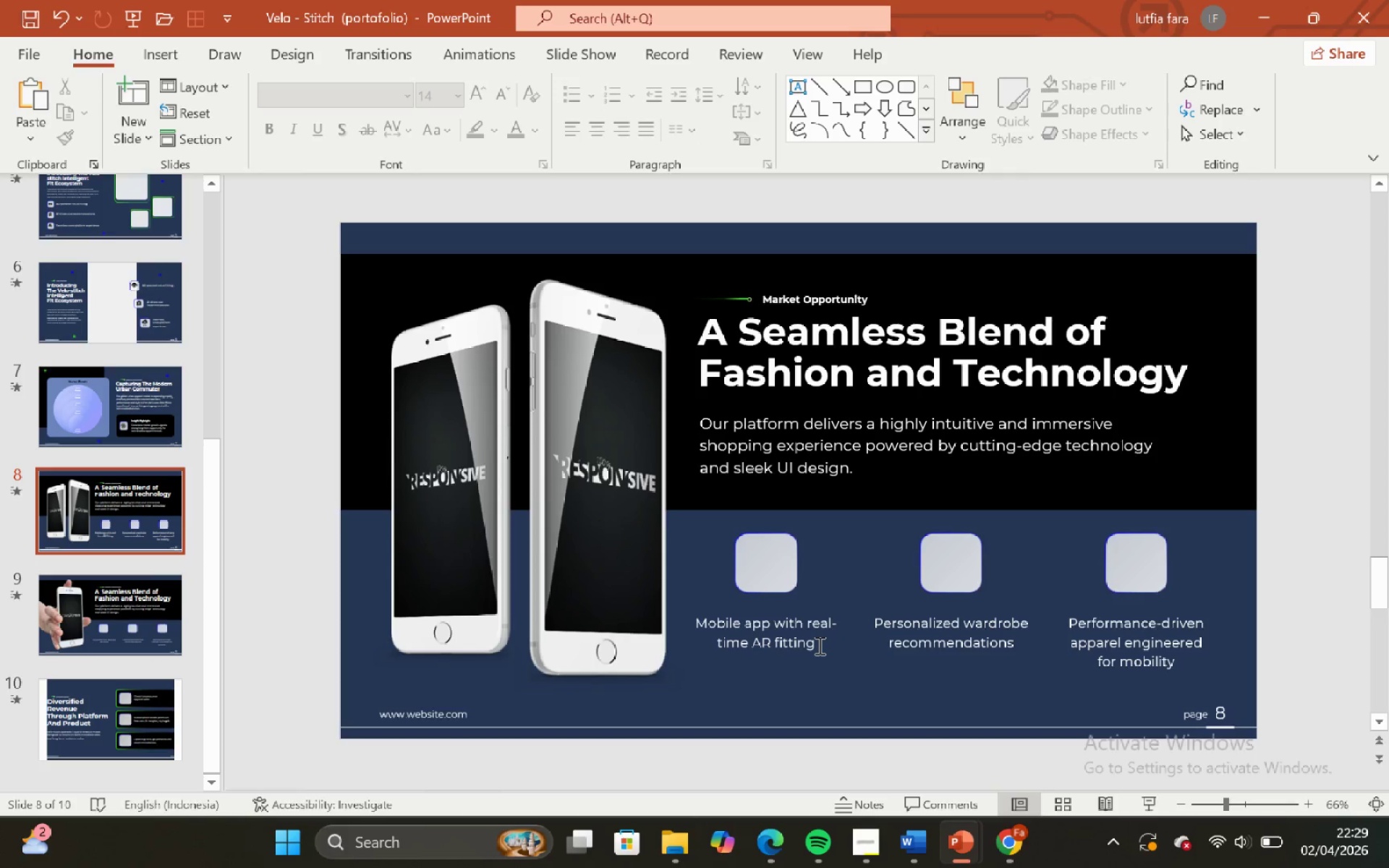 
left_click([825, 645])
 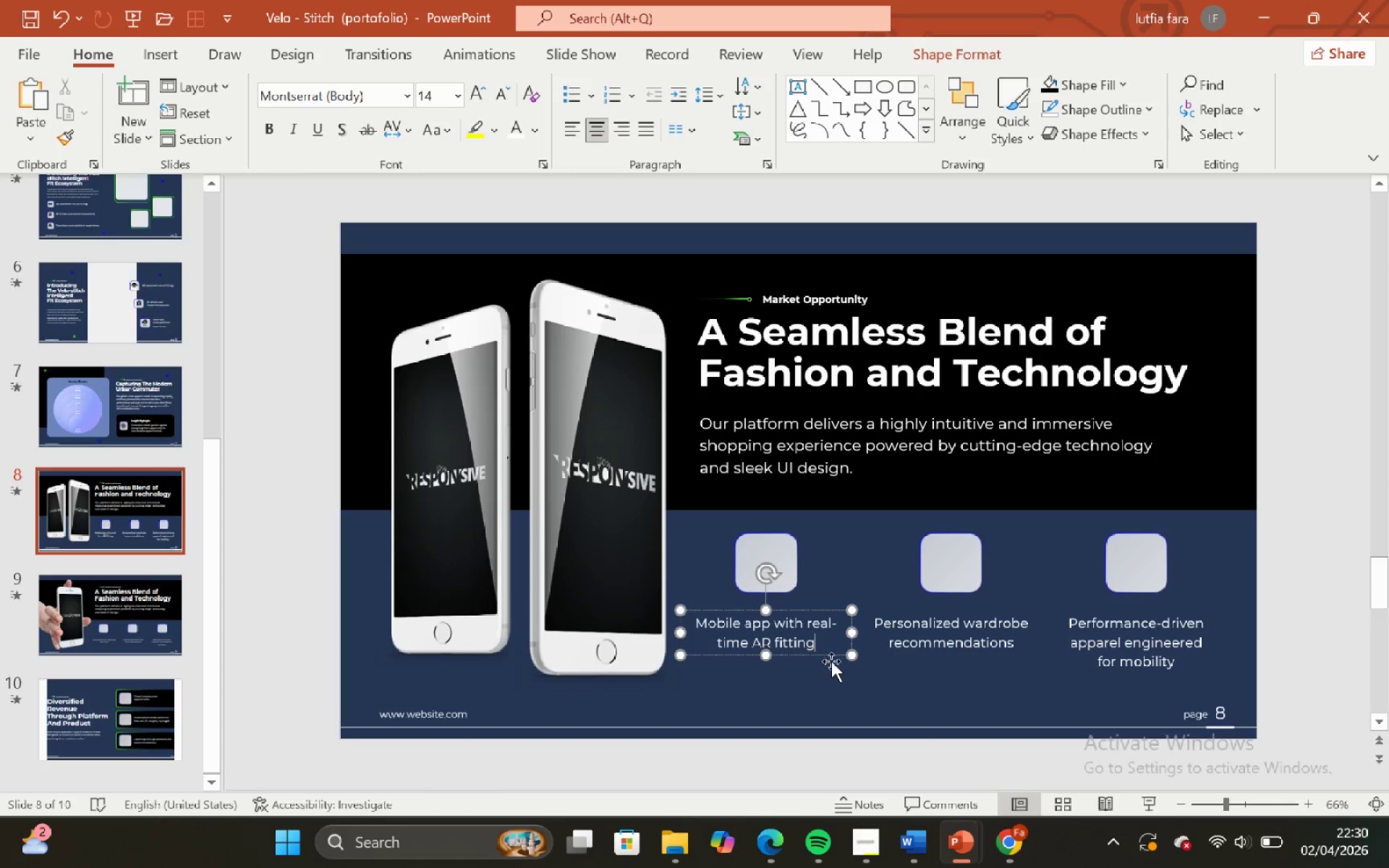 
left_click([836, 674])
 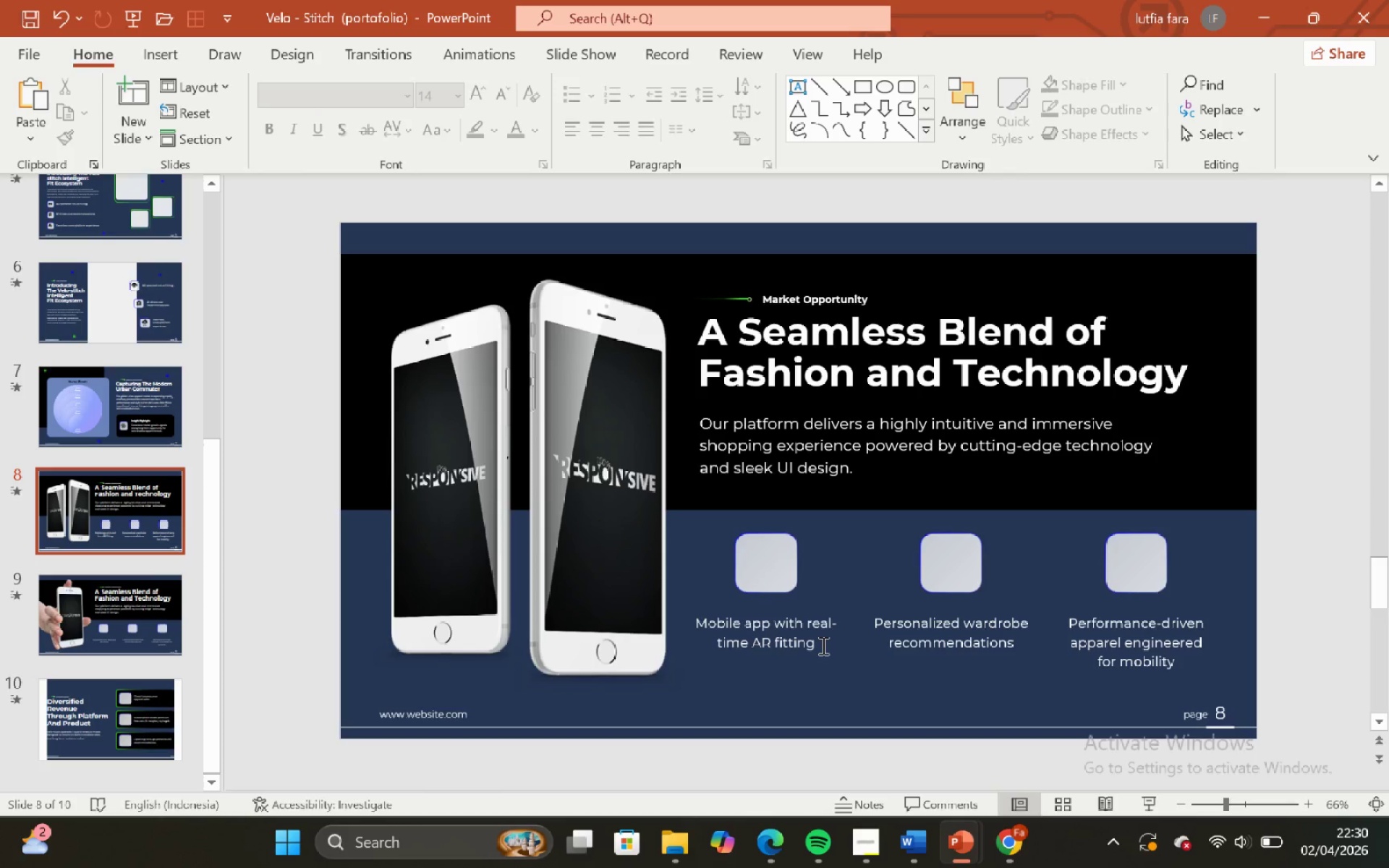 
left_click([822, 645])
 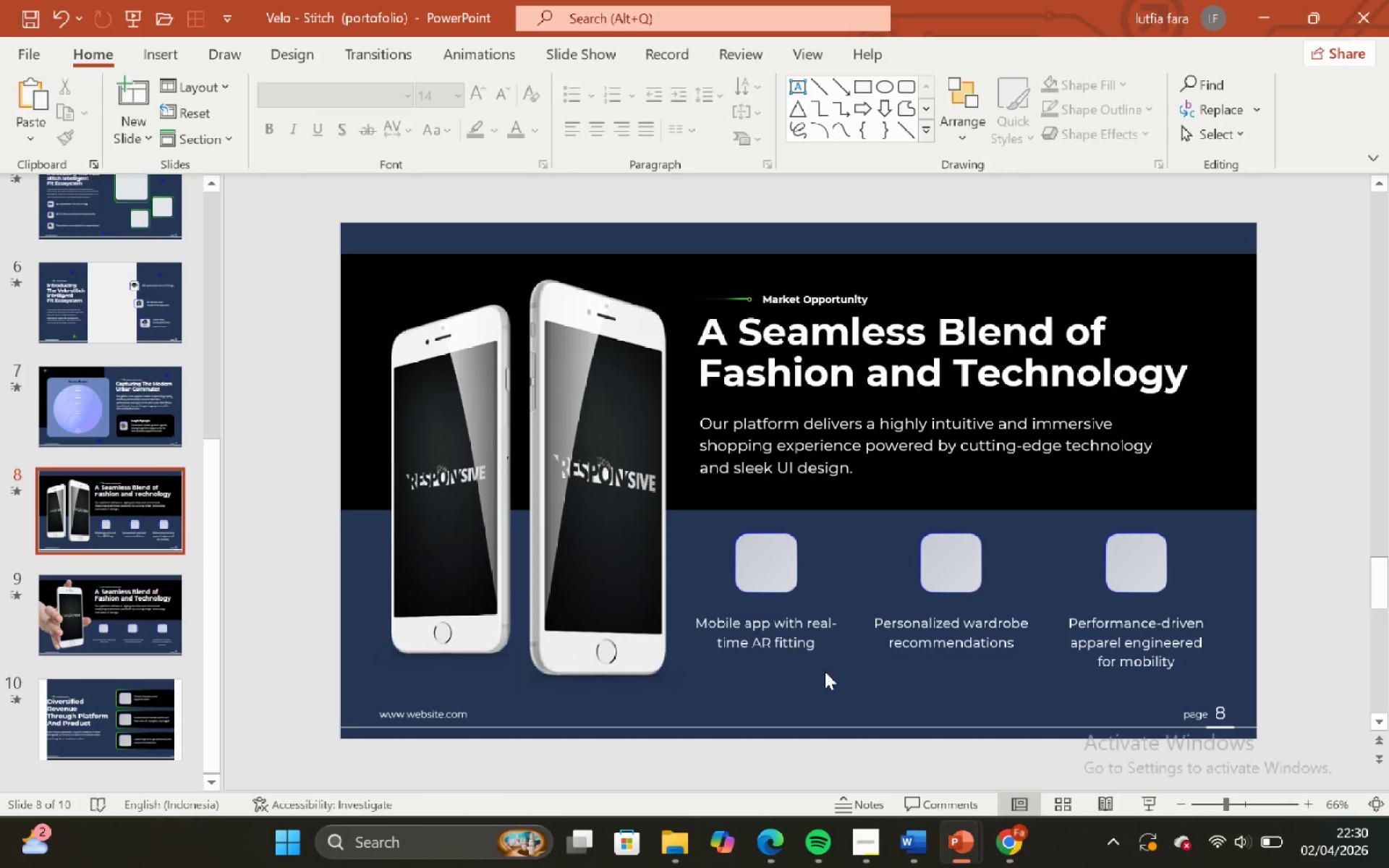 
left_click([818, 648])
 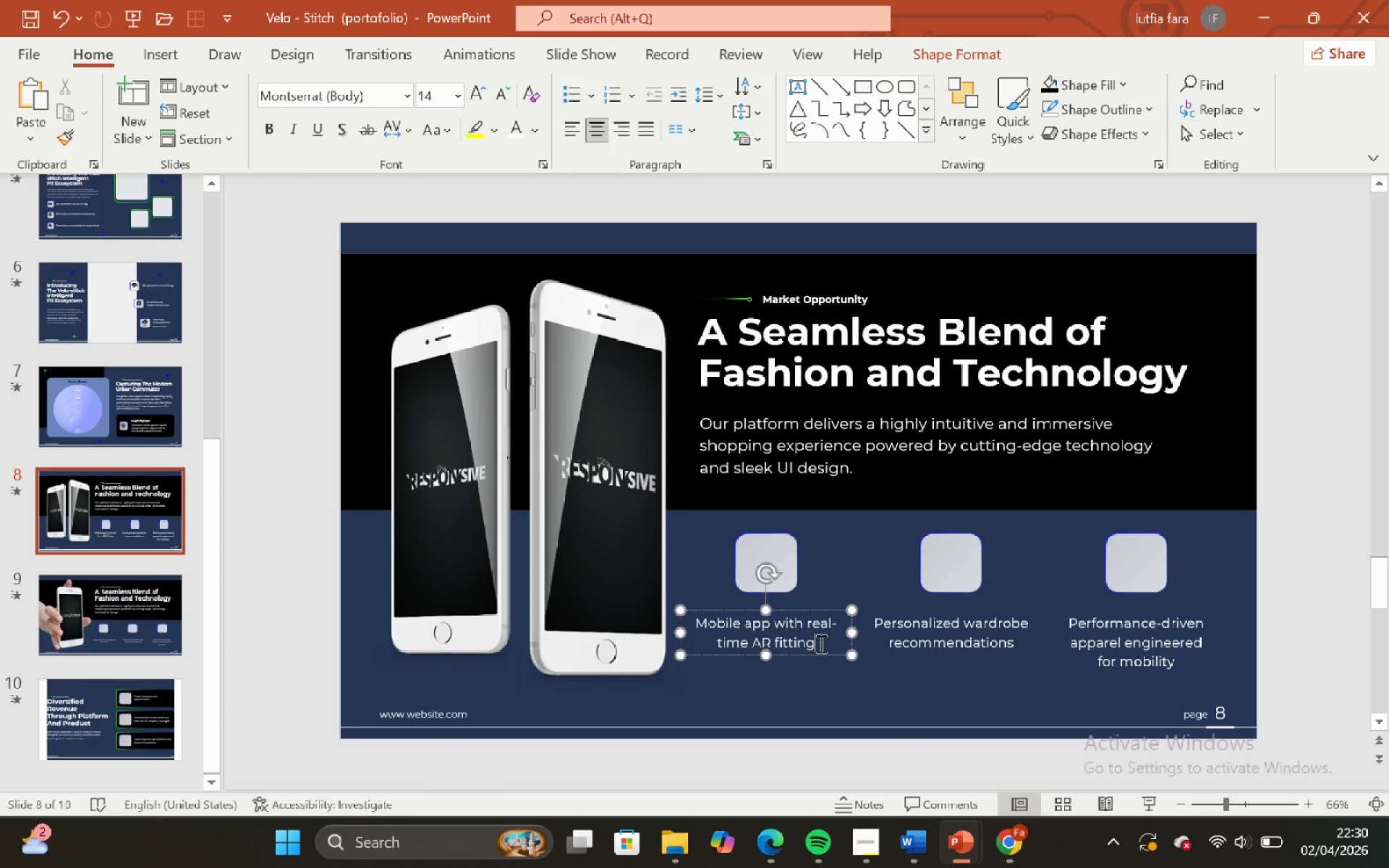 
left_click_drag(start_coordinate=[820, 643], to_coordinate=[775, 638])
 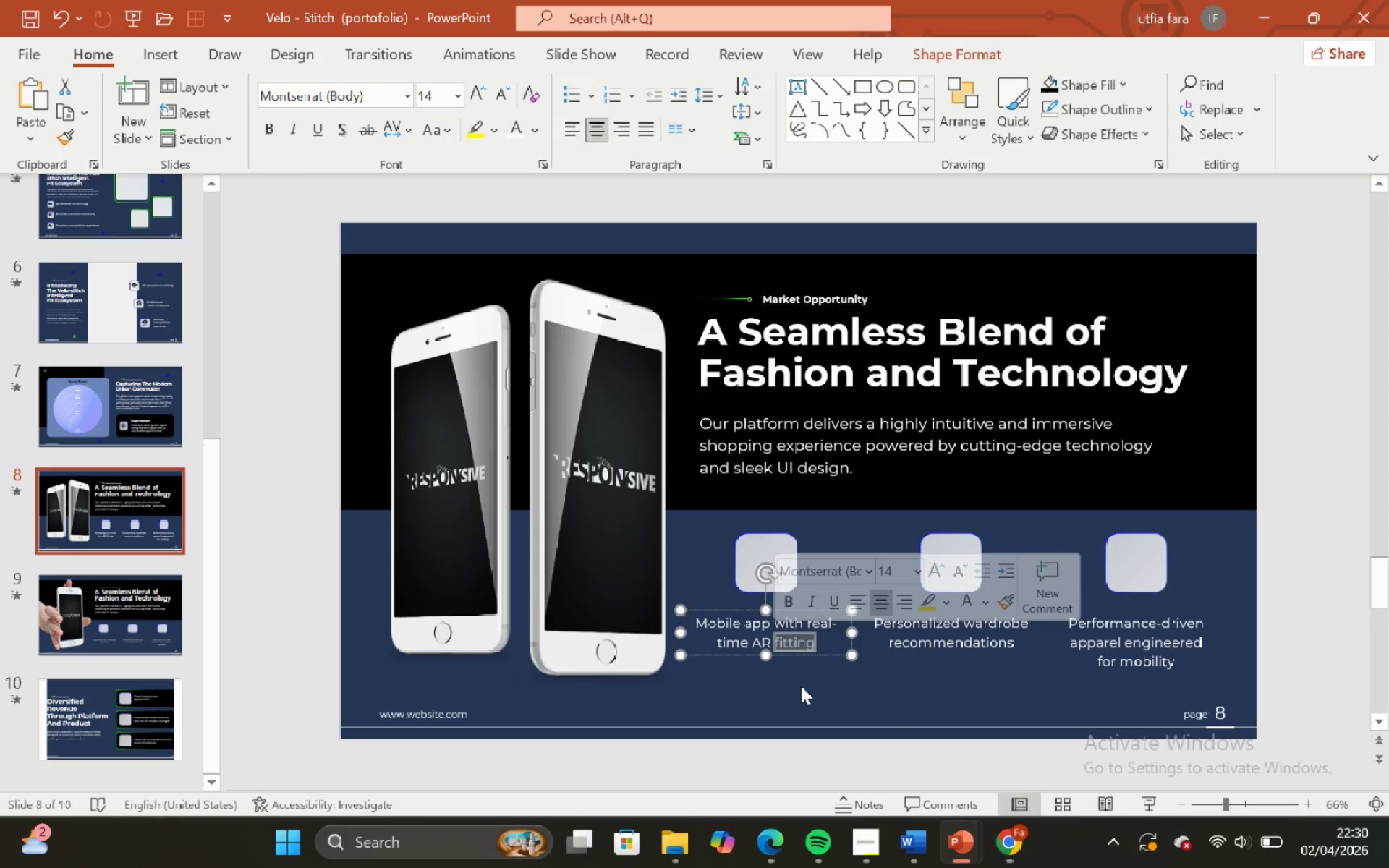 
left_click([801, 686])
 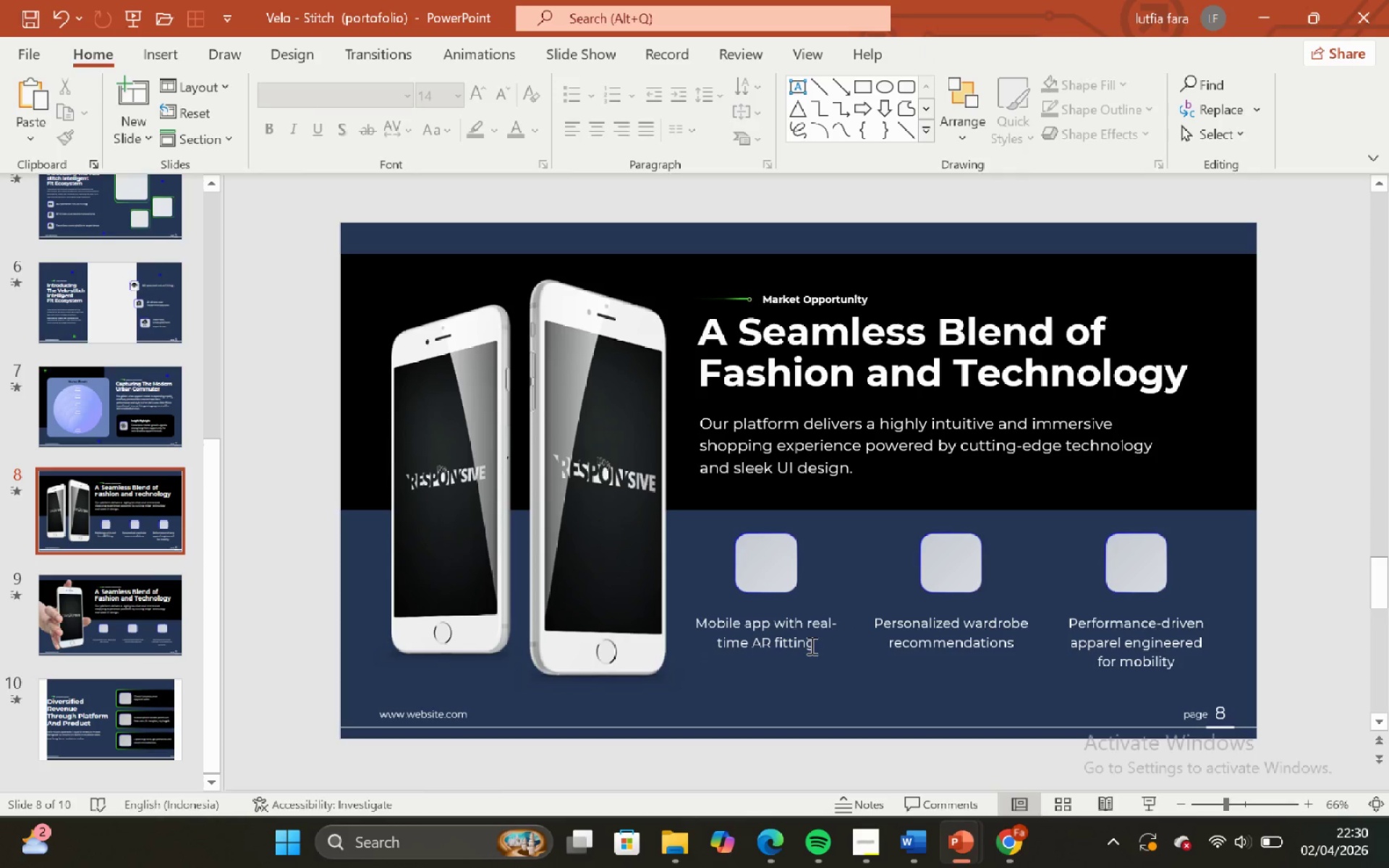 
left_click([811, 644])
 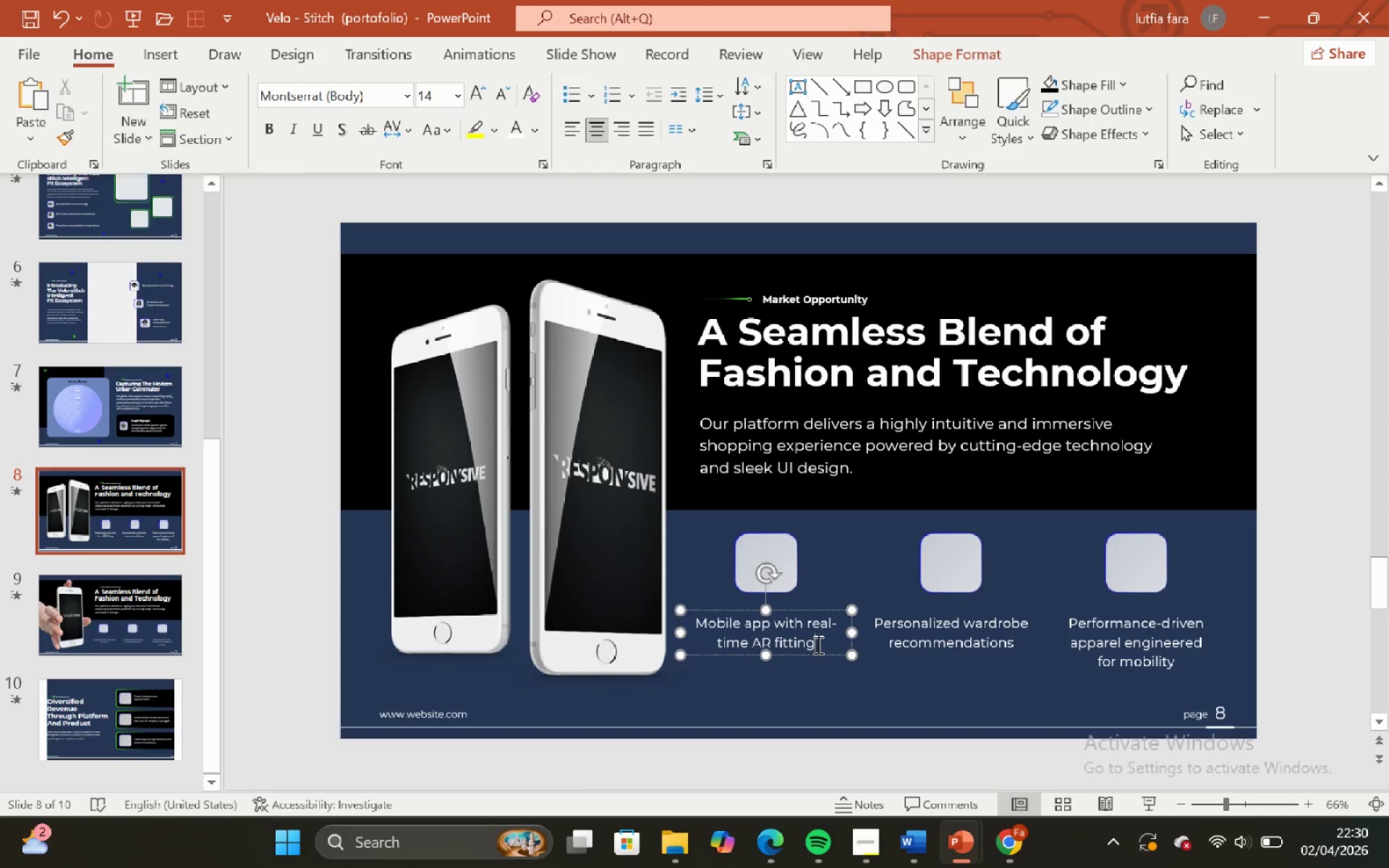 
left_click_drag(start_coordinate=[817, 644], to_coordinate=[778, 642])
 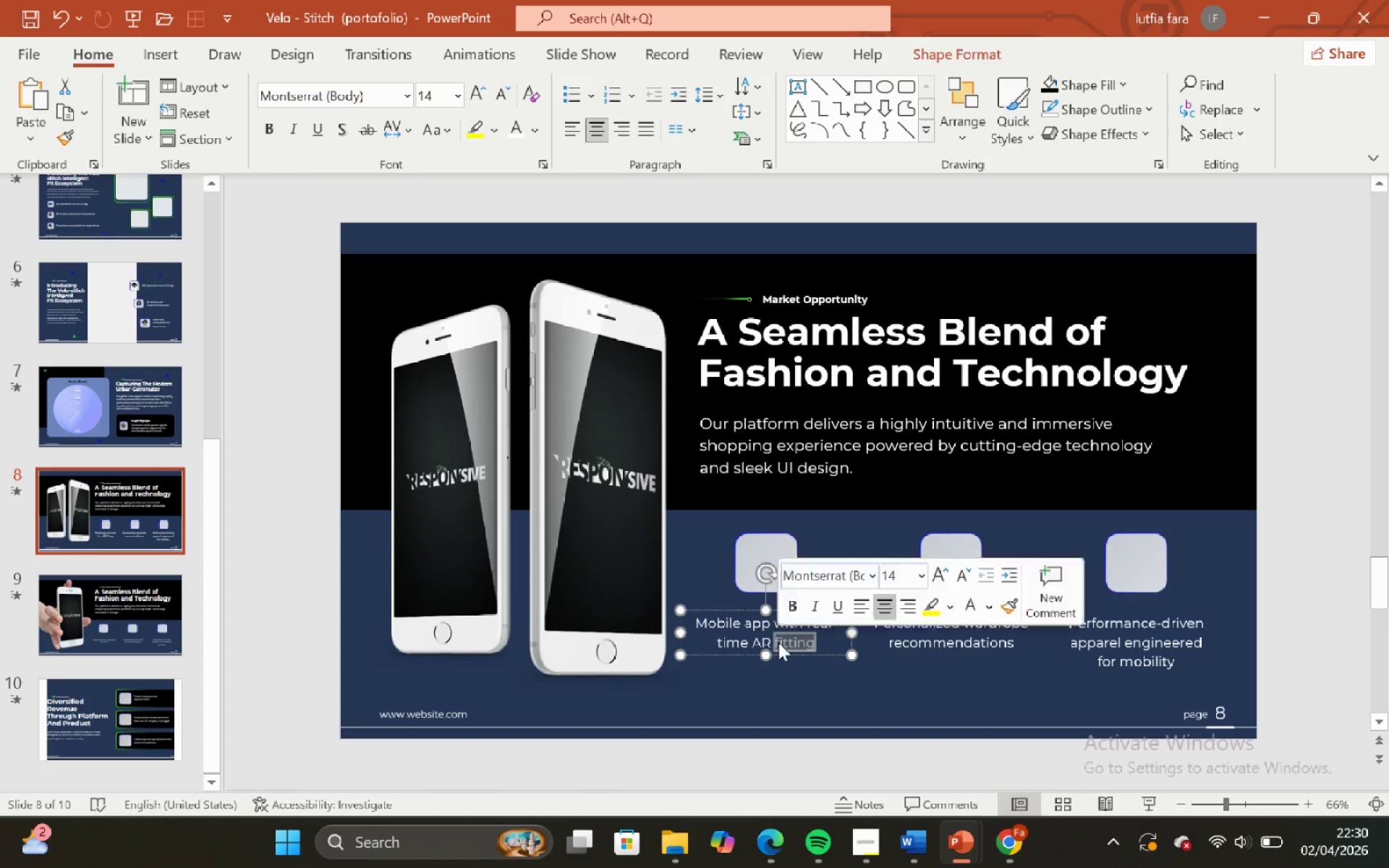 
key(Control+C)
 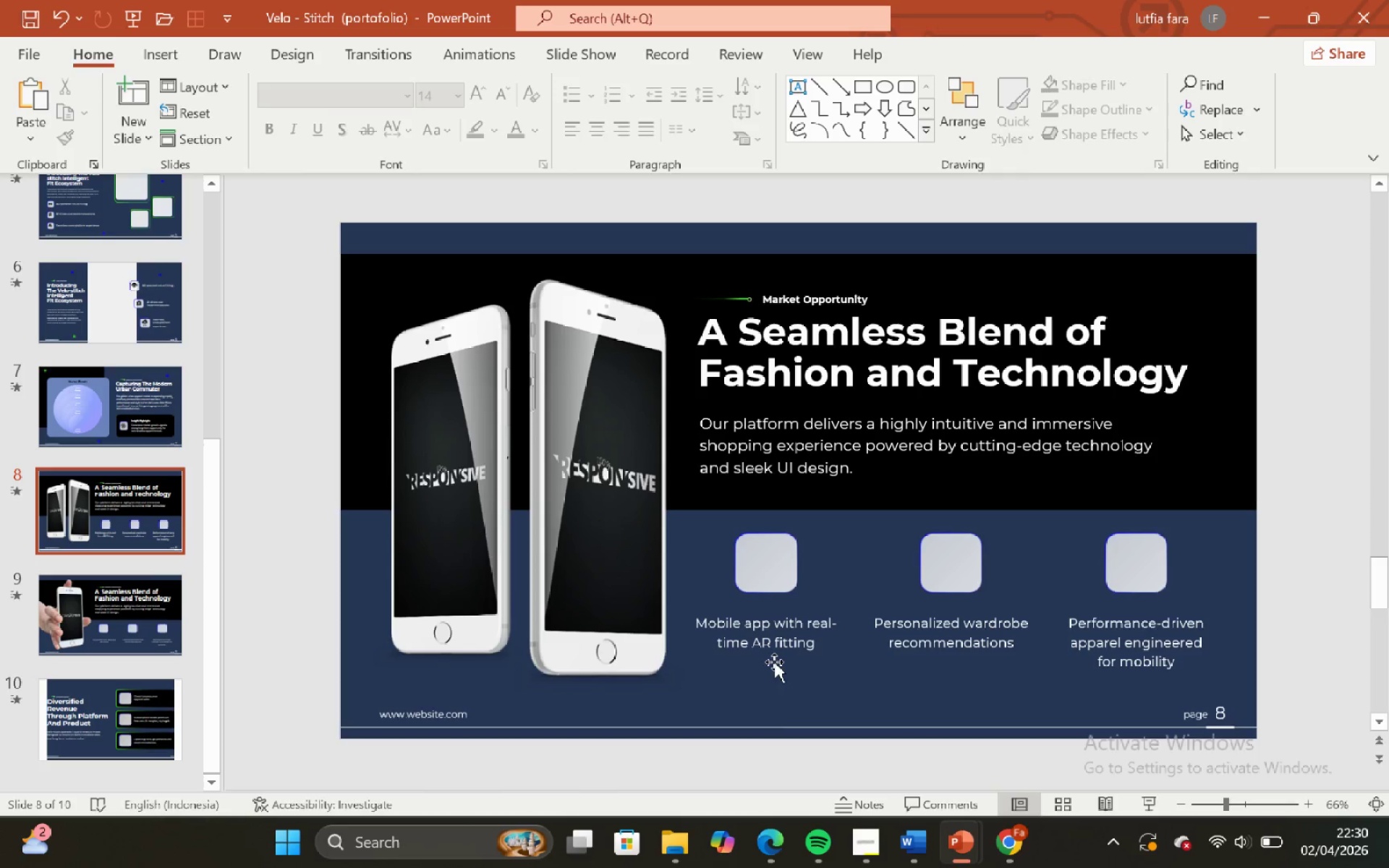 
wait(8.41)
 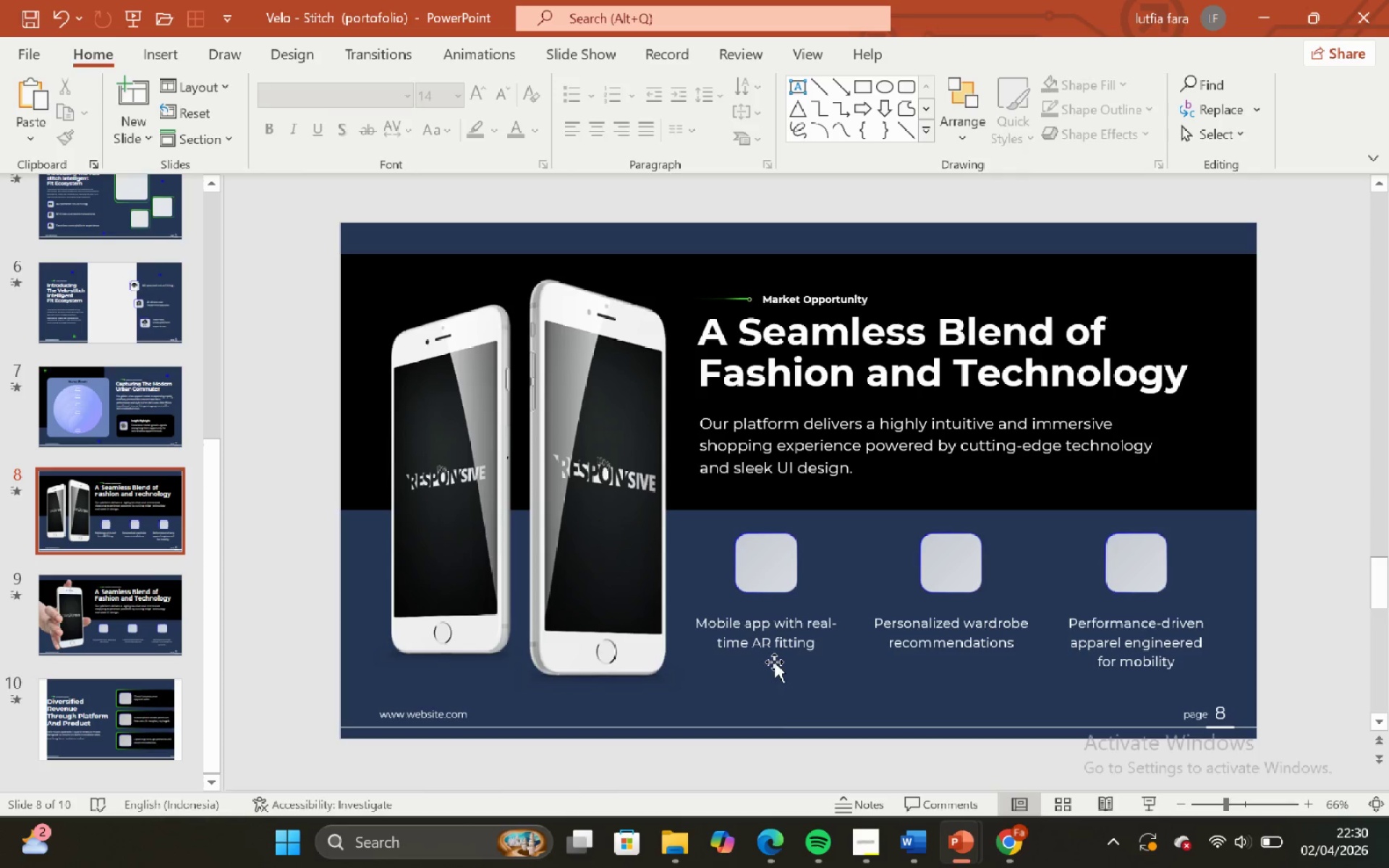 
left_click([789, 679])
 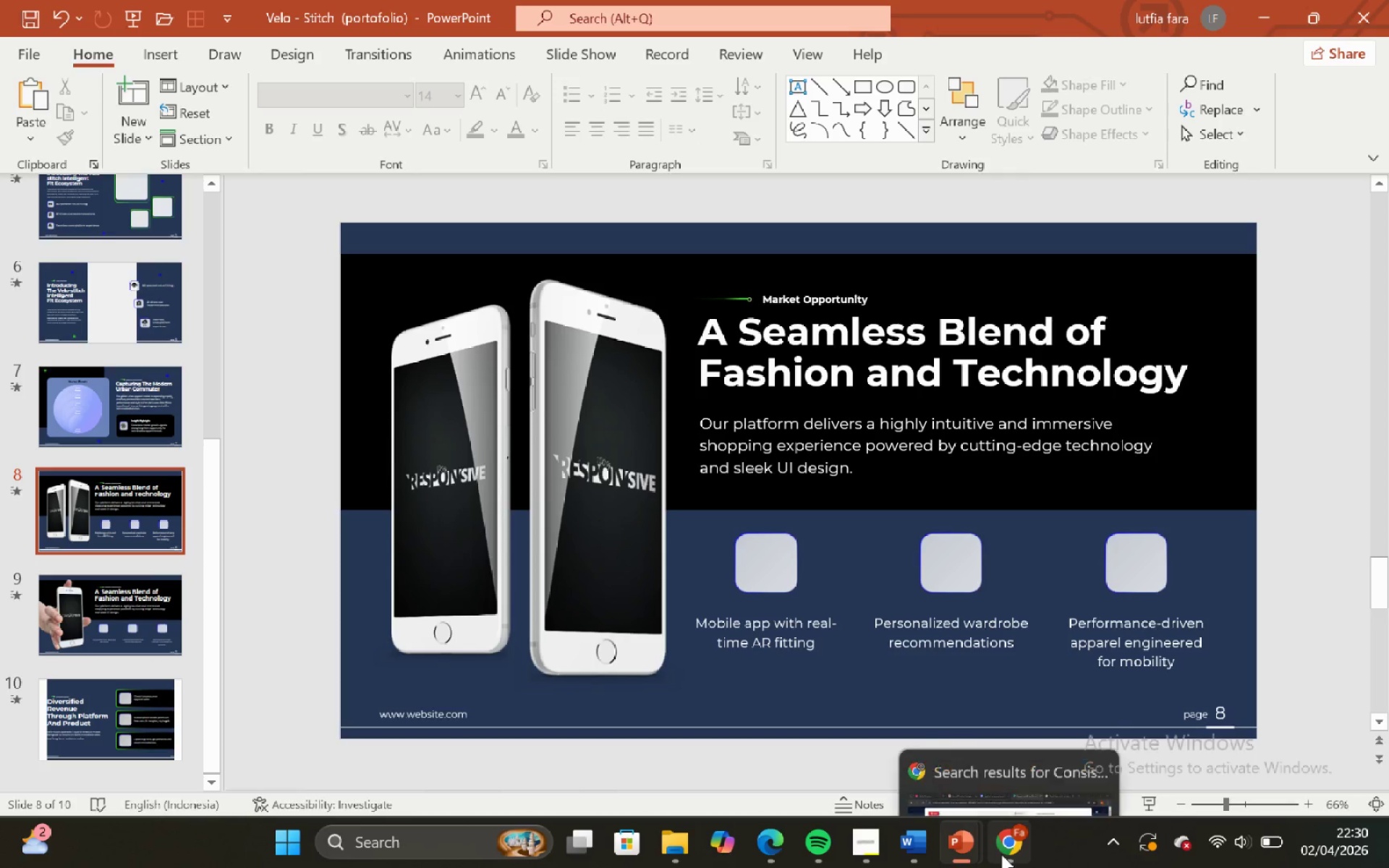 
left_click([982, 738])
 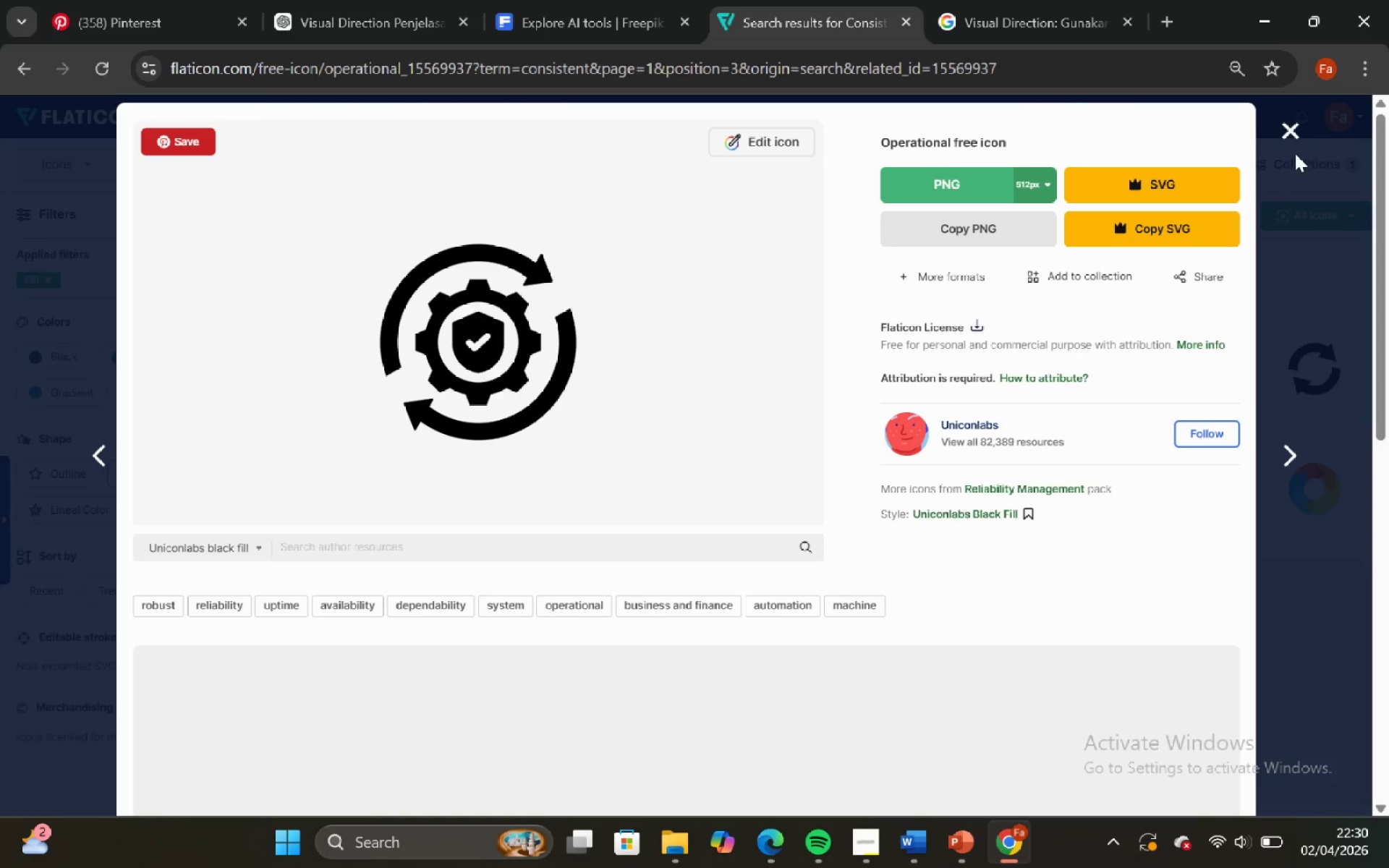 
left_click([1287, 122])
 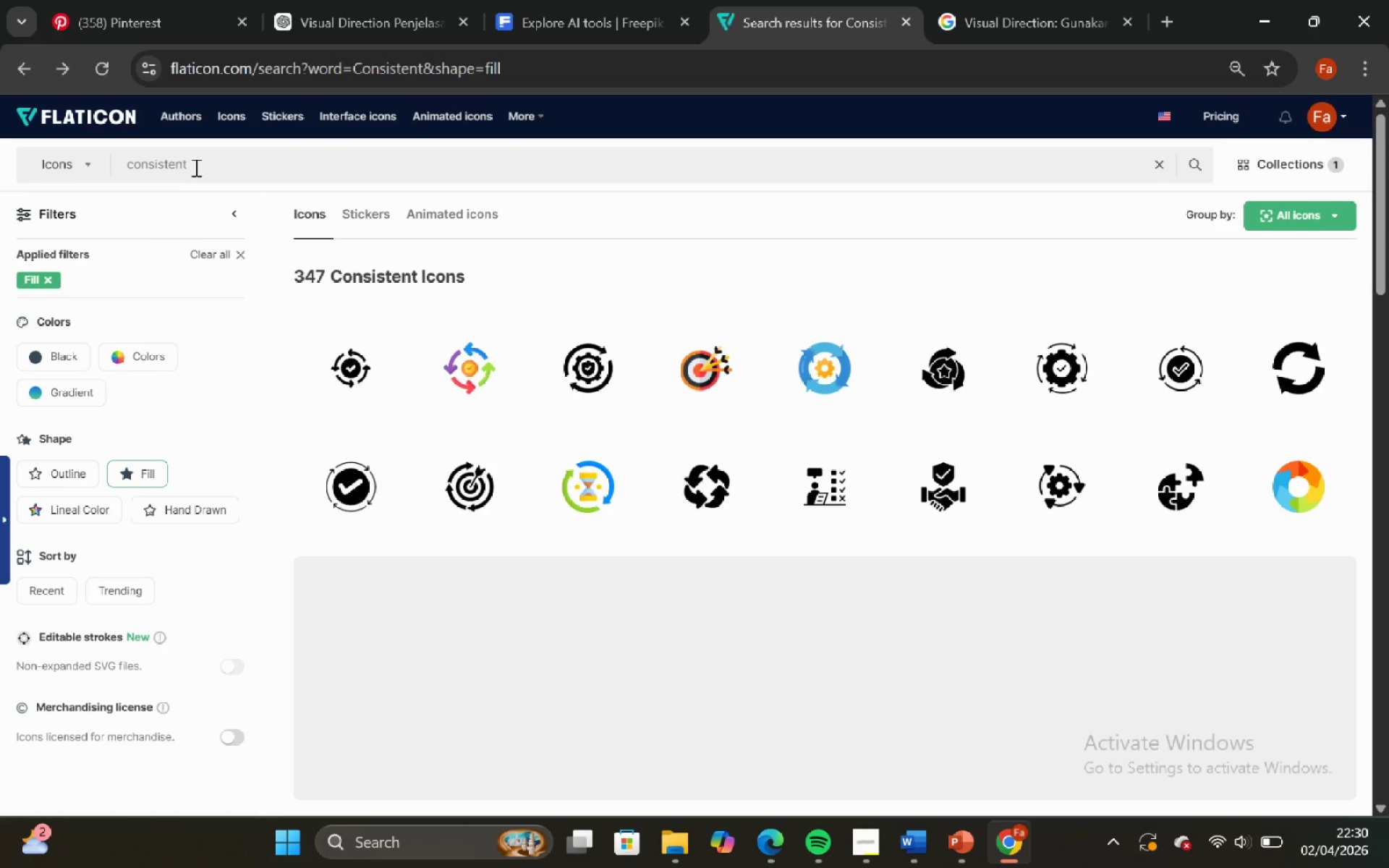 
key(Control+A)
 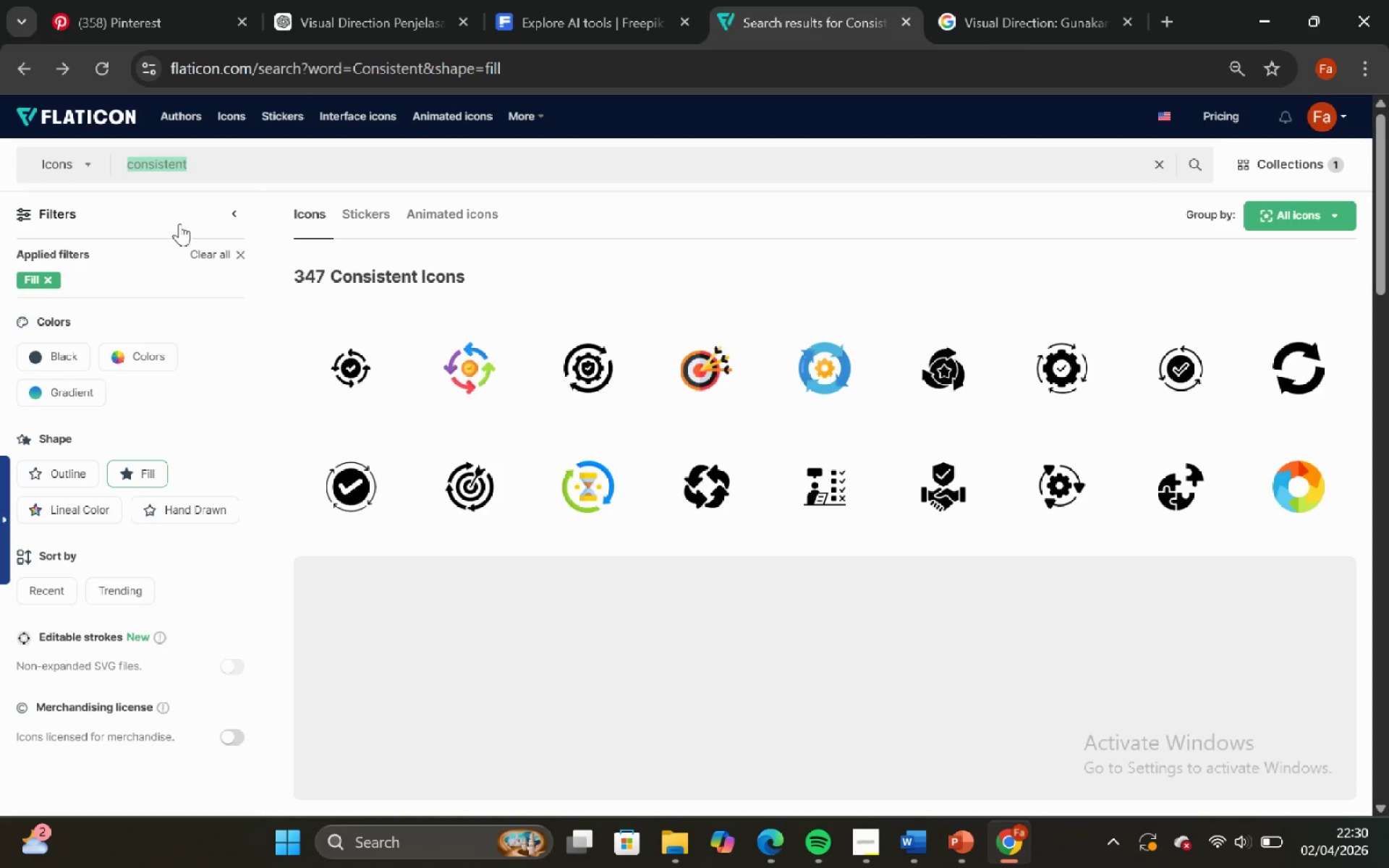 
key(Control+V)
 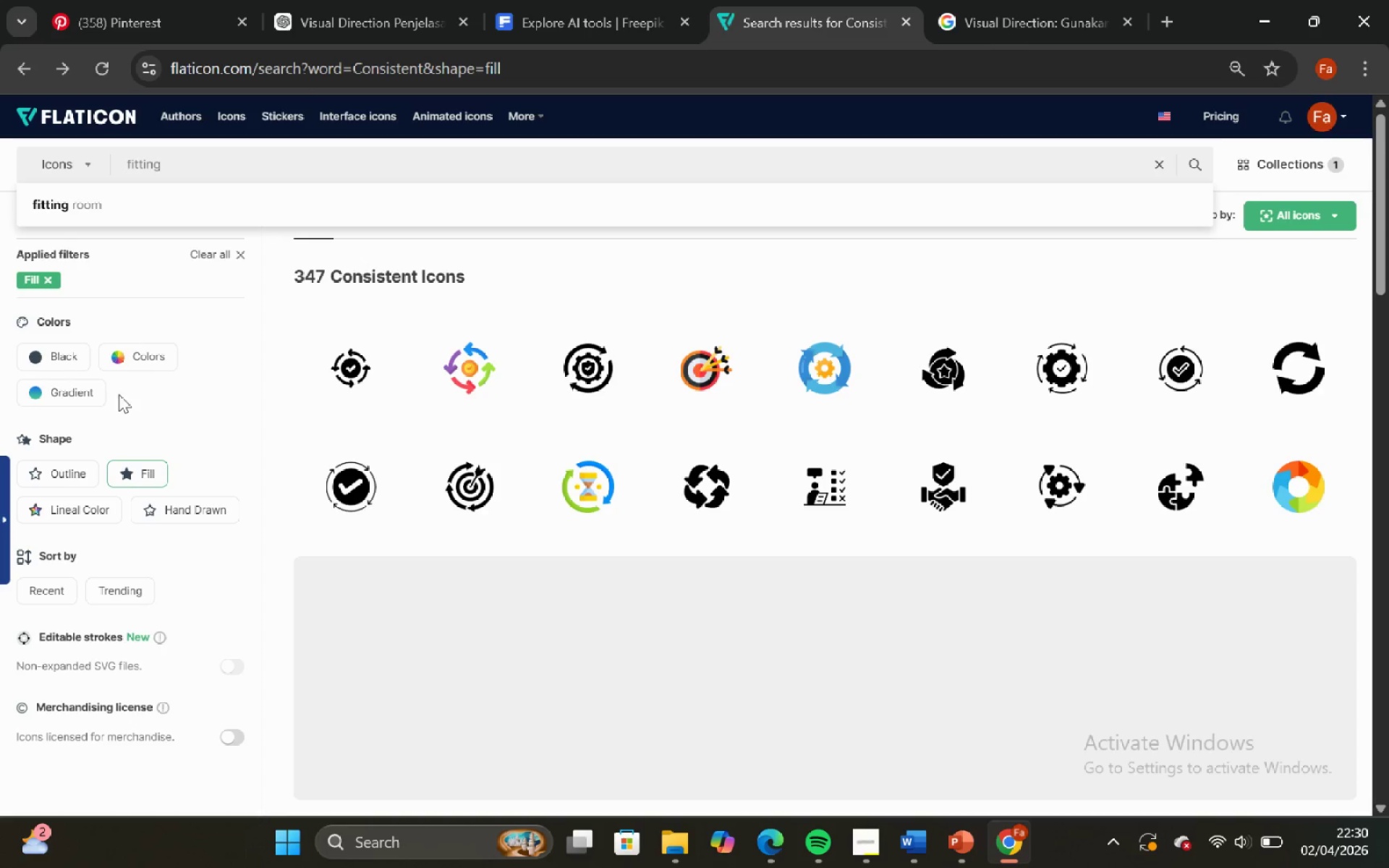 
wait(6.3)
 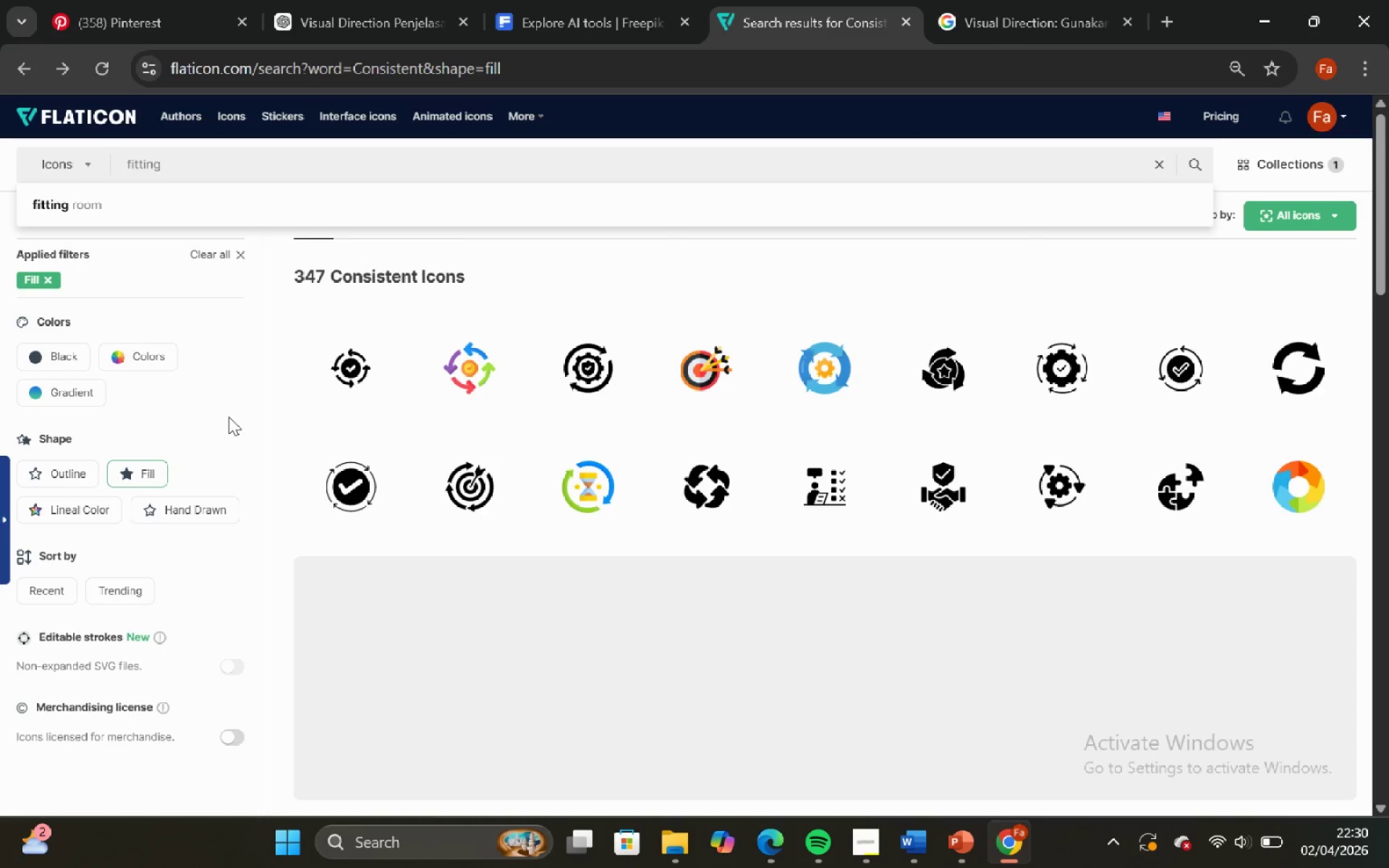 
key(Enter)
 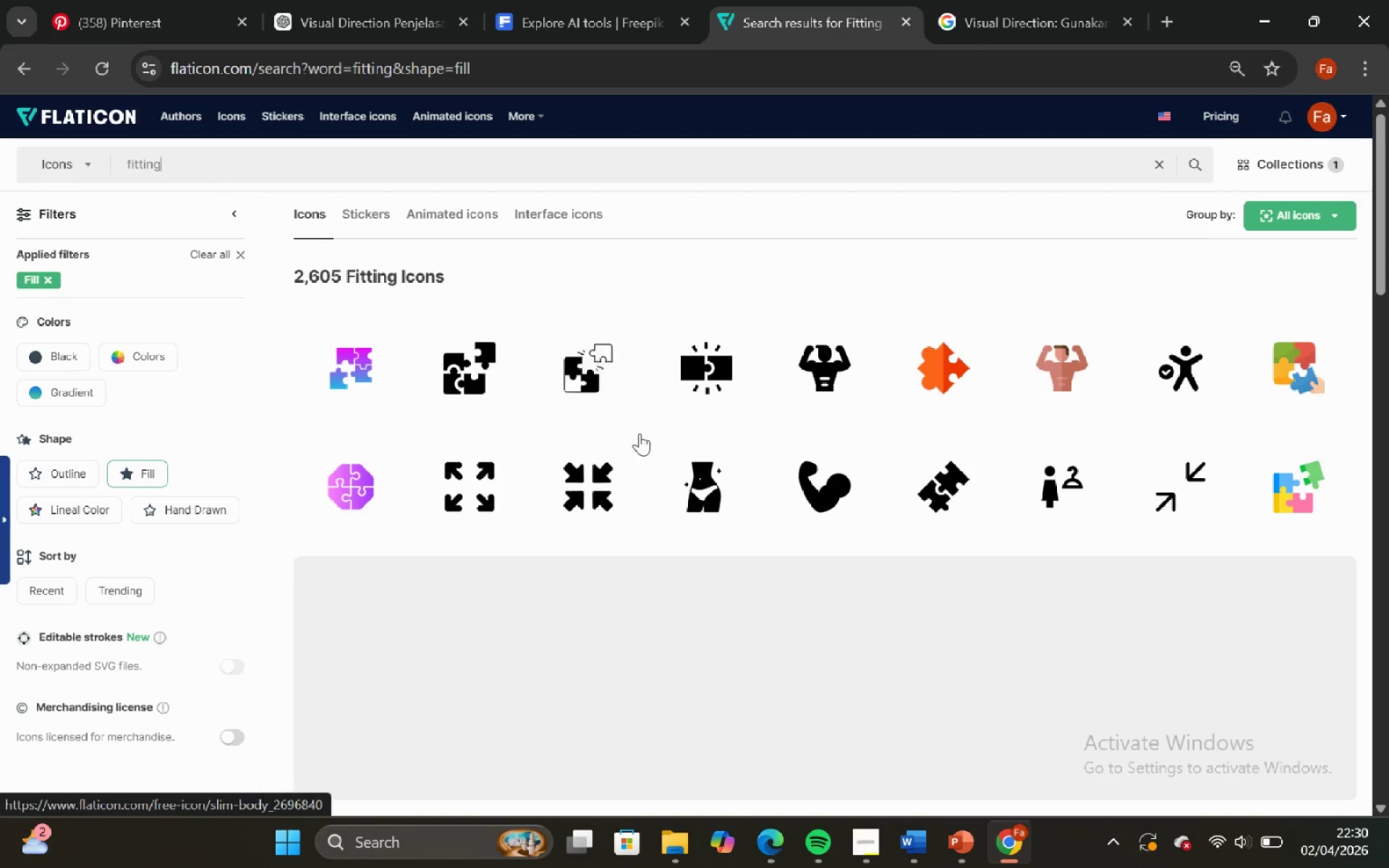 
wait(5.55)
 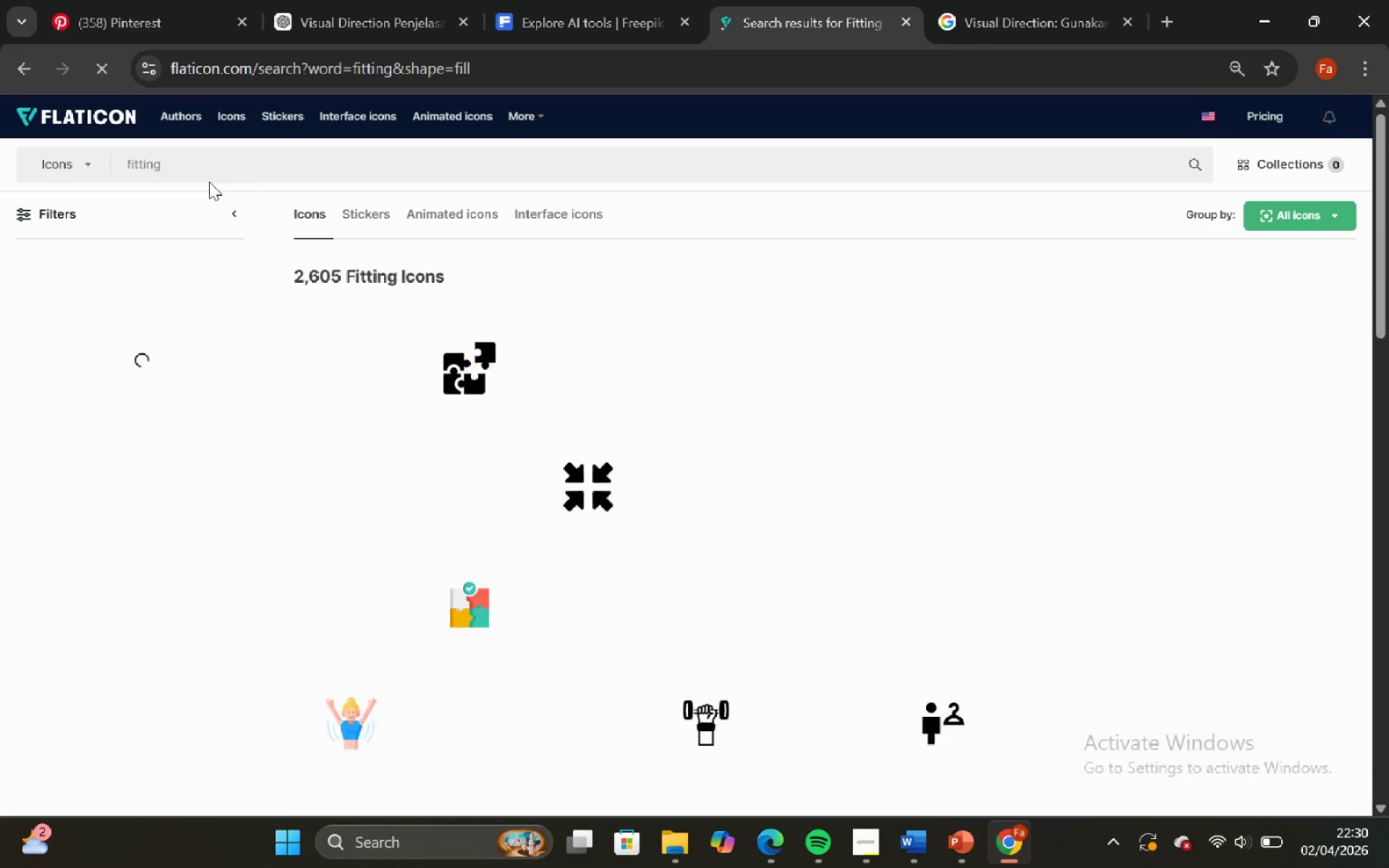 
scroll: coordinate [562, 501], scroll_direction: down, amount: 1.0
 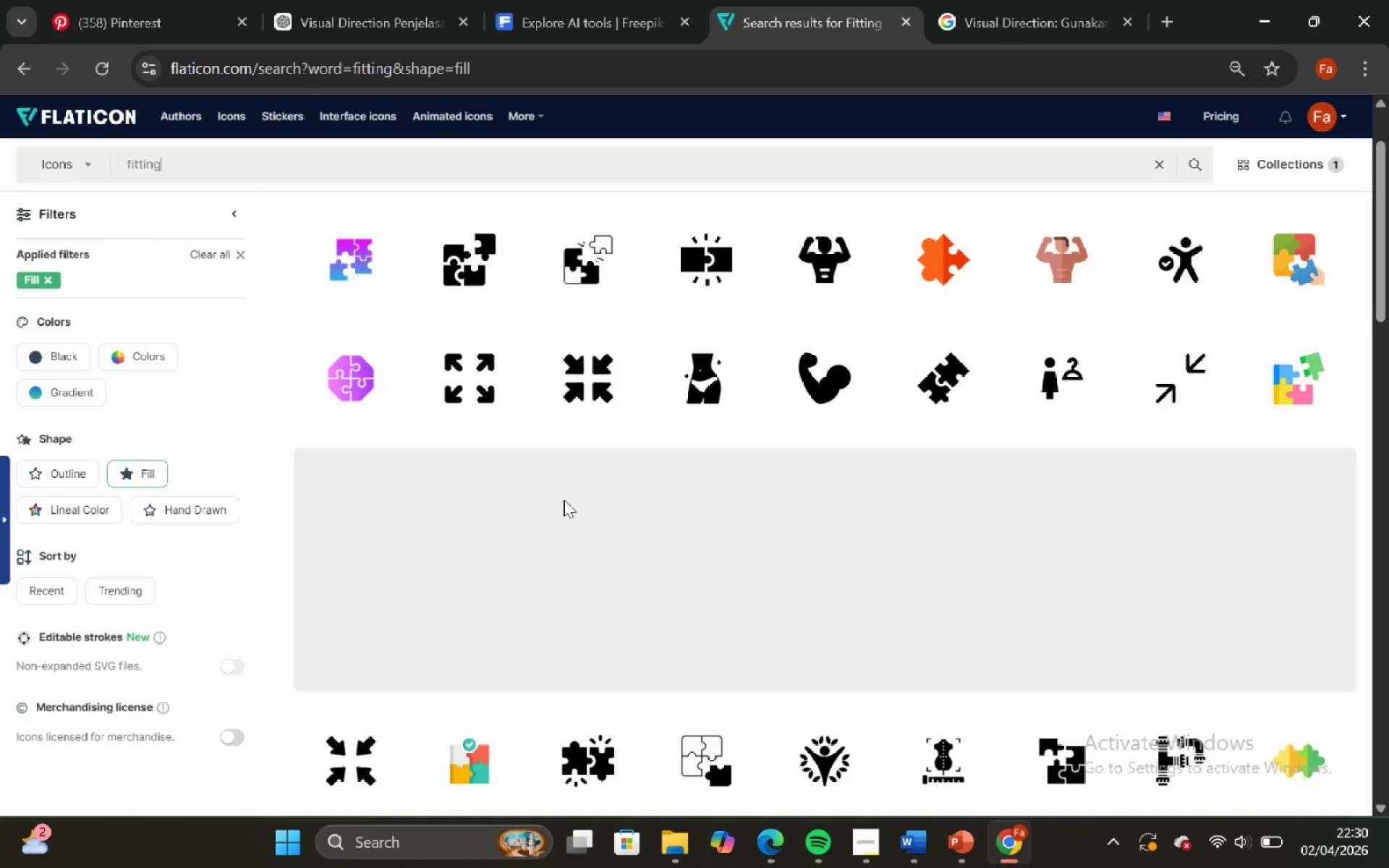 
wait(5.79)
 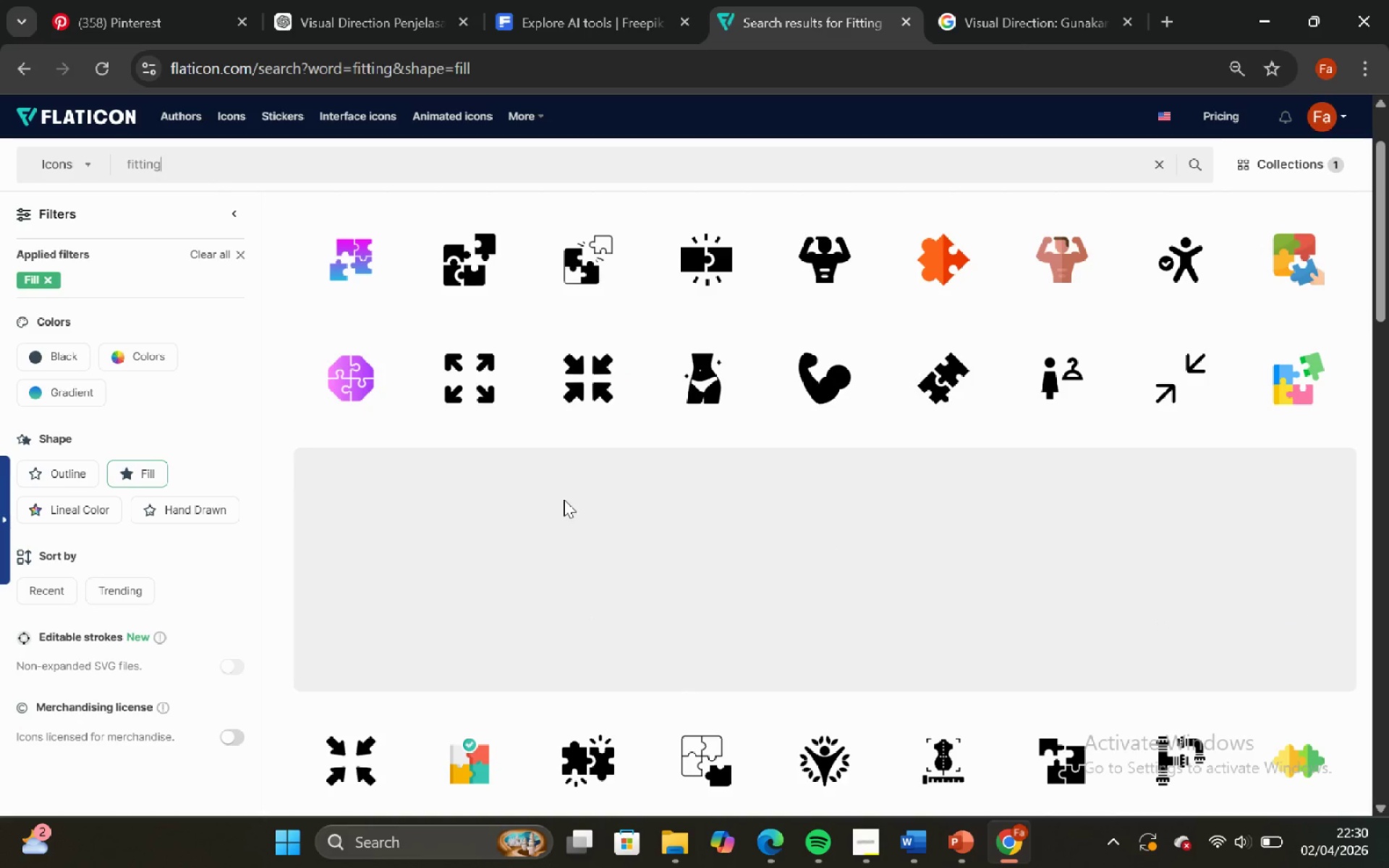 
scroll: coordinate [634, 493], scroll_direction: none, amount: 0.0
 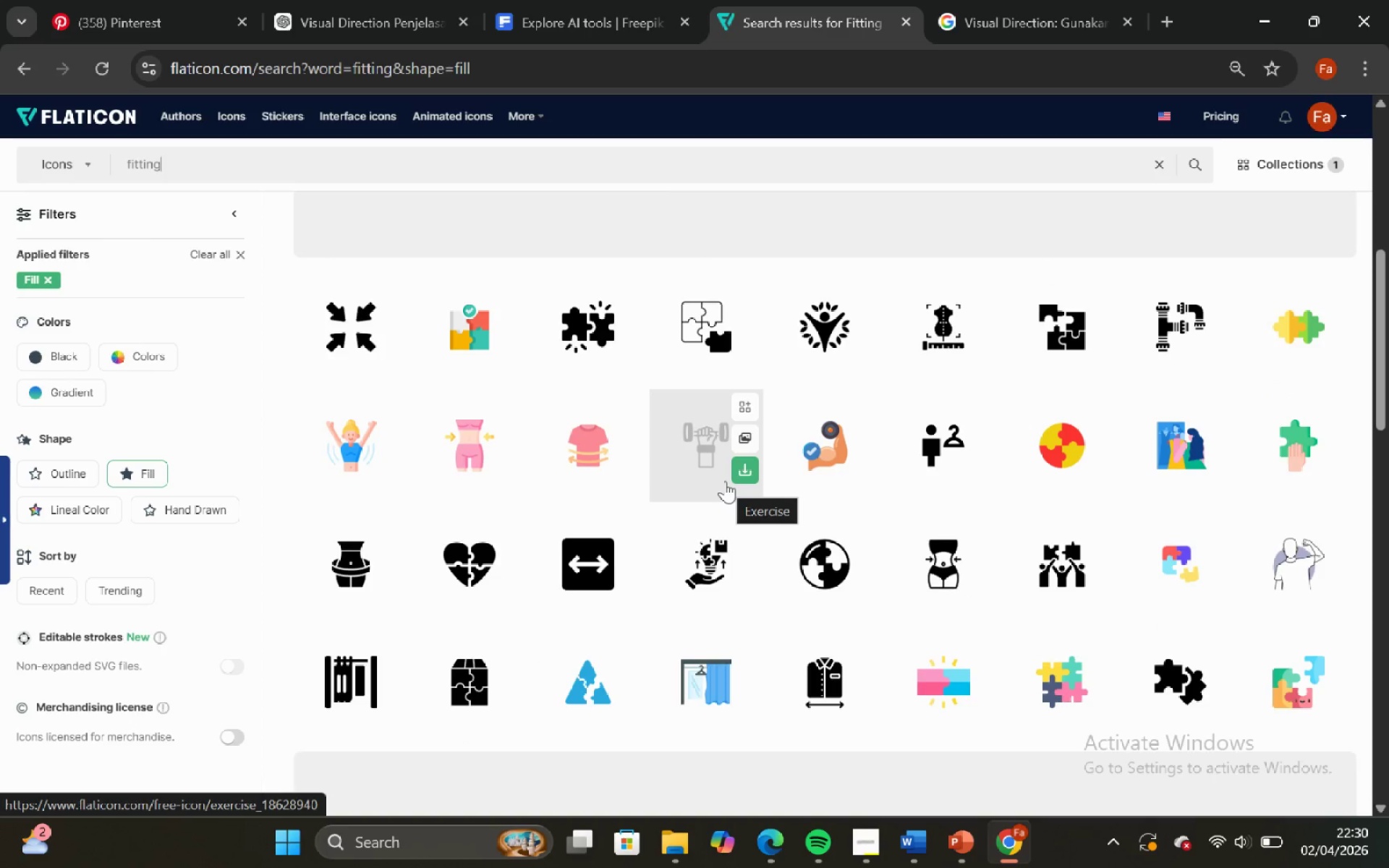 
scroll: coordinate [729, 477], scroll_direction: down, amount: 2.0
 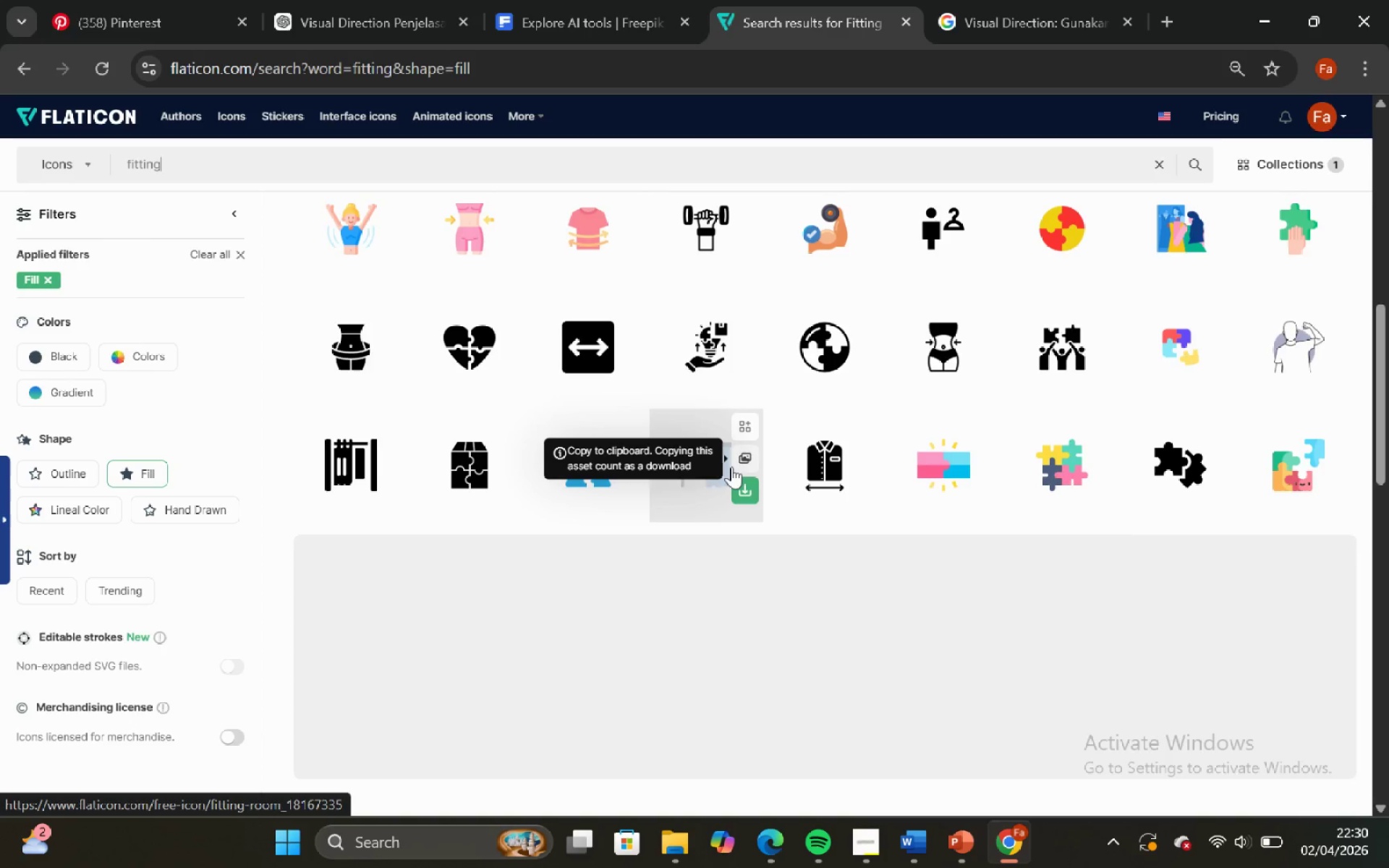 
scroll: coordinate [732, 467], scroll_direction: up, amount: 6.0
 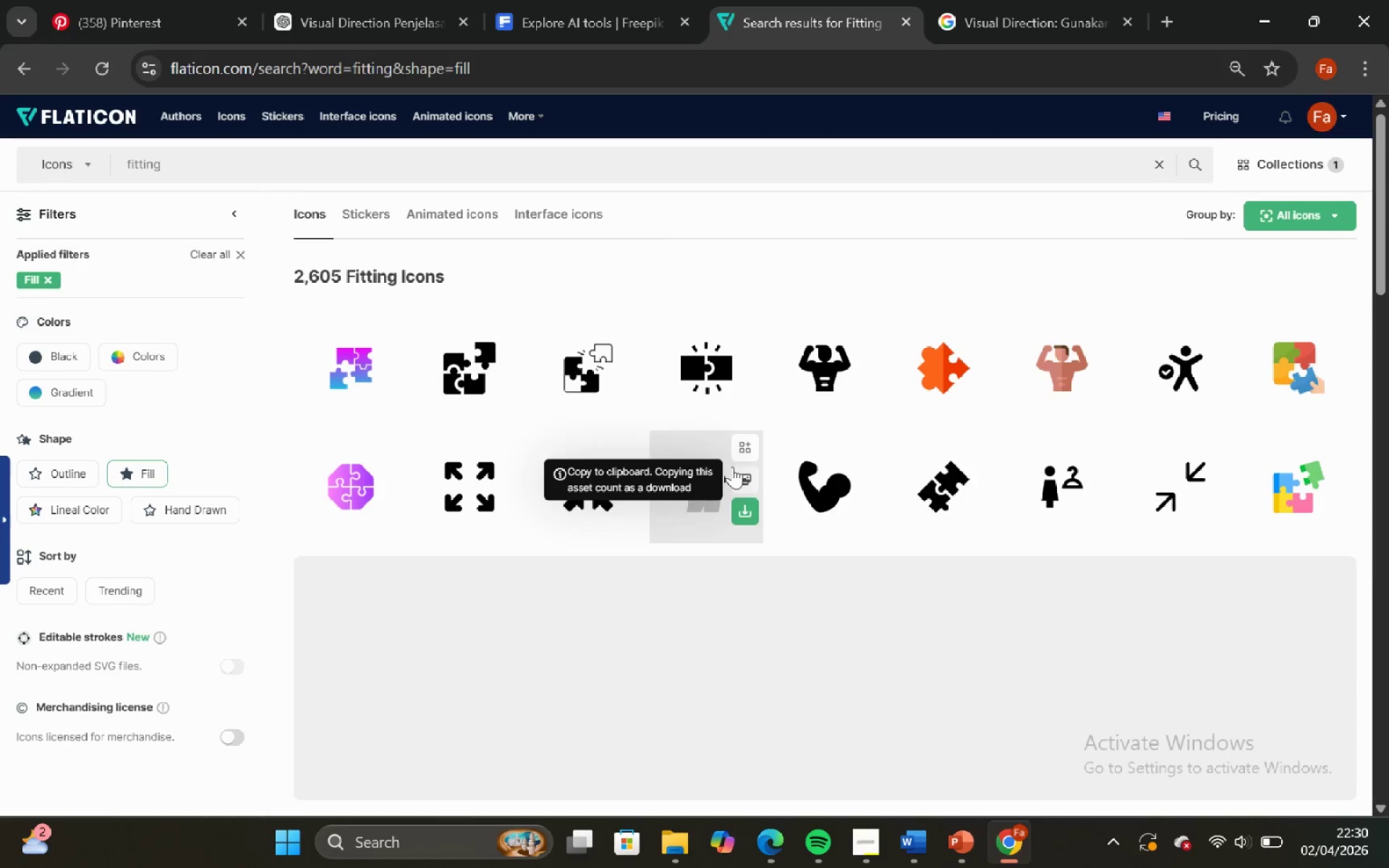 
scroll: coordinate [732, 470], scroll_direction: down, amount: 4.0
 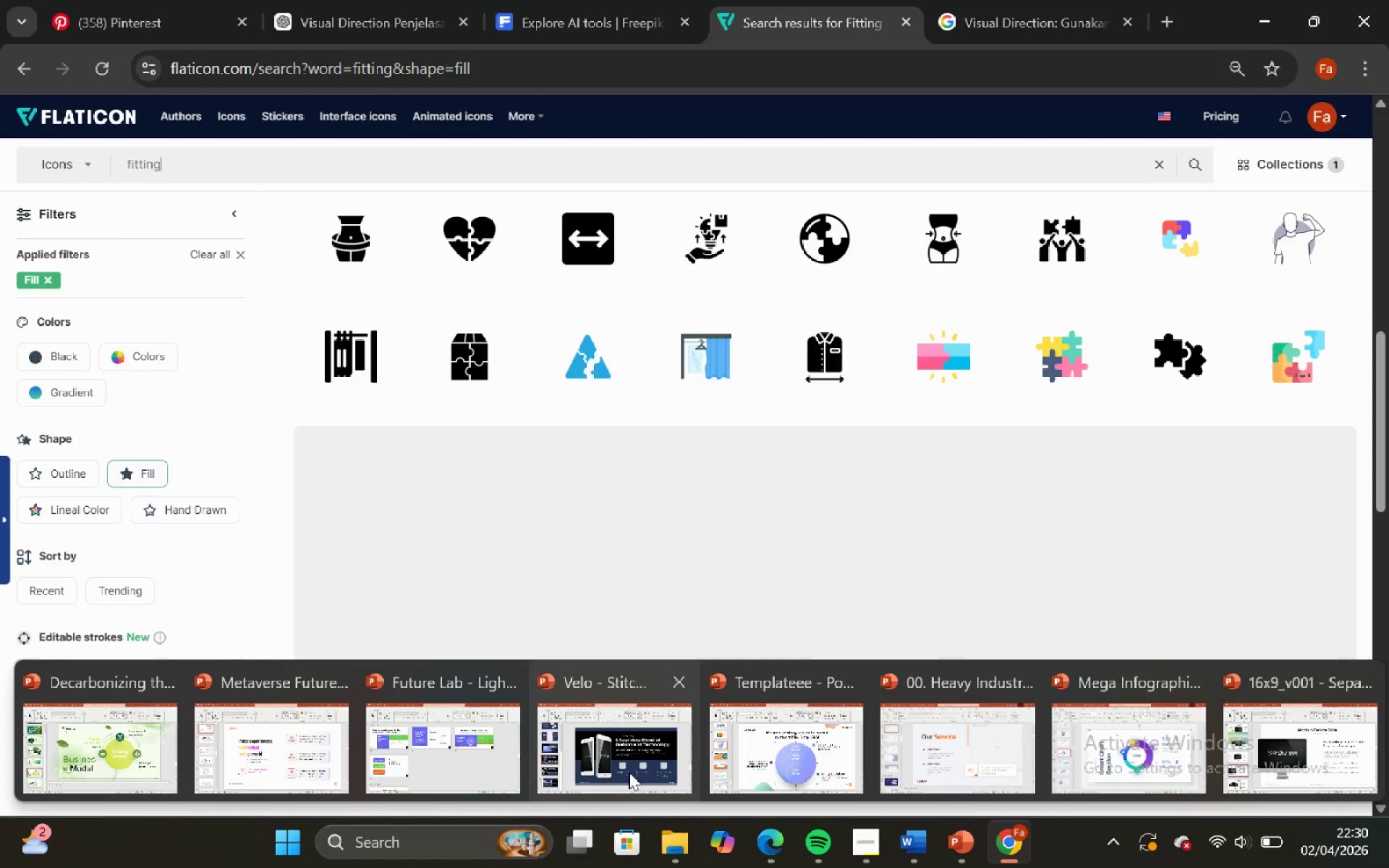 
left_click([627, 767])
 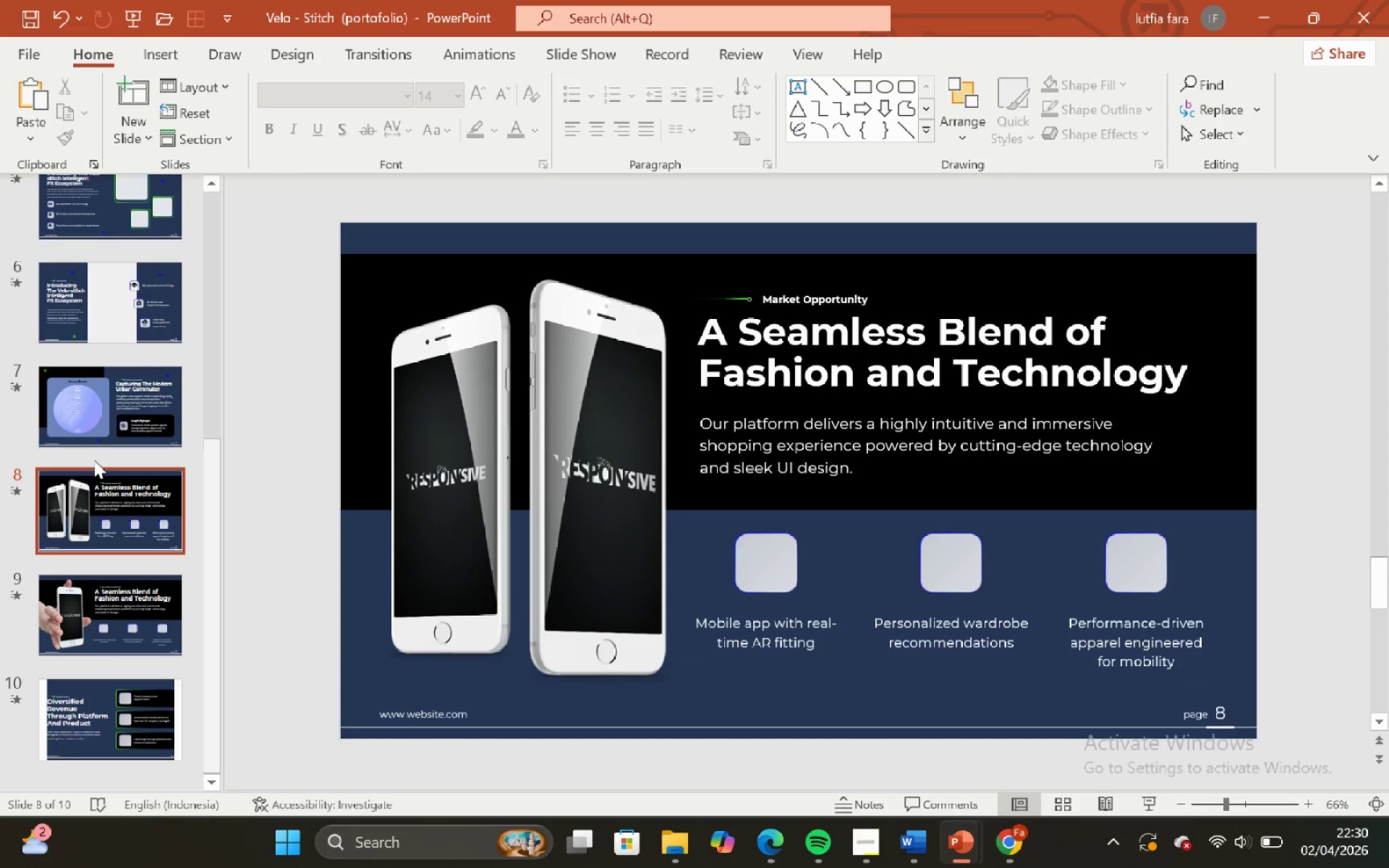 
left_click([145, 408])
 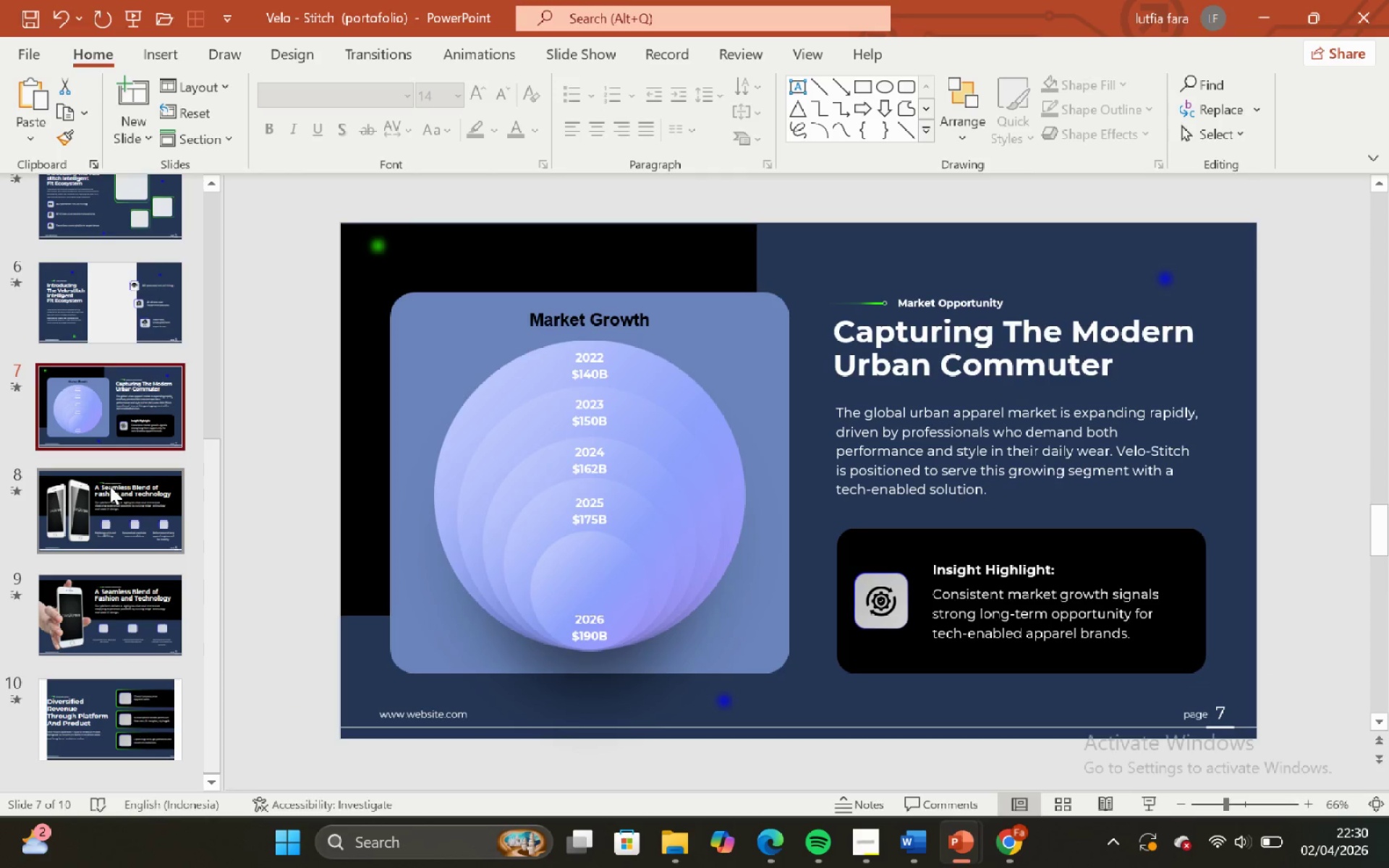 
scroll: coordinate [109, 488], scroll_direction: none, amount: 0.0
 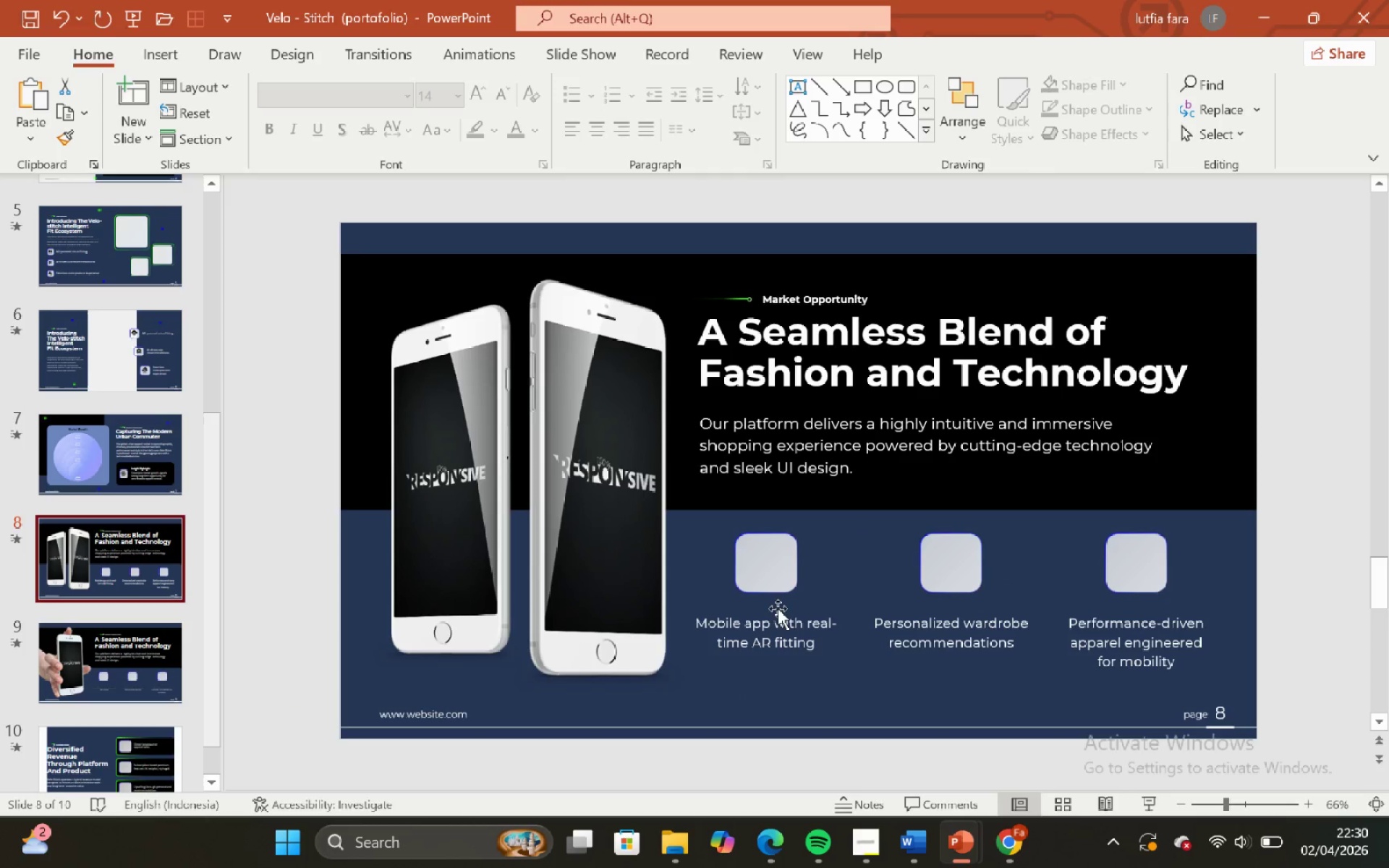 
left_click([789, 650])
 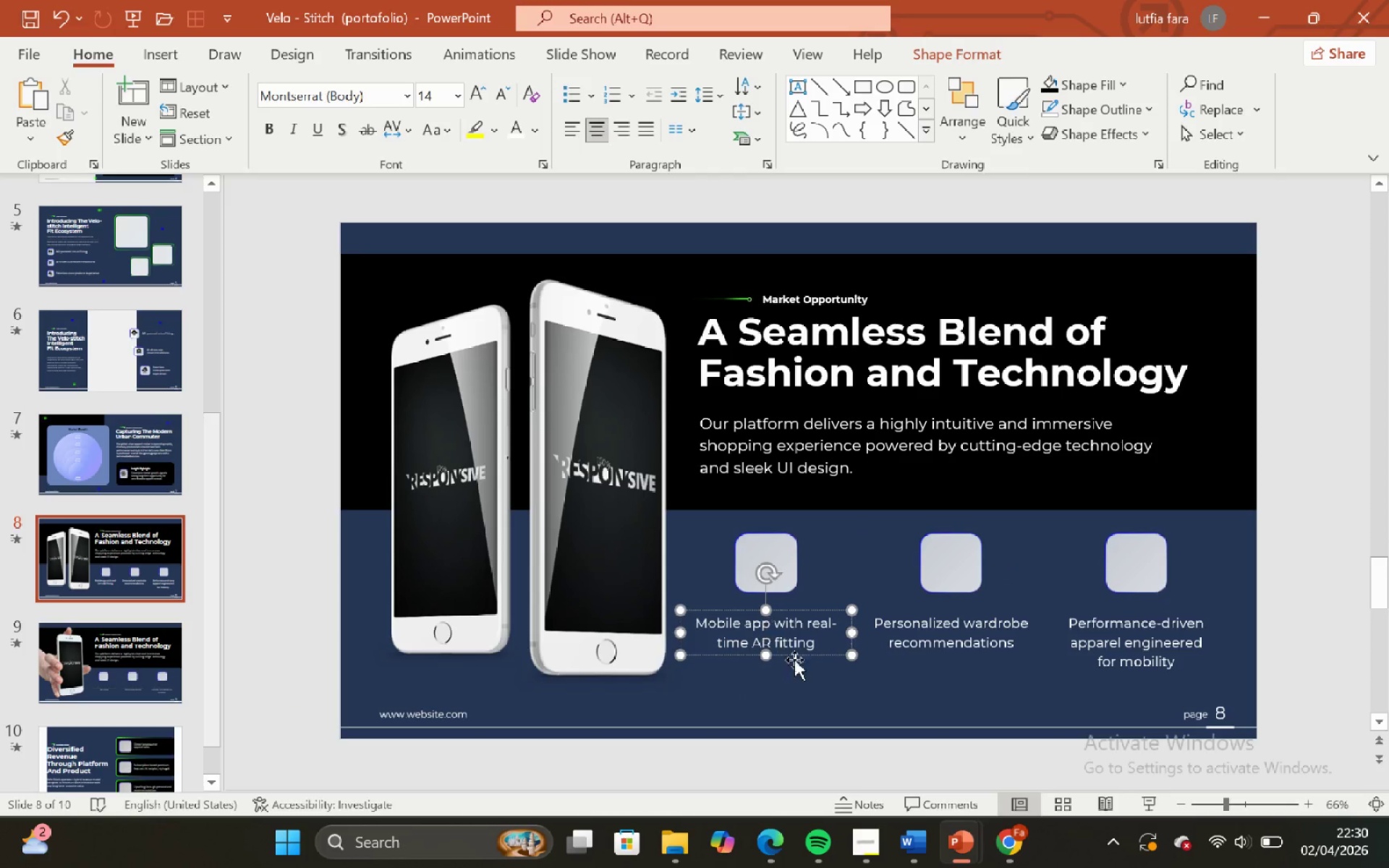 
left_click([803, 672])
 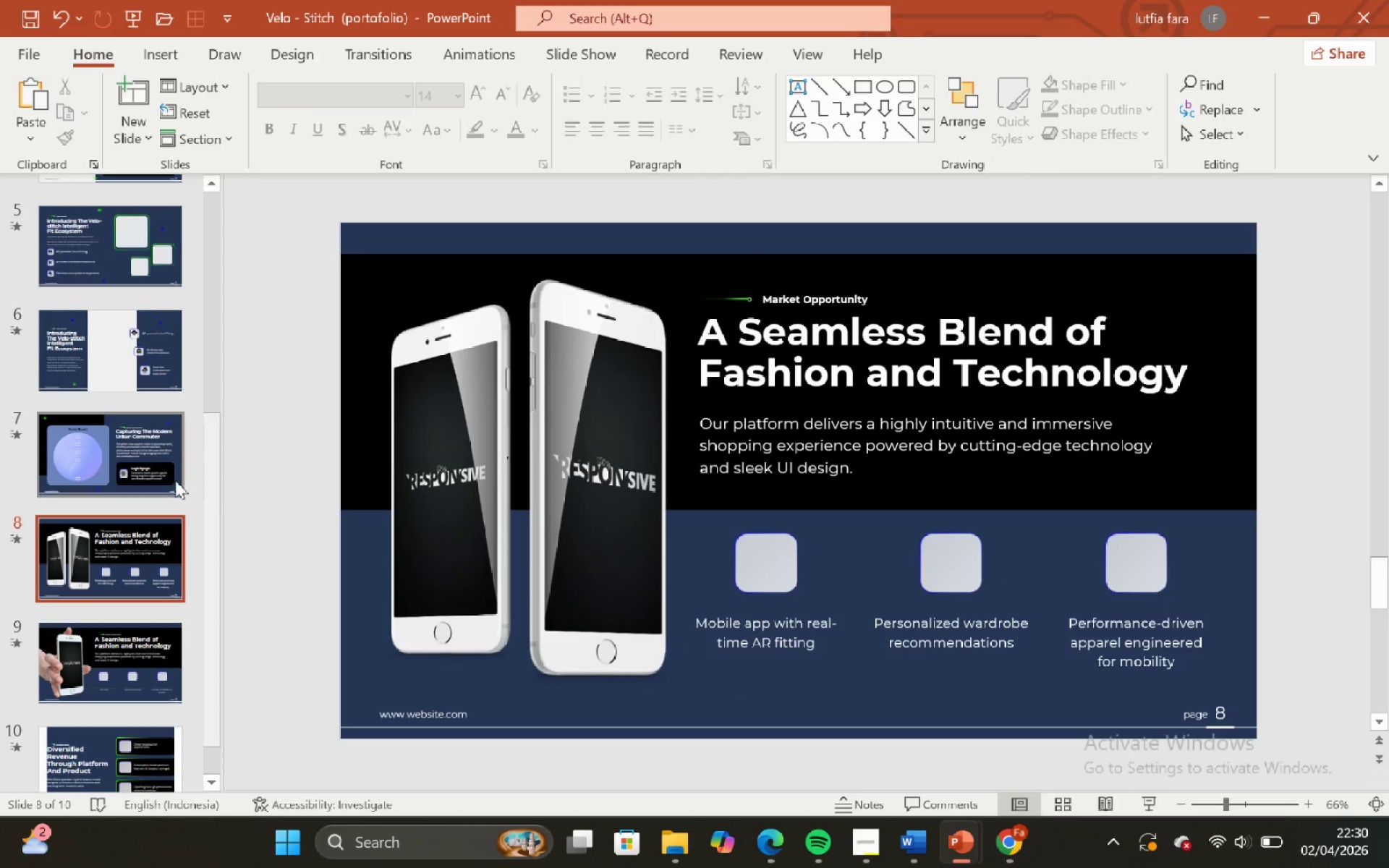 
left_click([62, 477])
 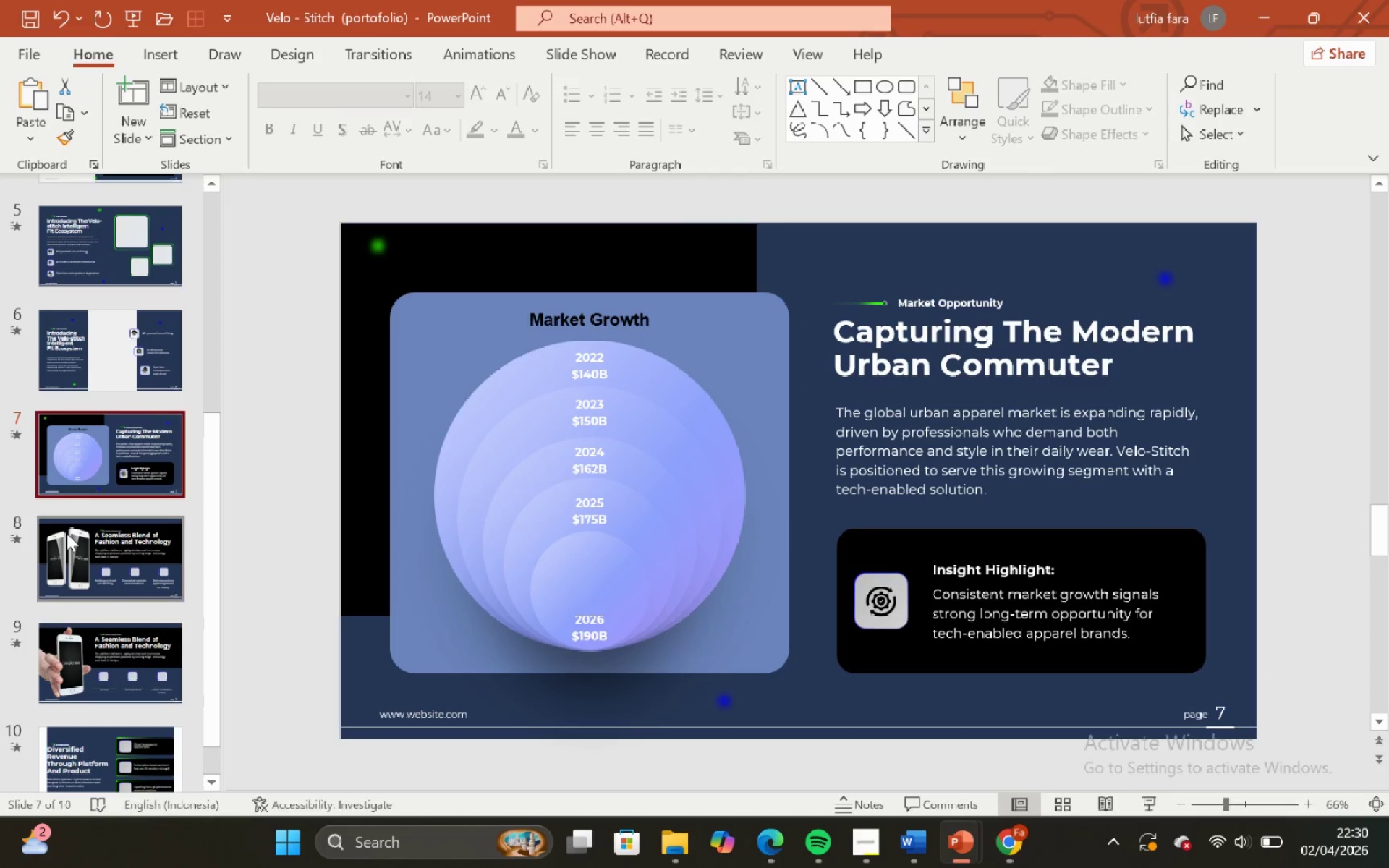 
left_click([67, 533])
 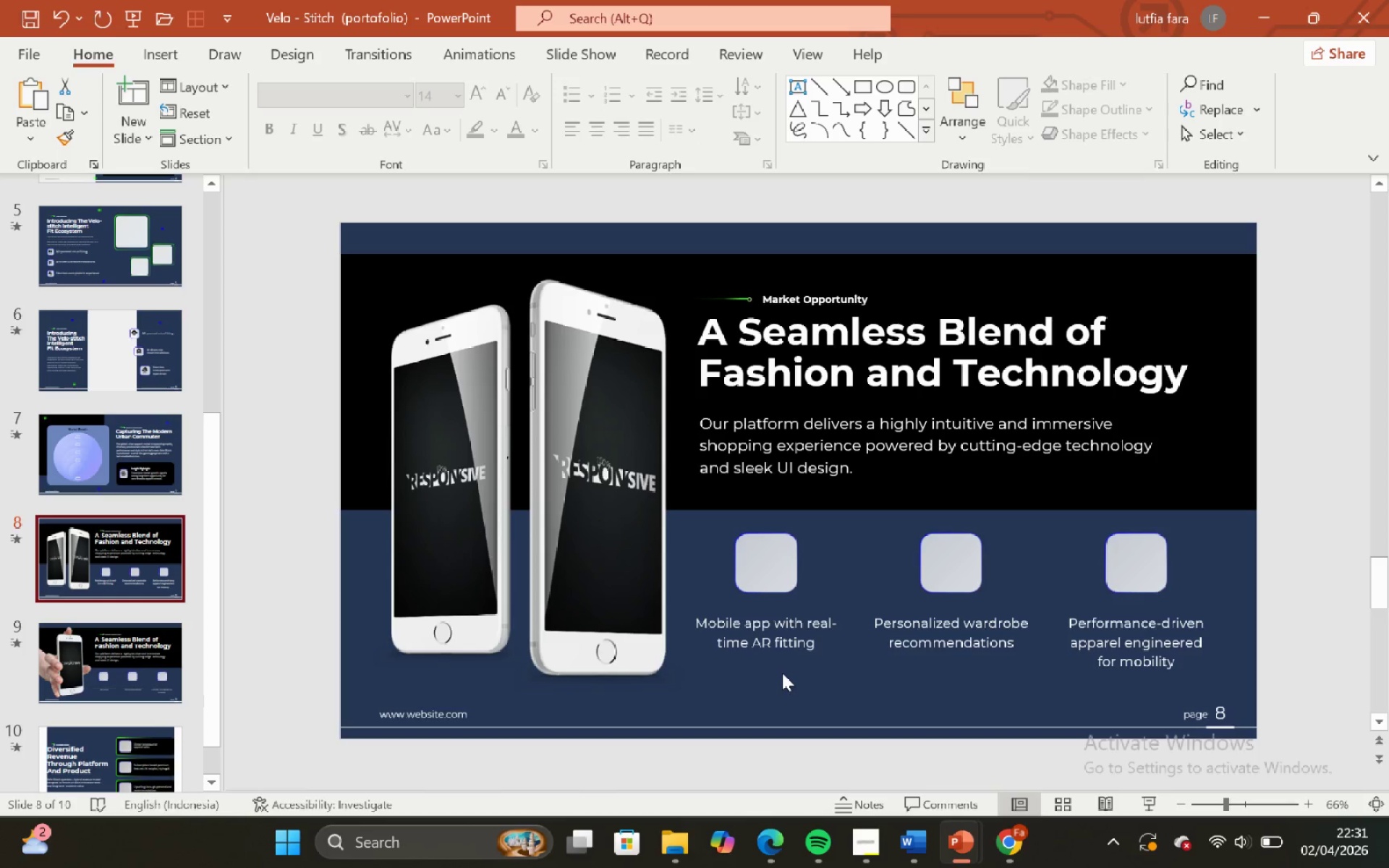 
left_click([791, 650])
 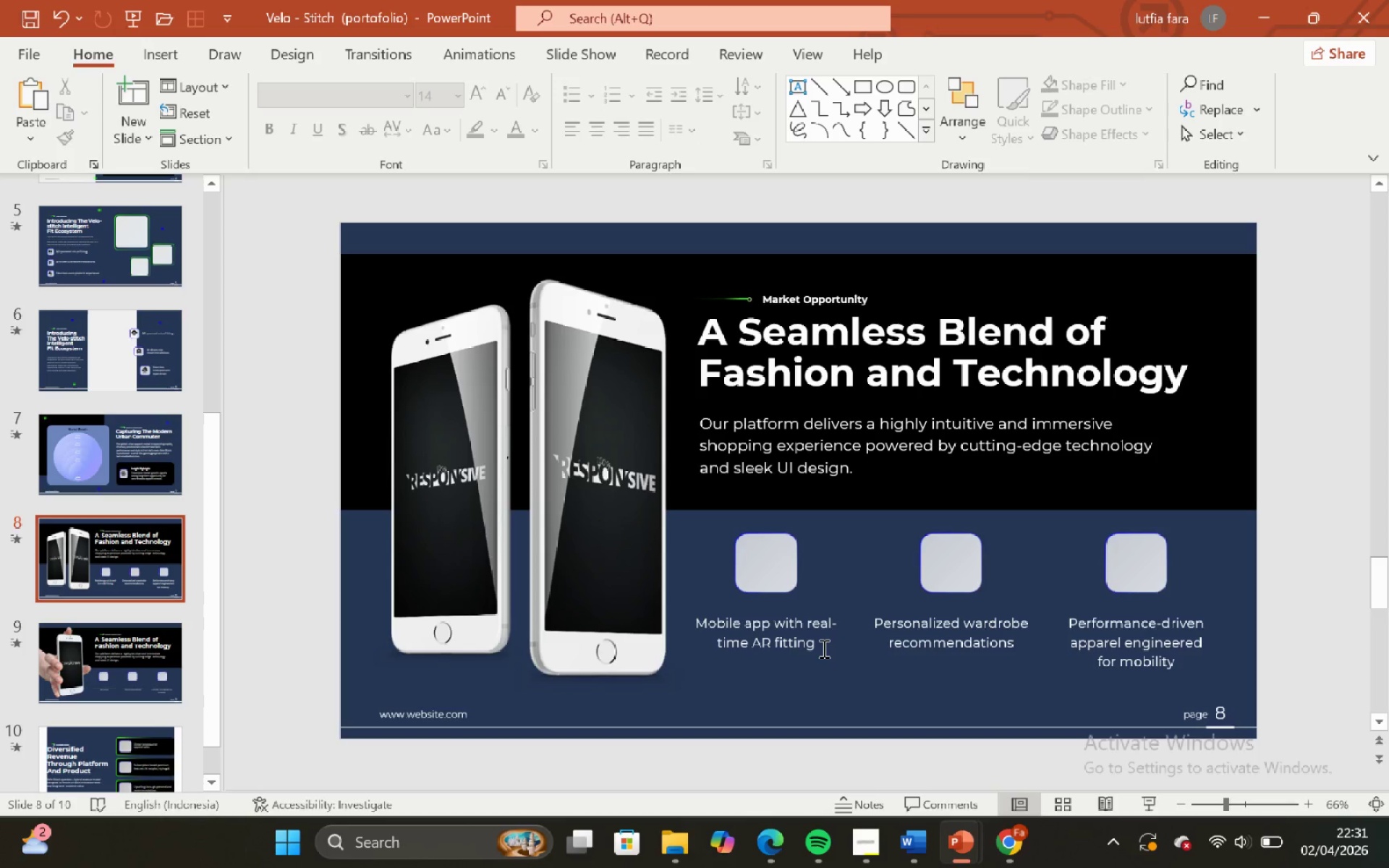 
left_click_drag(start_coordinate=[821, 647], to_coordinate=[773, 649])
 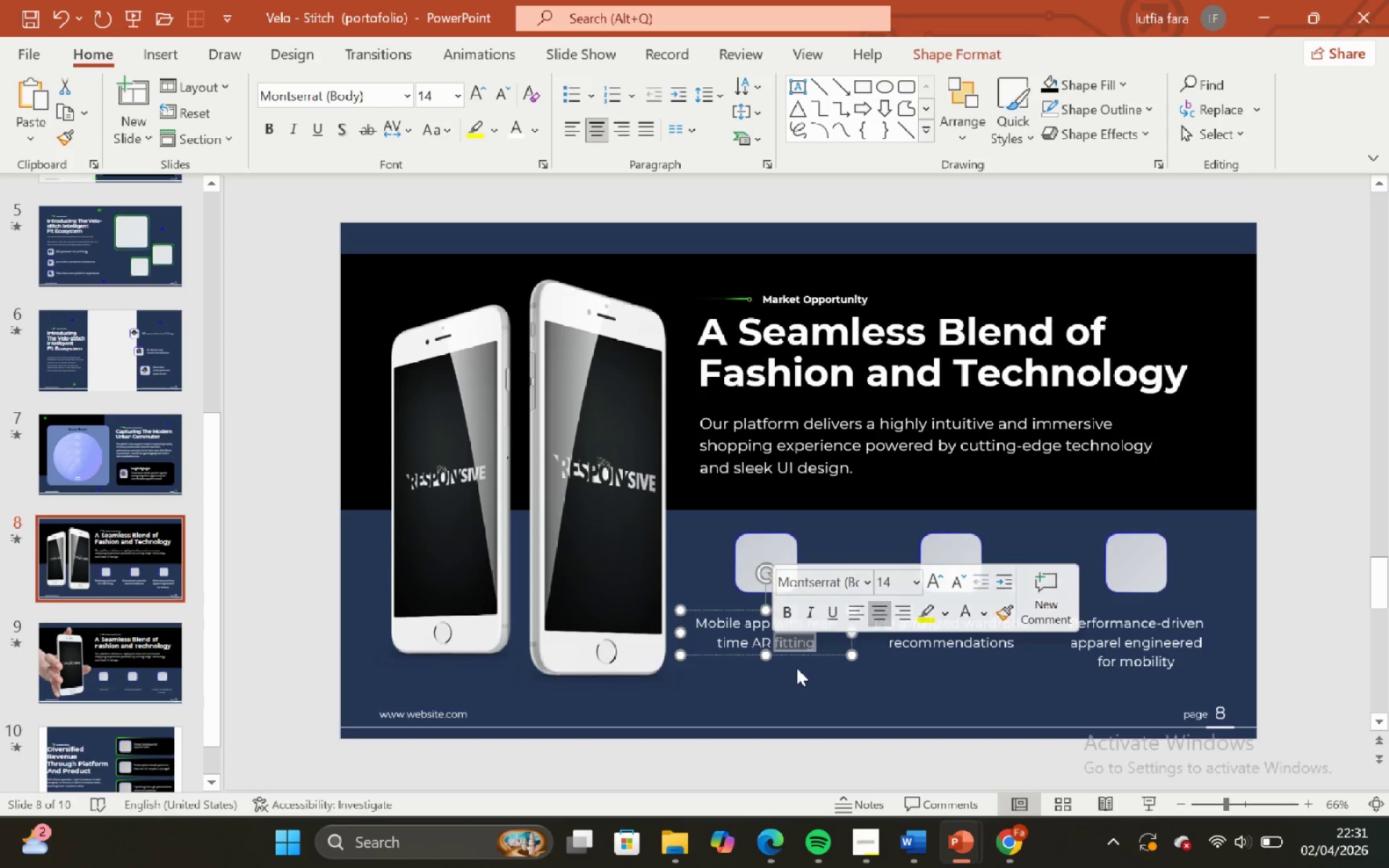 
key(Control+C)
 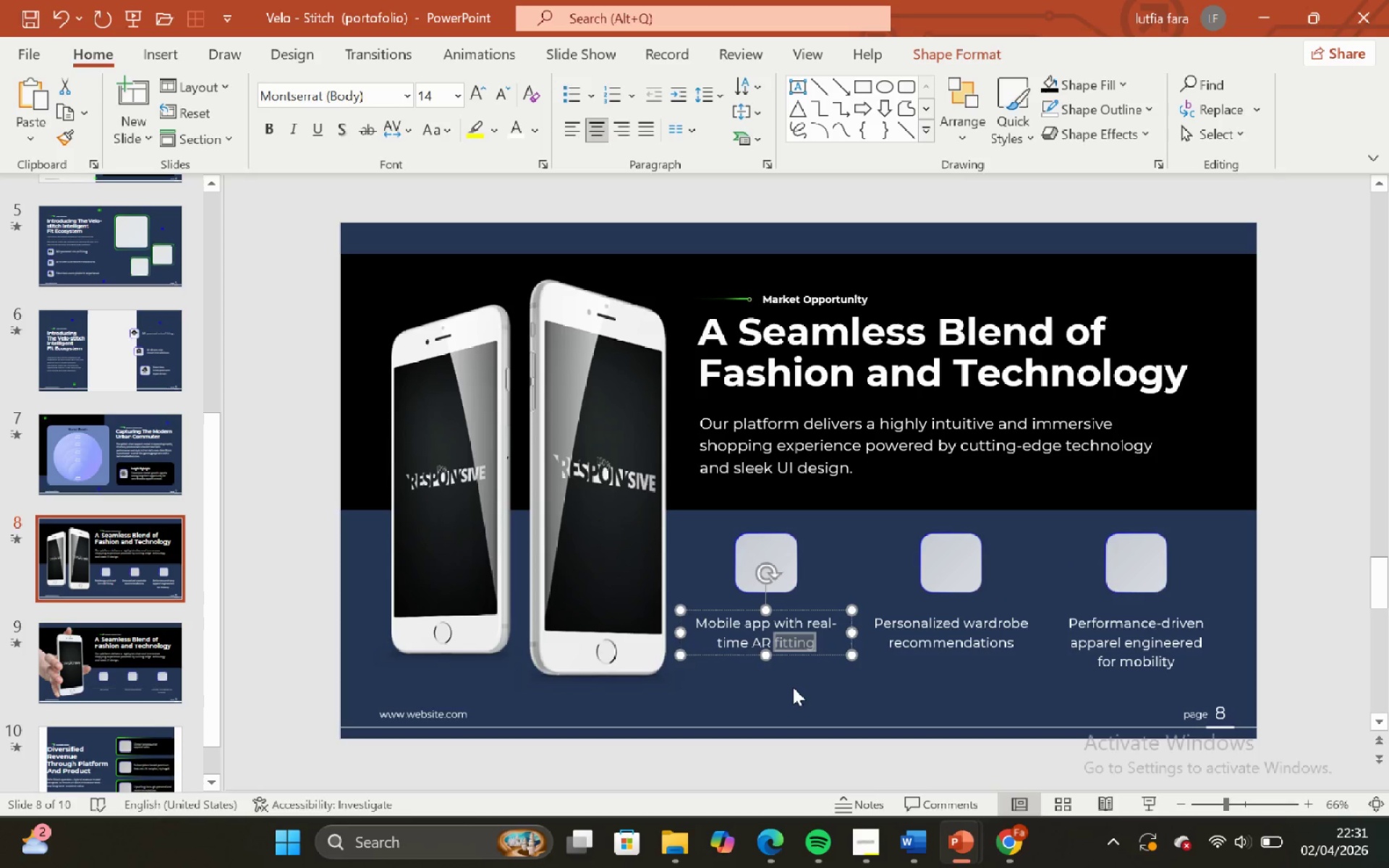 
left_click([794, 687])
 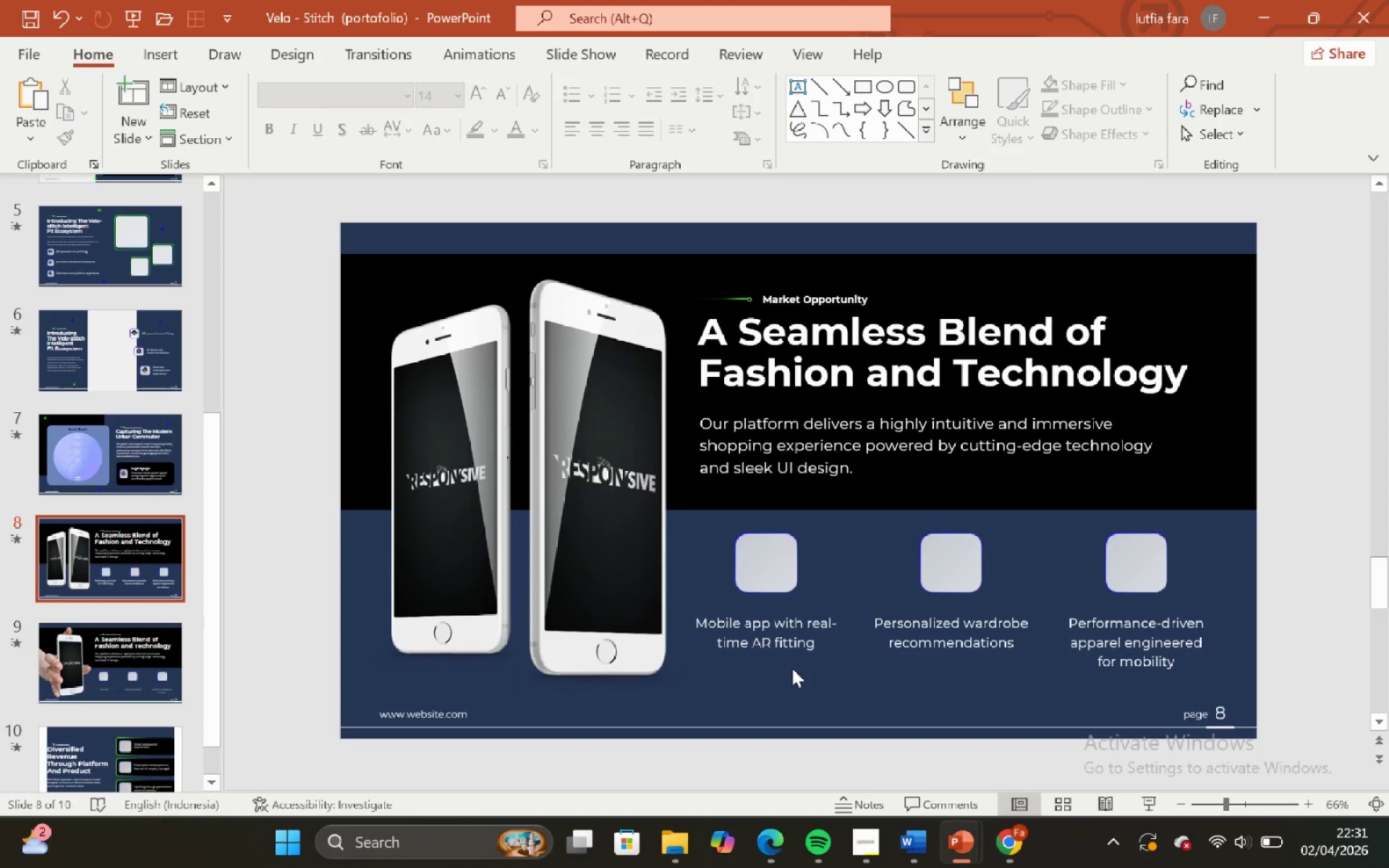 
wait(10.09)
 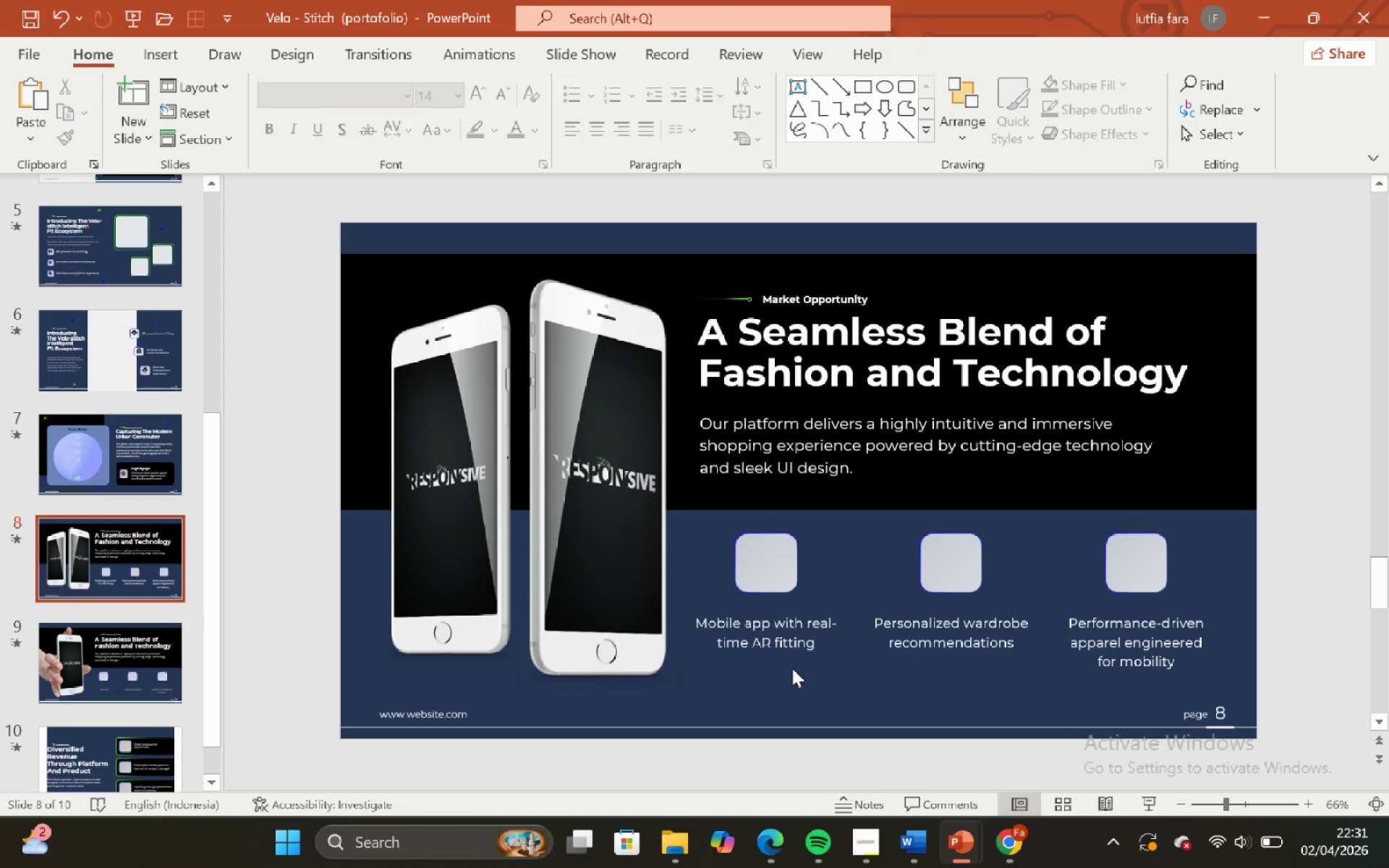 
left_click_drag(start_coordinate=[774, 642], to_coordinate=[822, 642])
 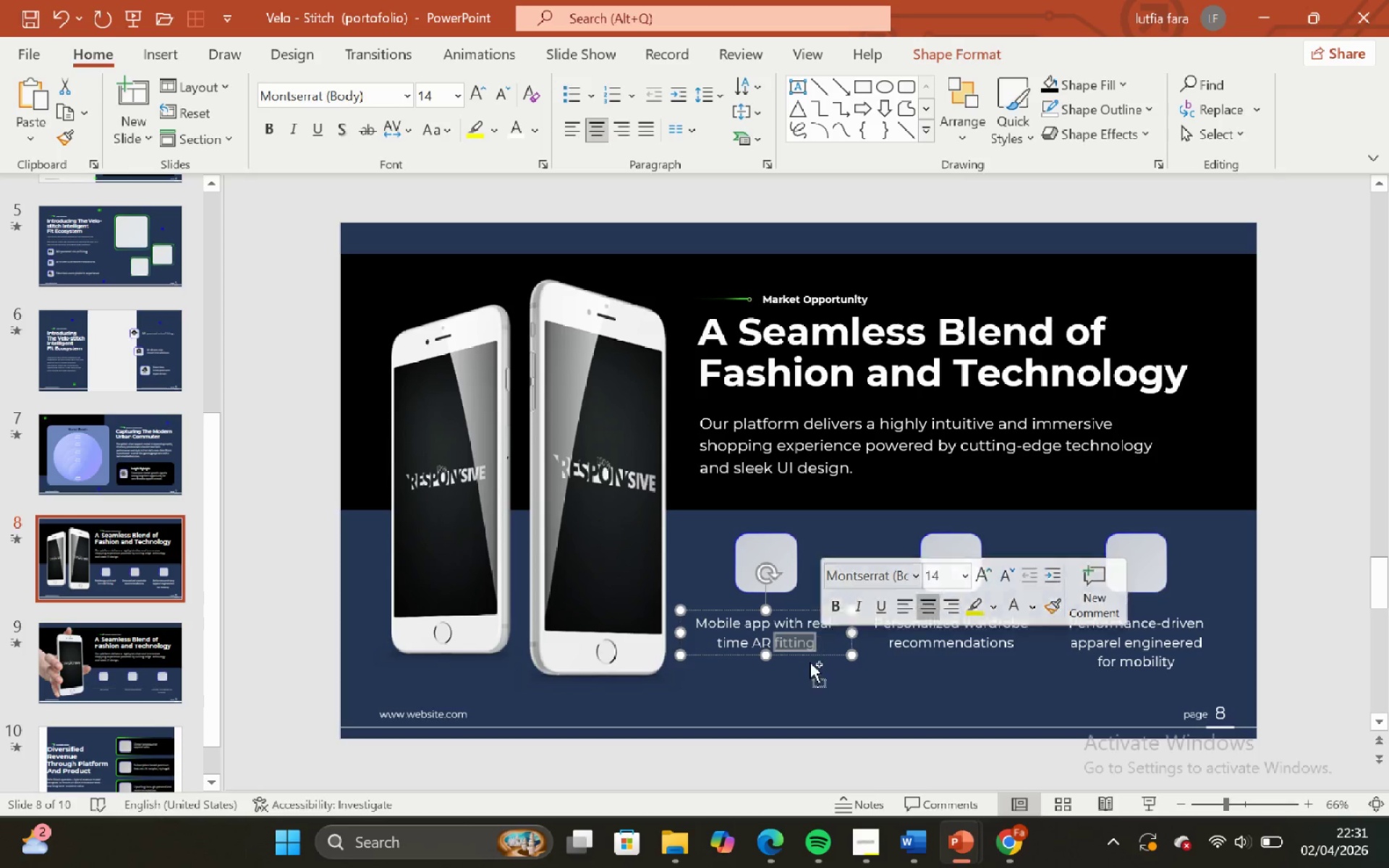 
key(Control+C)
 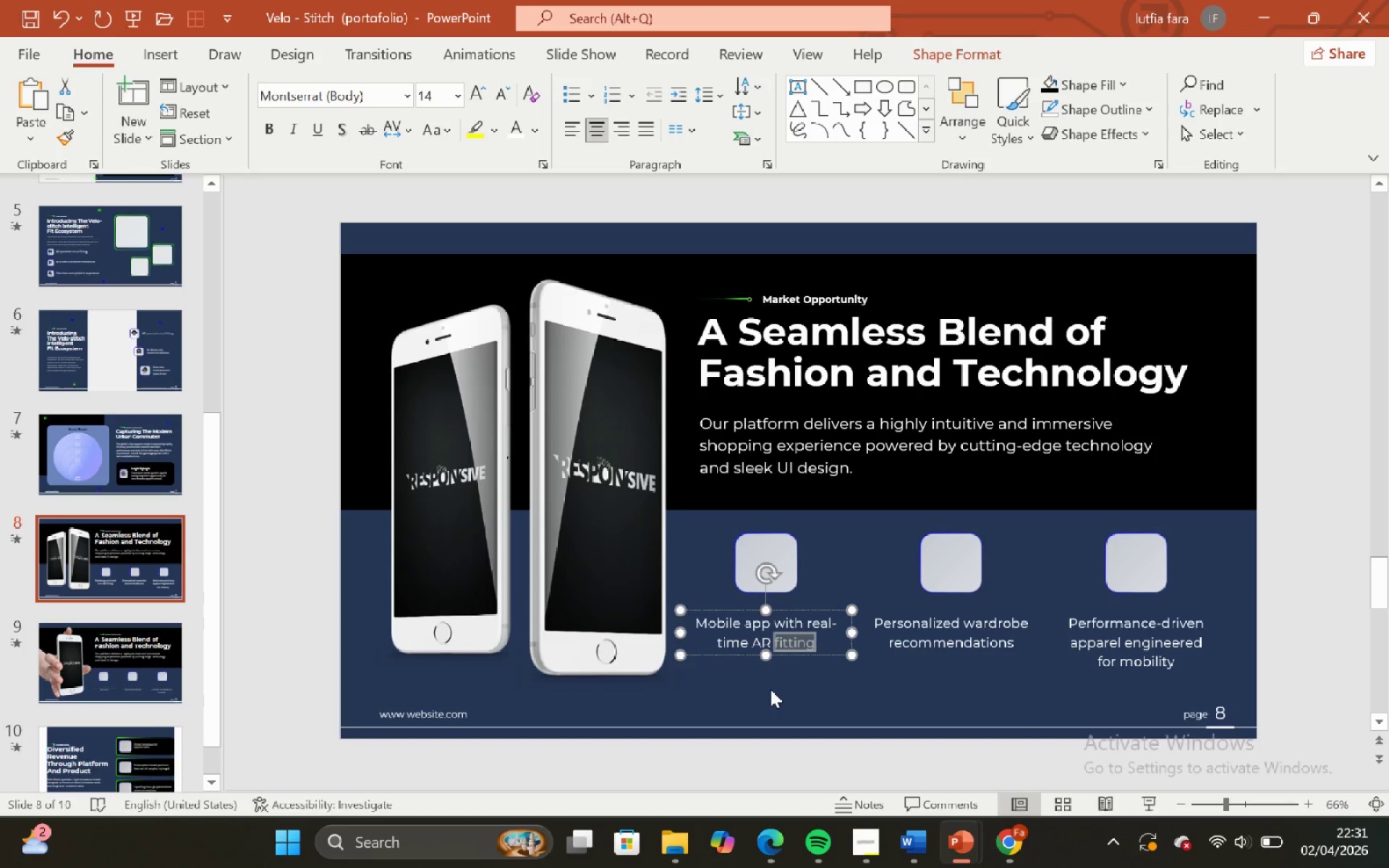 
left_click([770, 689])
 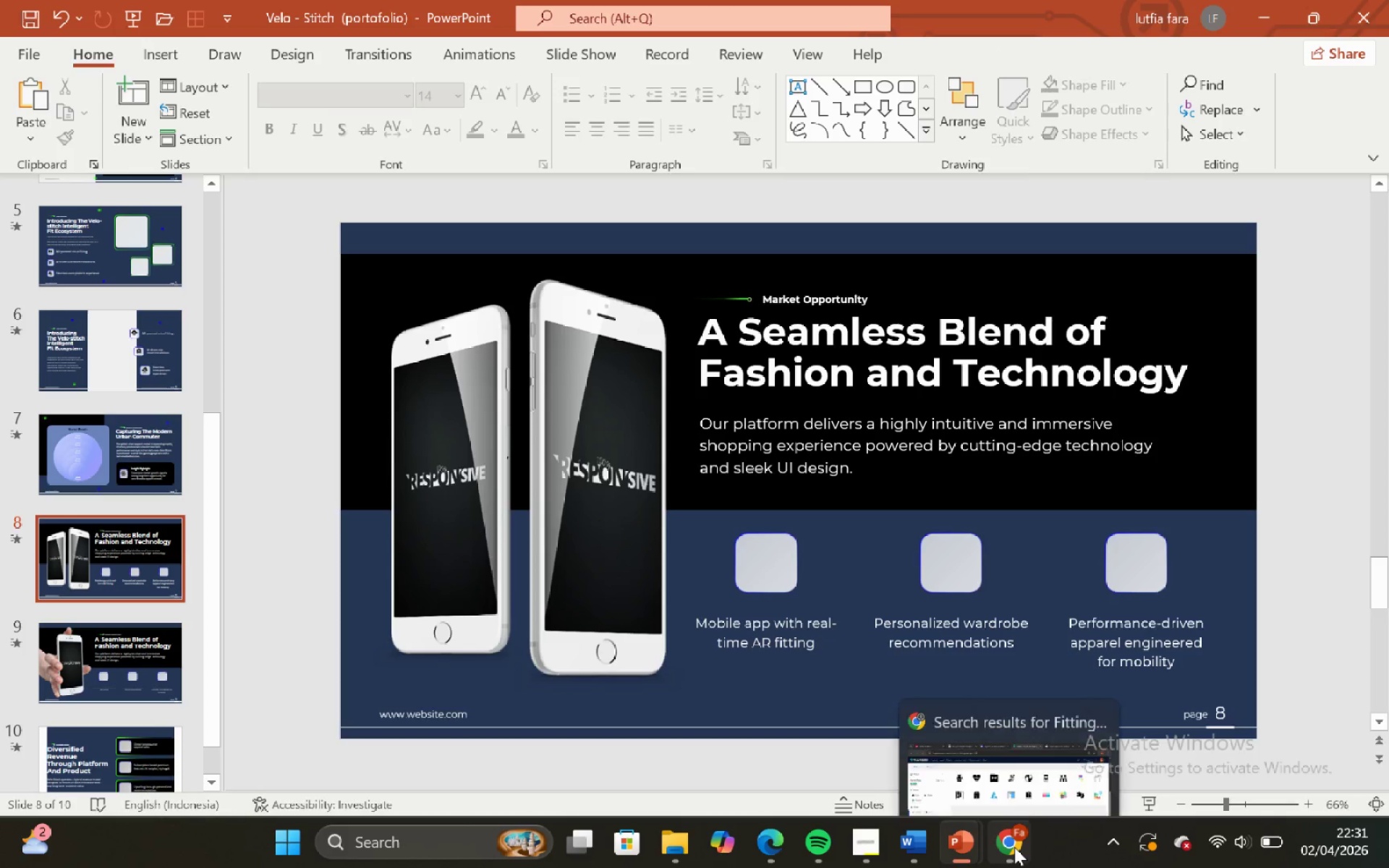 
left_click([959, 755])
 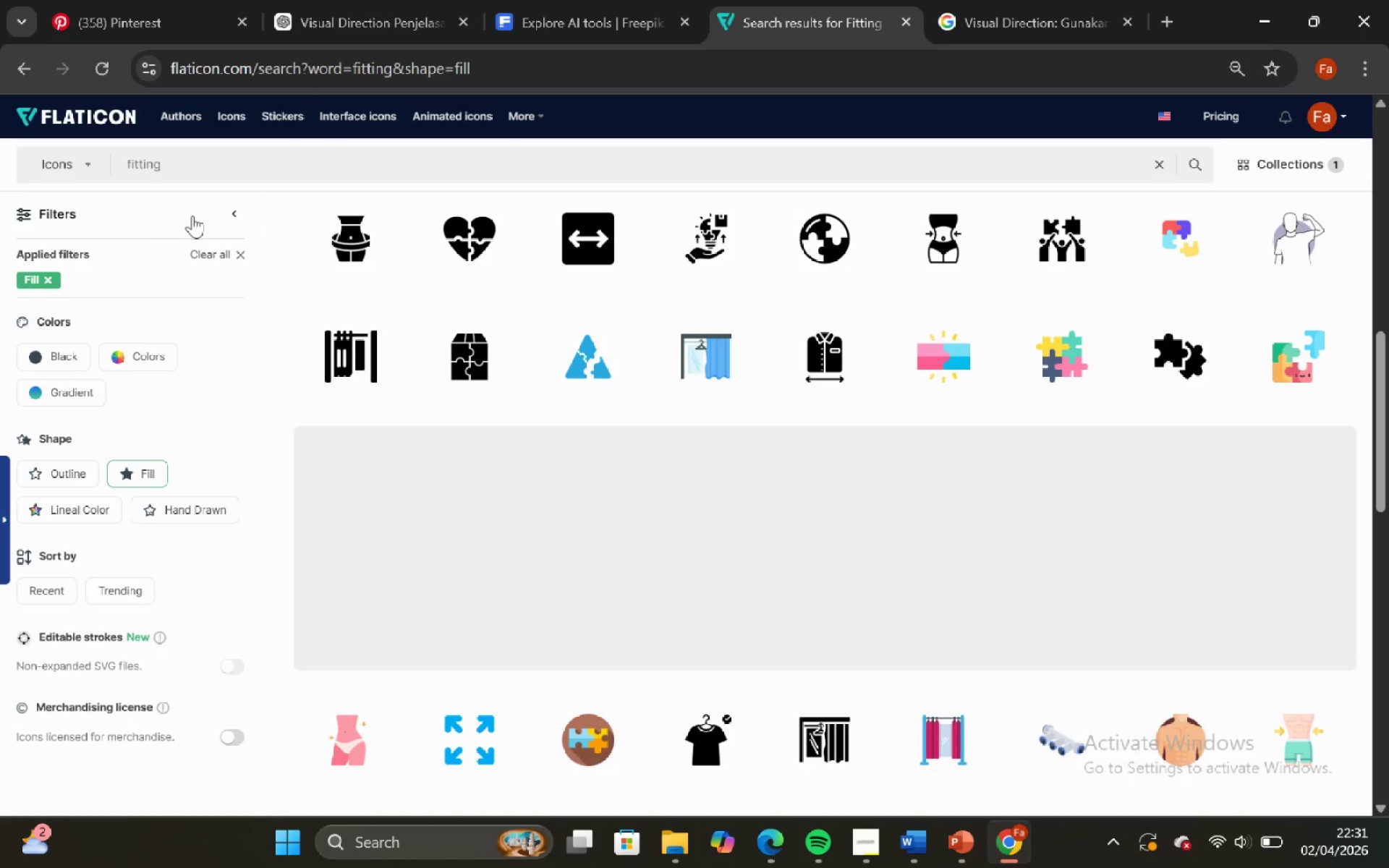 
left_click([185, 181])
 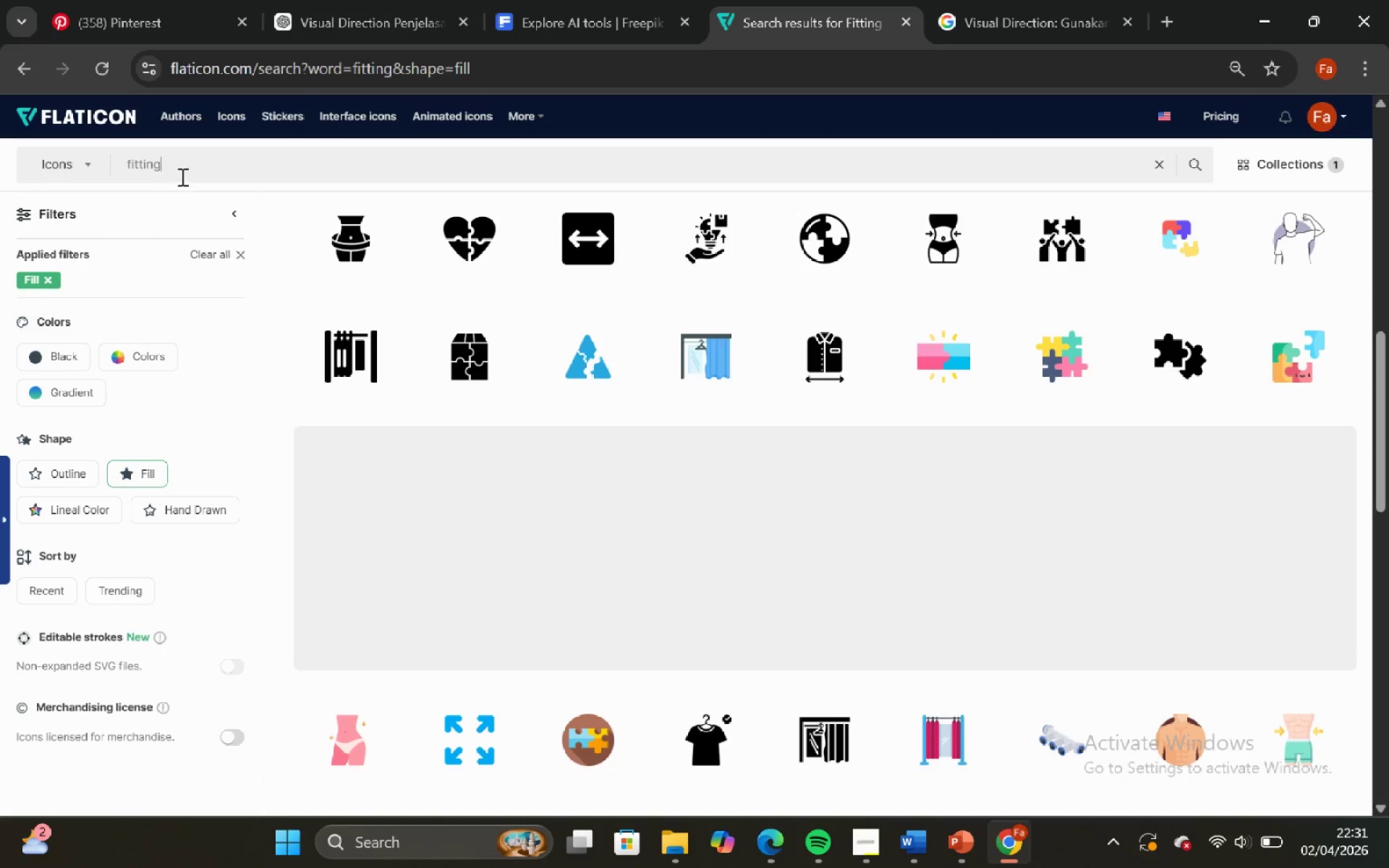 
key(Control+A)
 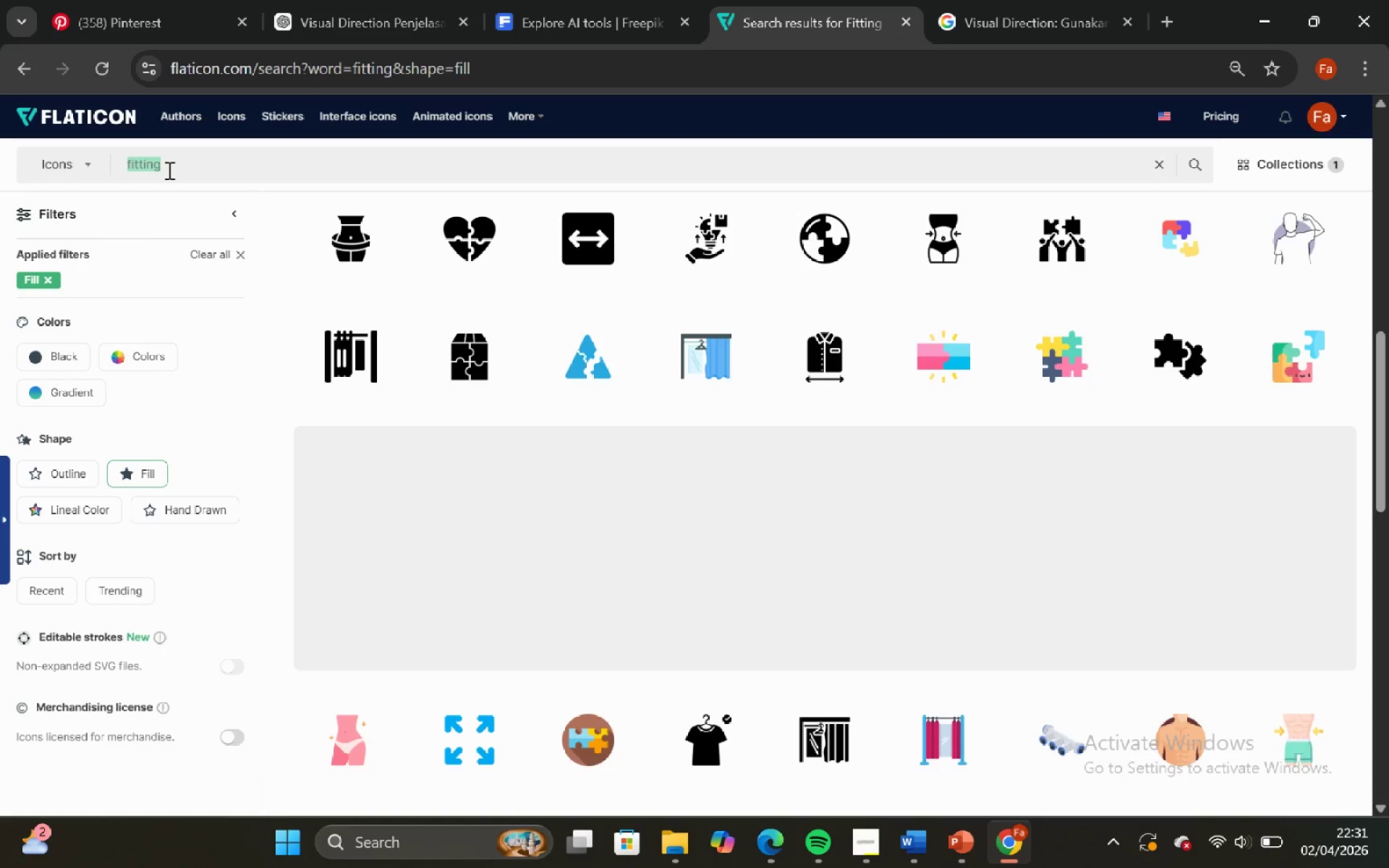 
key(Control+V)
 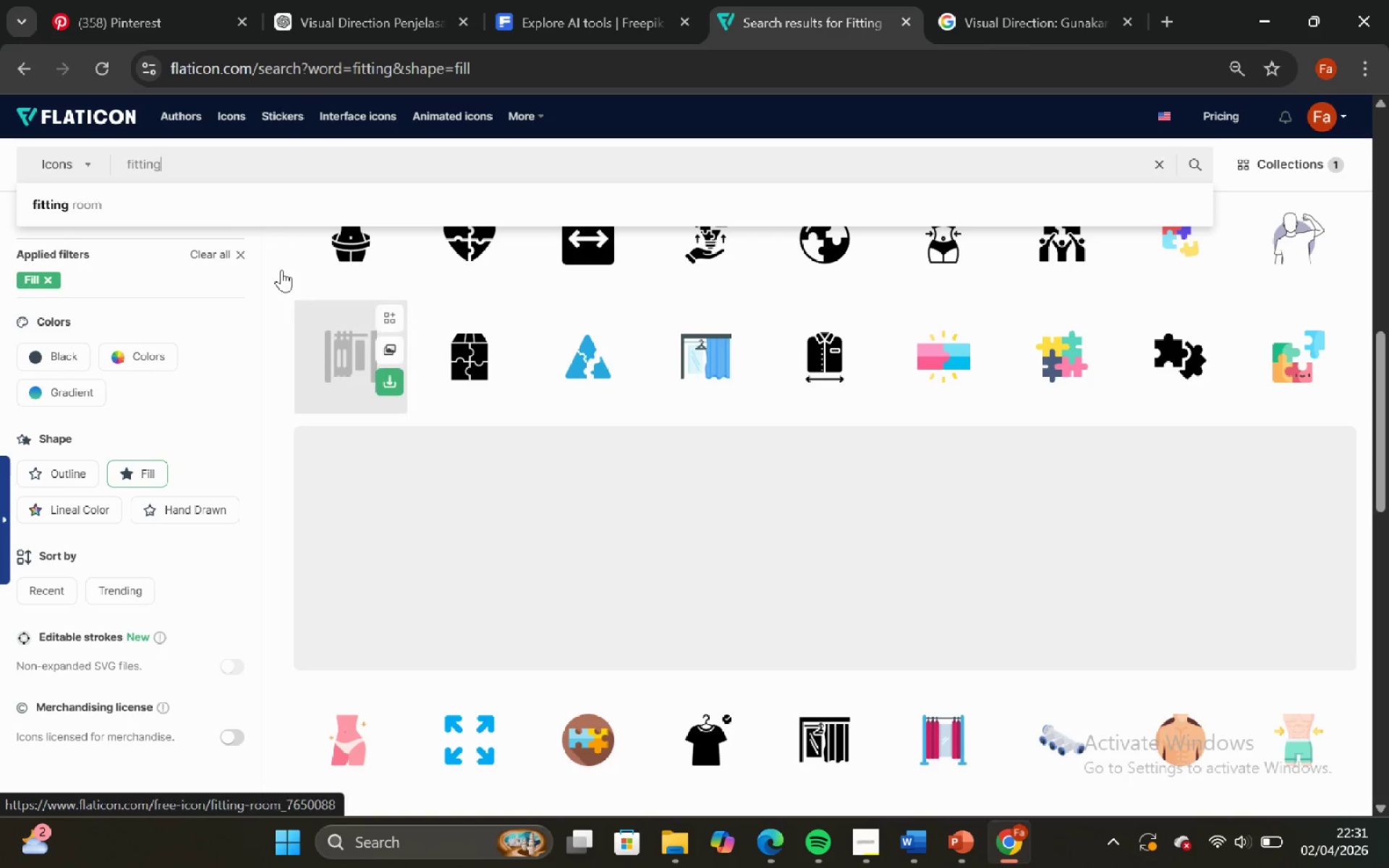 
key(Enter)
 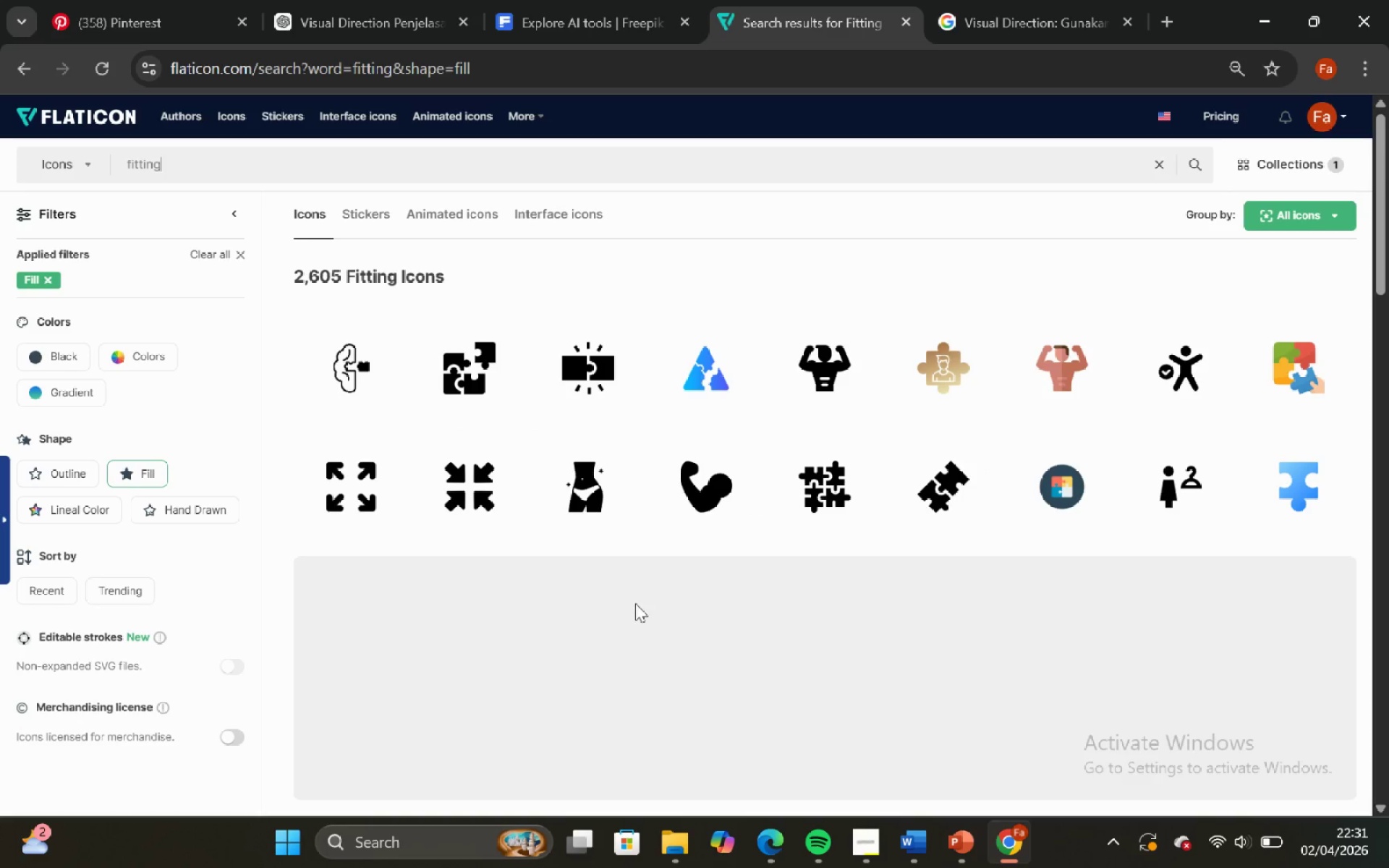 
mouse_move([649, 537])
 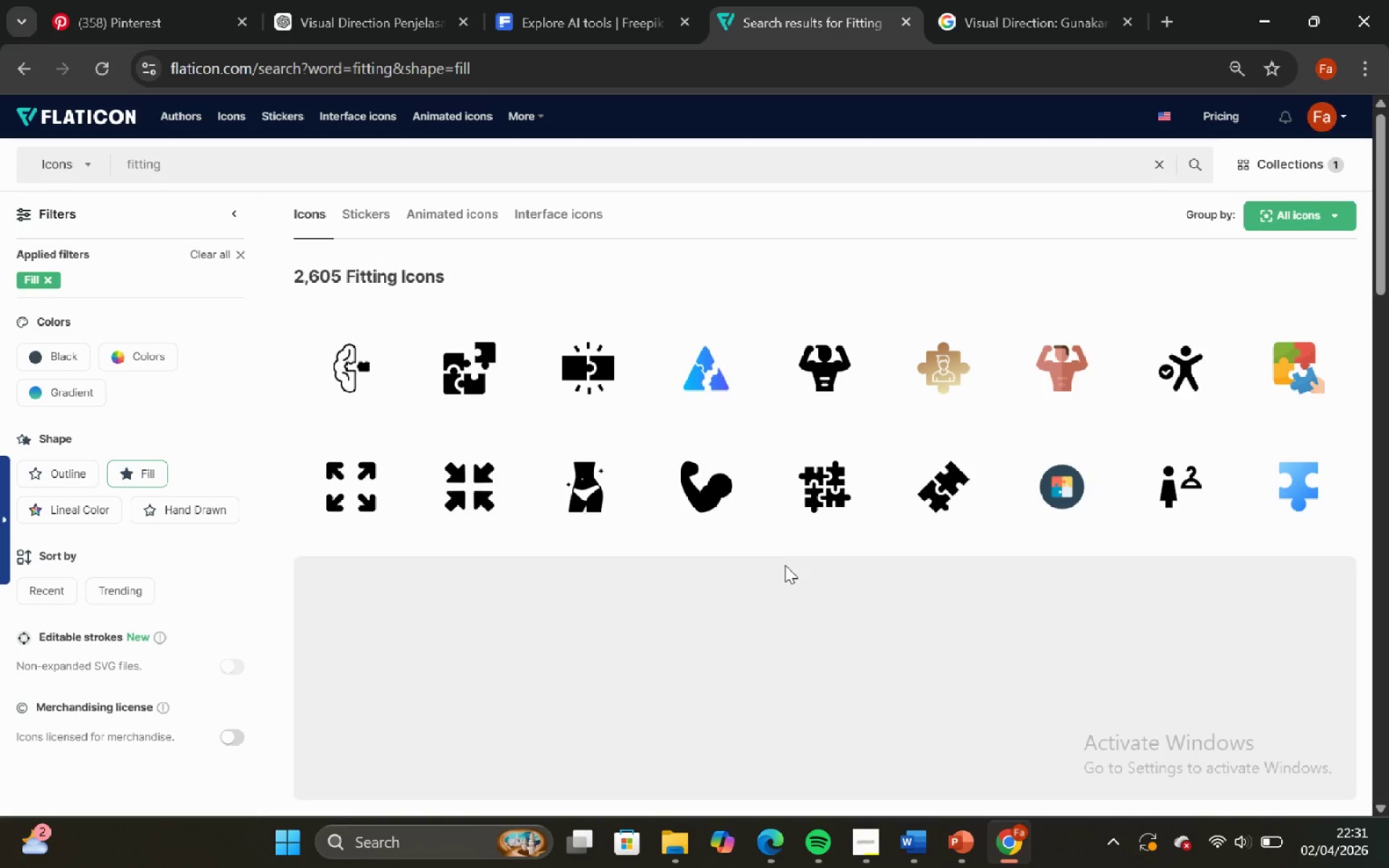 
scroll: coordinate [764, 529], scroll_direction: down, amount: 4.0
 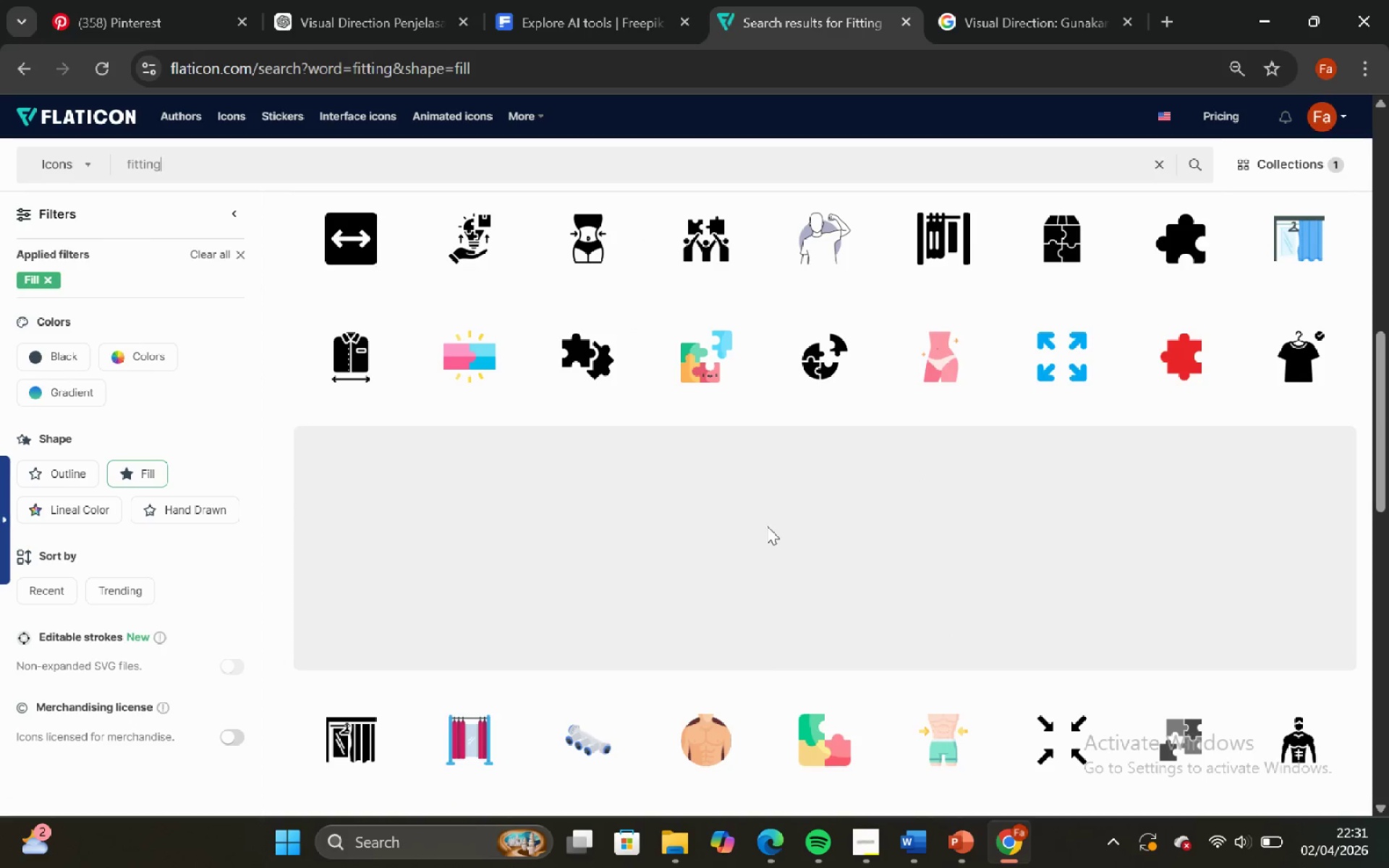 
scroll: coordinate [767, 526], scroll_direction: none, amount: 0.0
 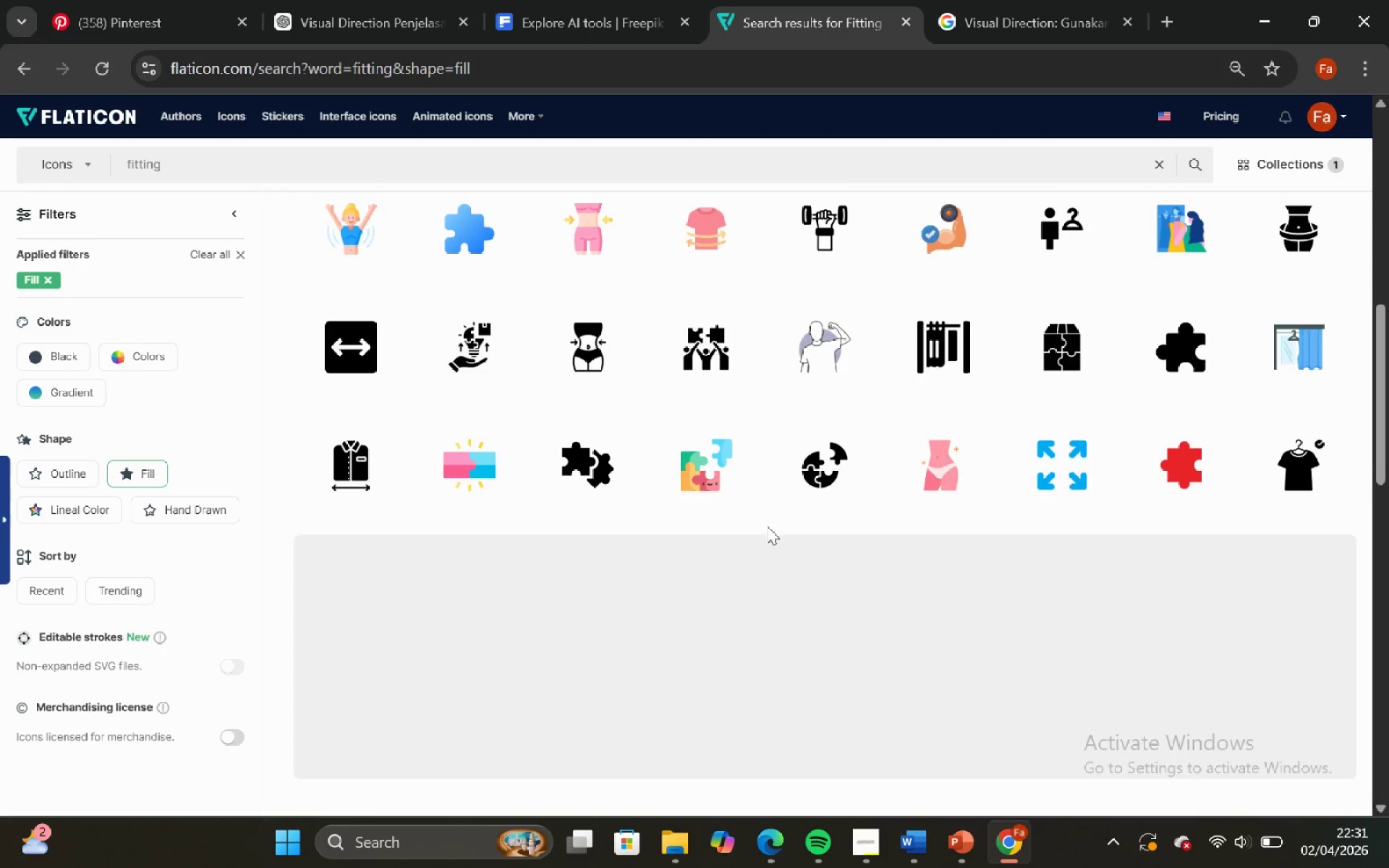 
scroll: coordinate [765, 535], scroll_direction: down, amount: 6.0
 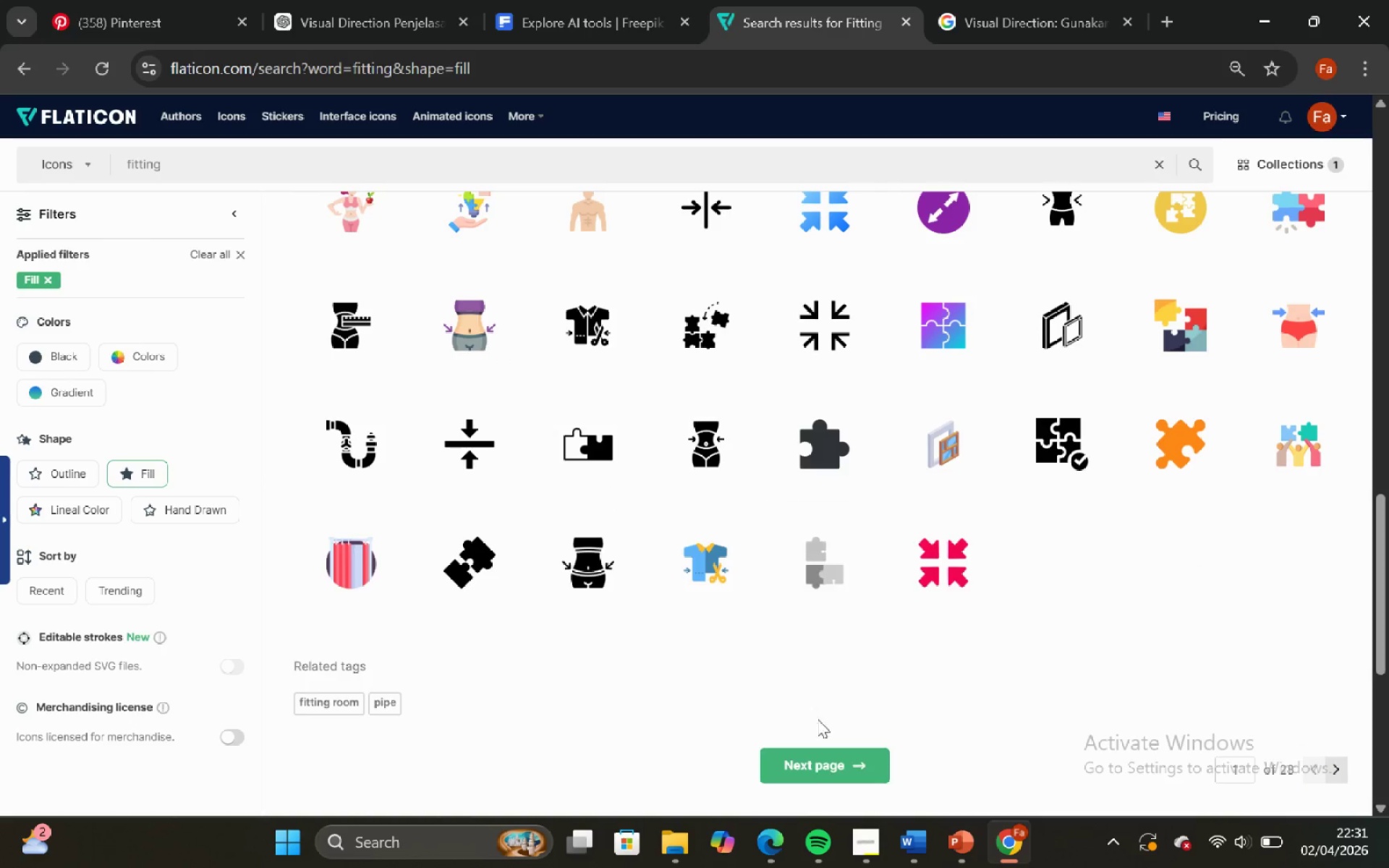 
mouse_move([821, 734])
 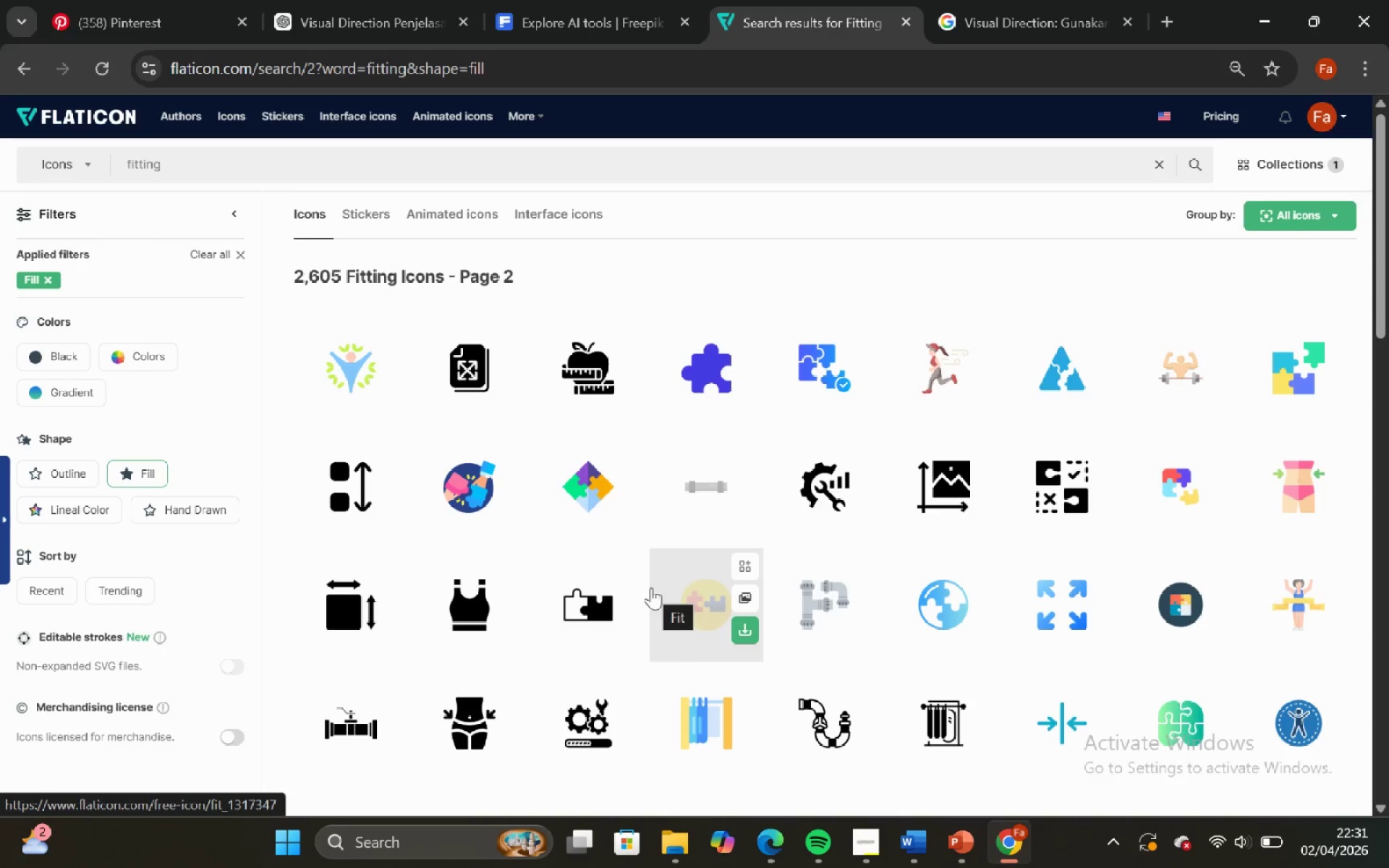 
scroll: coordinate [649, 590], scroll_direction: down, amount: 3.0
 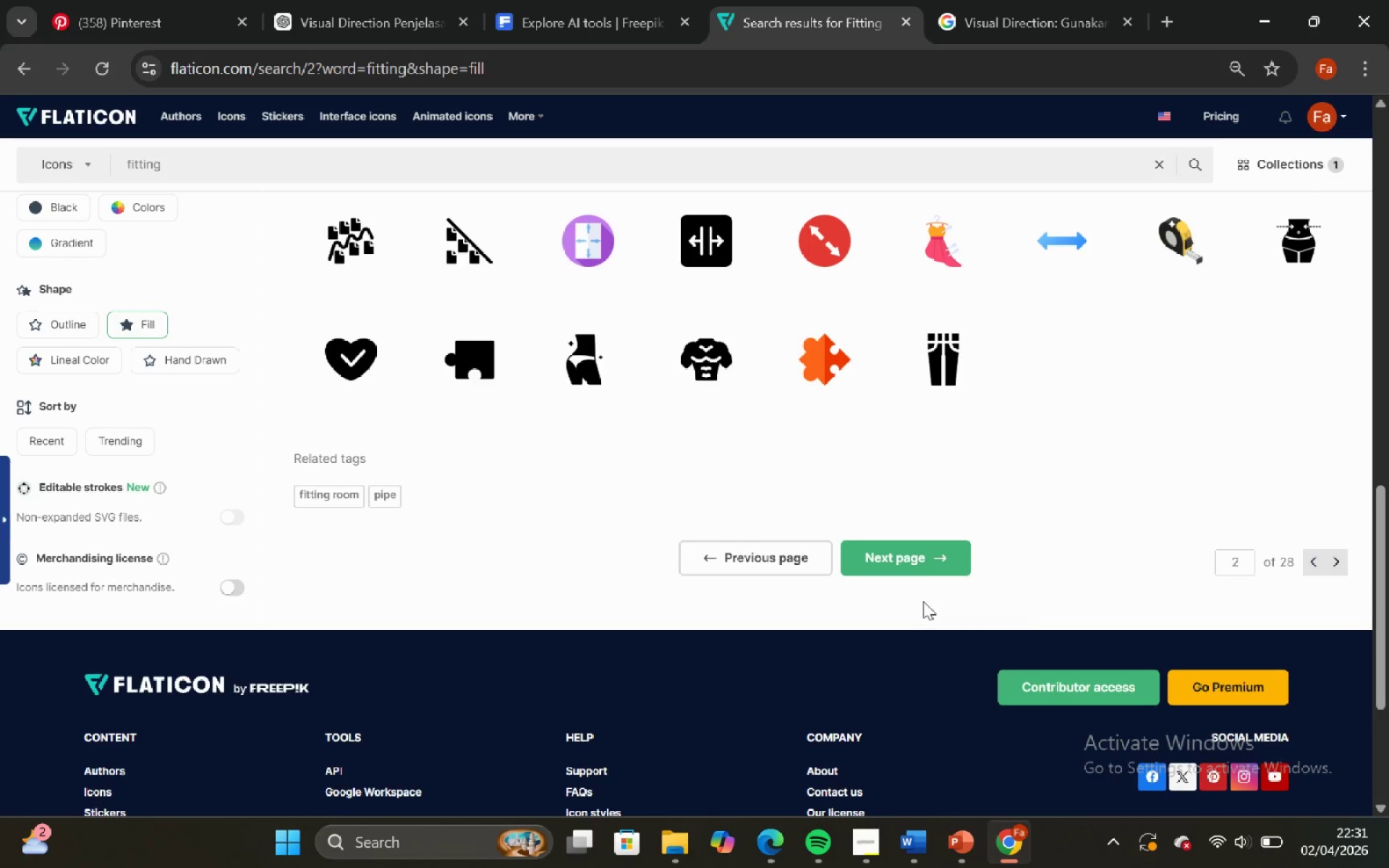 
left_click([914, 565])
 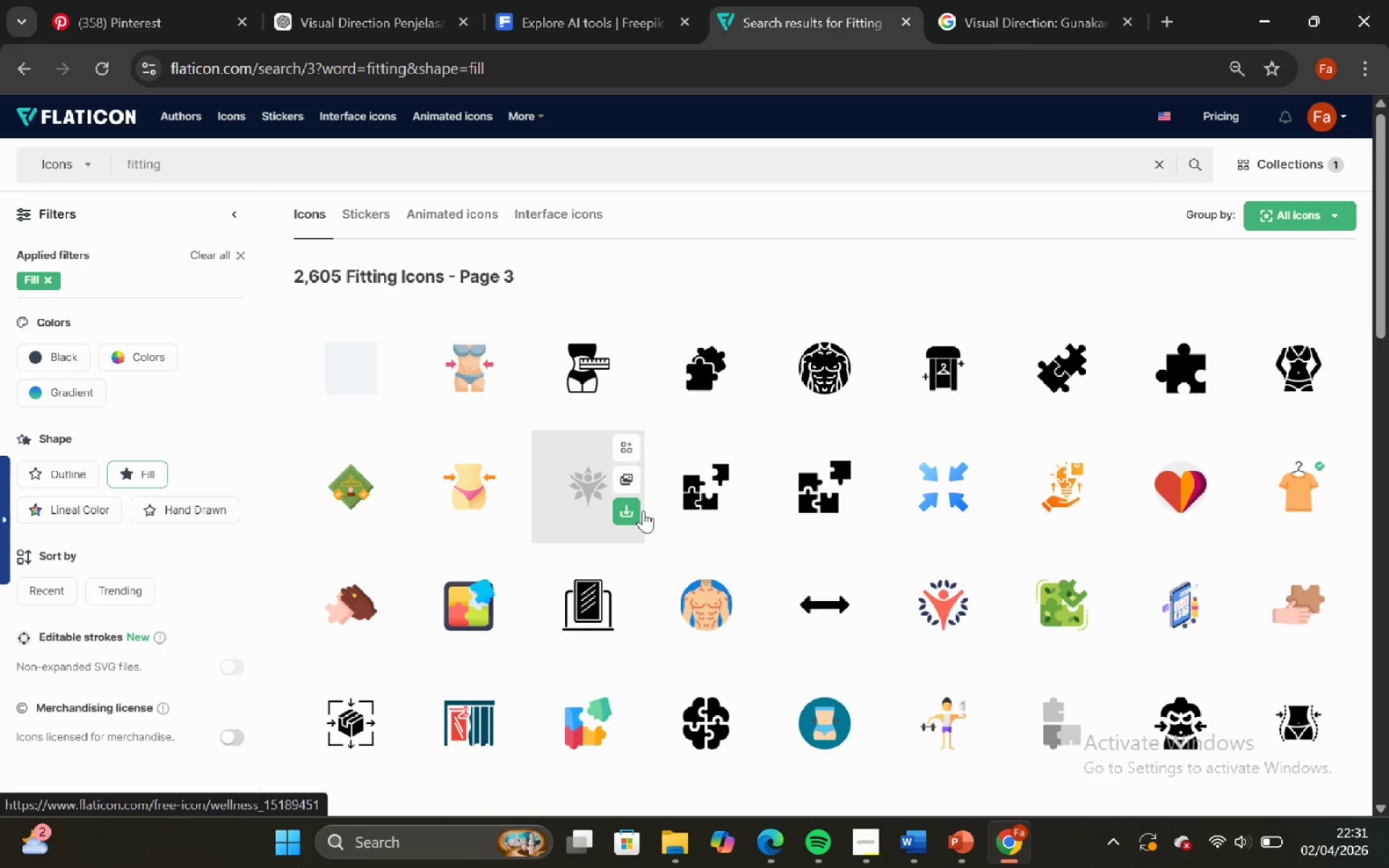 
scroll: coordinate [643, 511], scroll_direction: down, amount: 2.0
 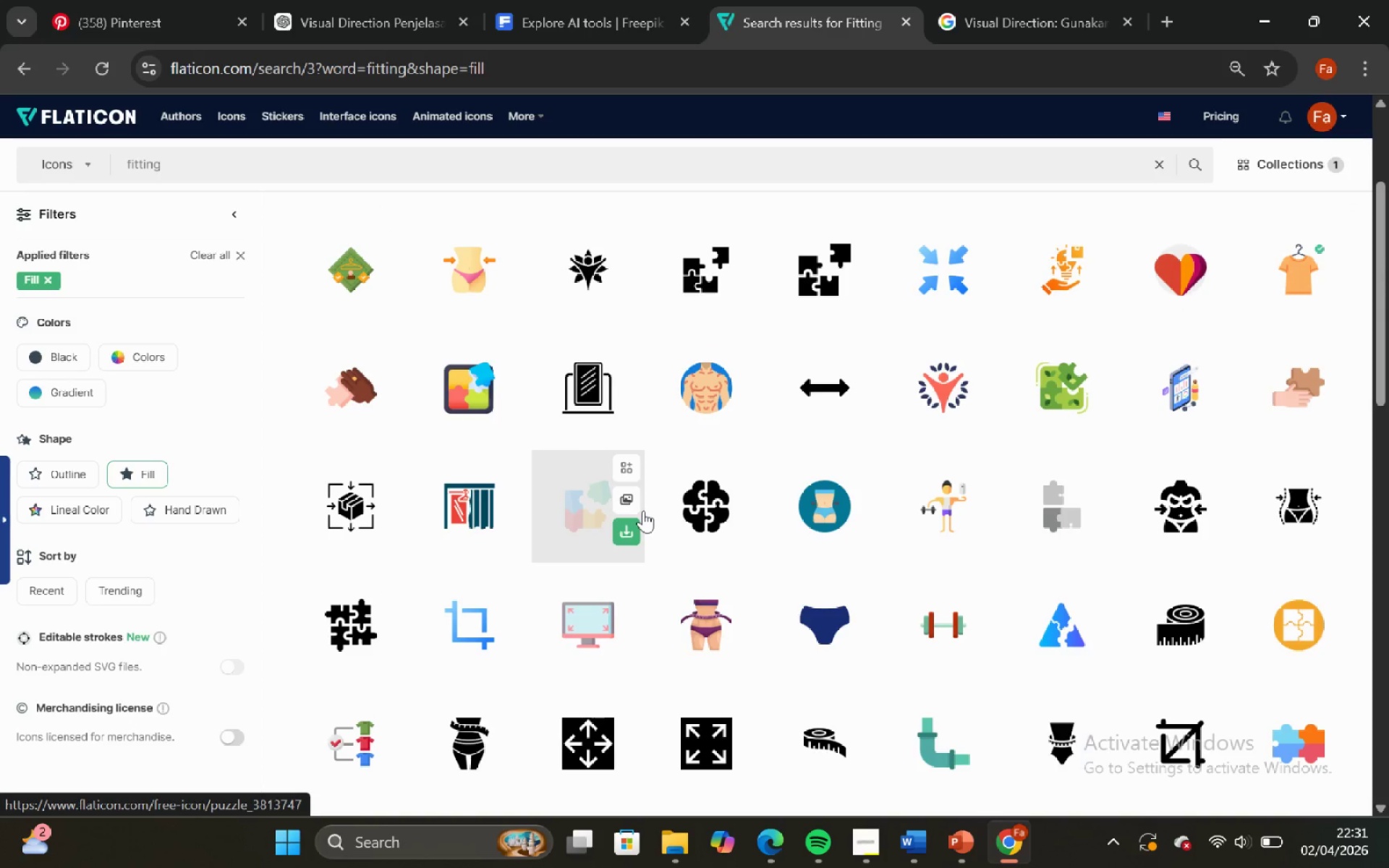 
scroll: coordinate [643, 511], scroll_direction: up, amount: 2.0
 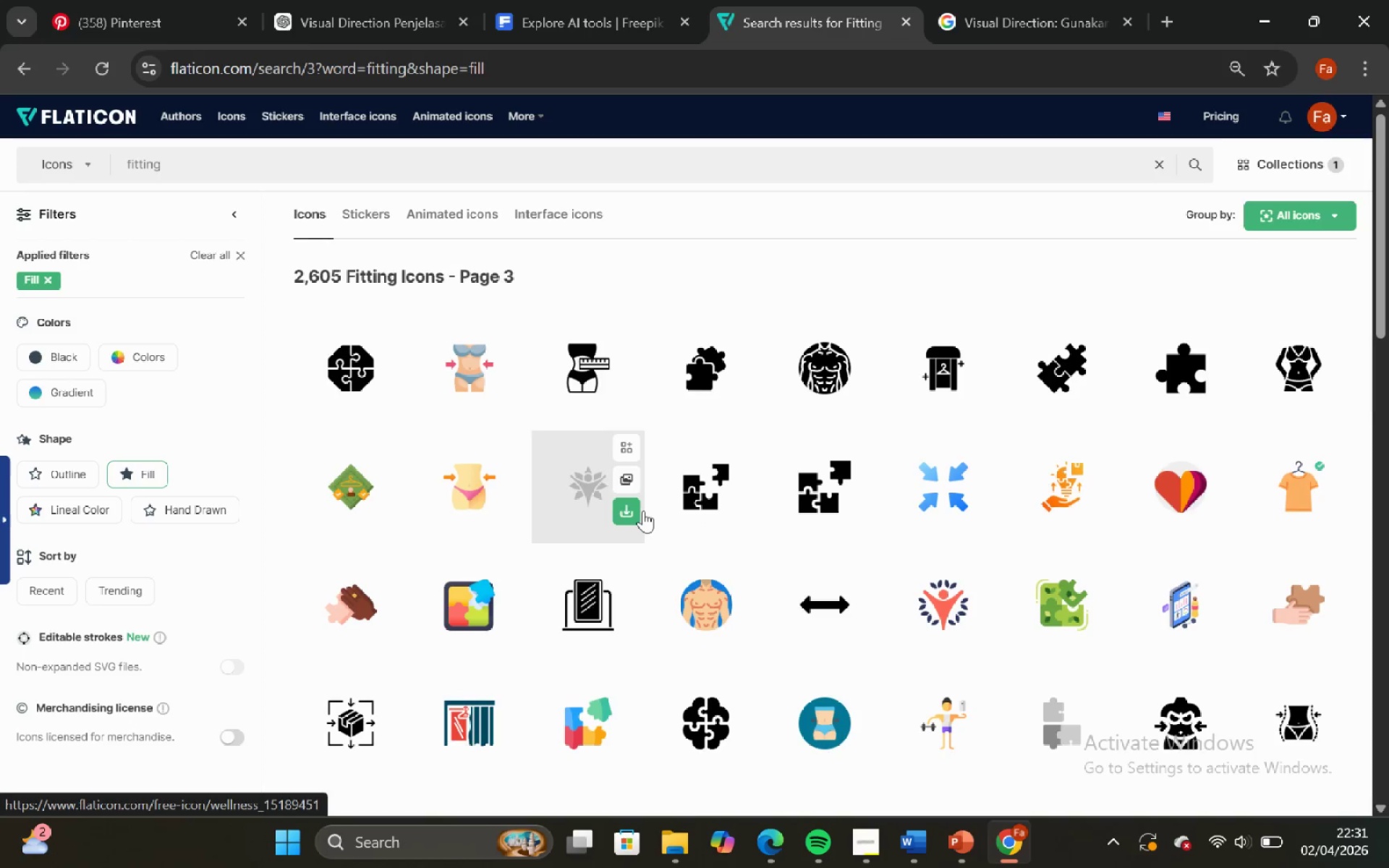 
scroll: coordinate [748, 531], scroll_direction: down, amount: 7.0
 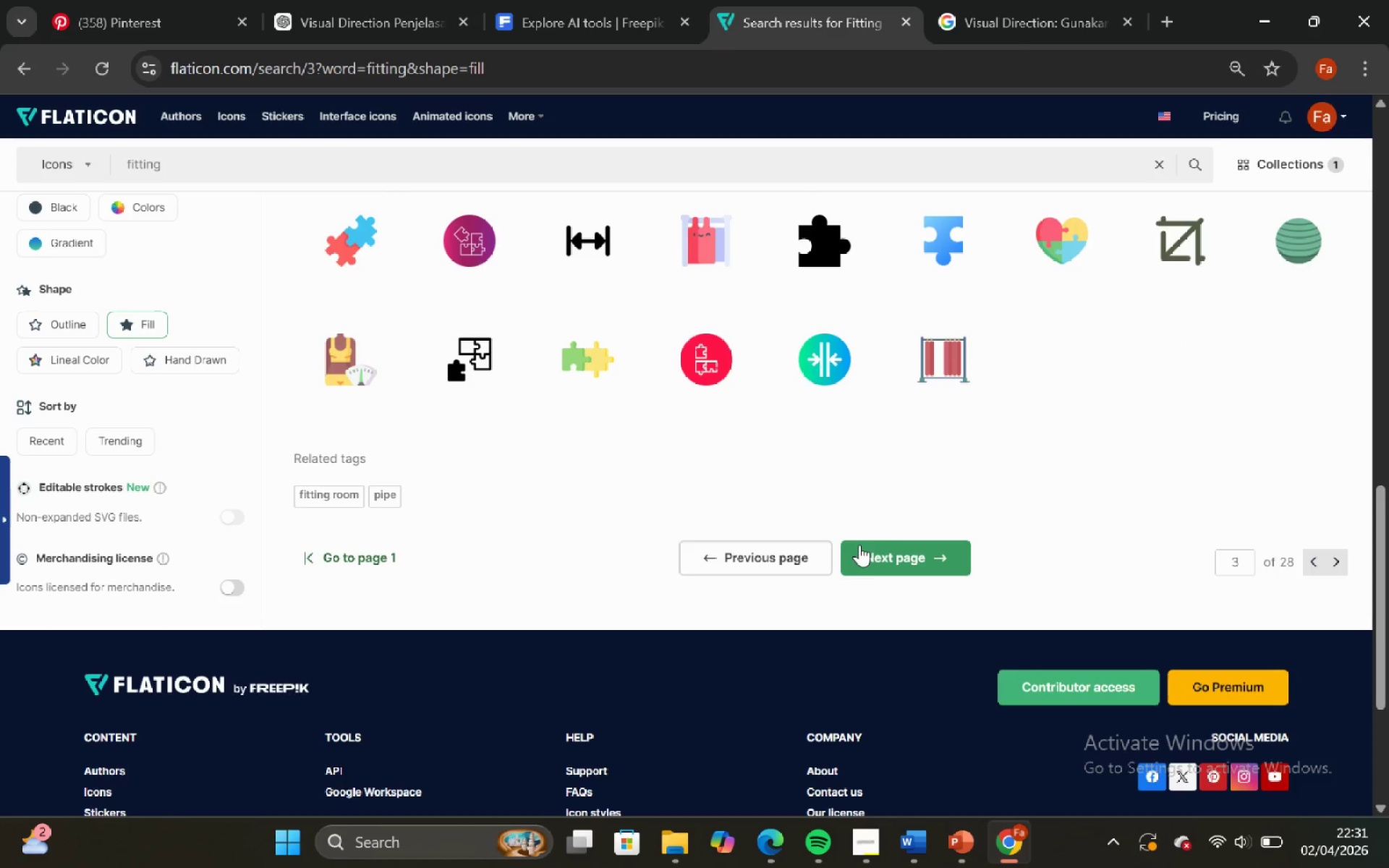 
left_click([867, 553])
 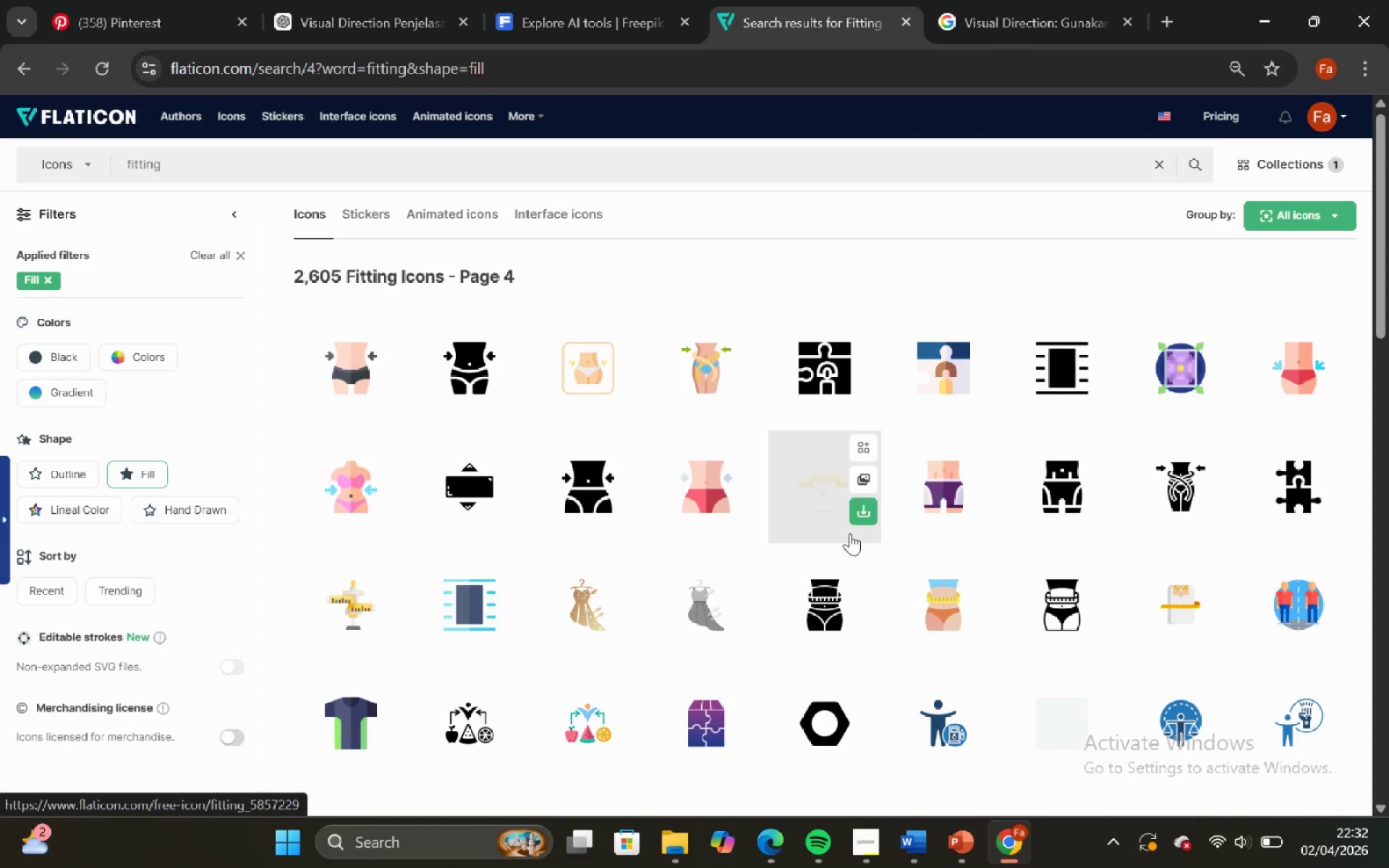 
scroll: coordinate [841, 501], scroll_direction: down, amount: 8.0
 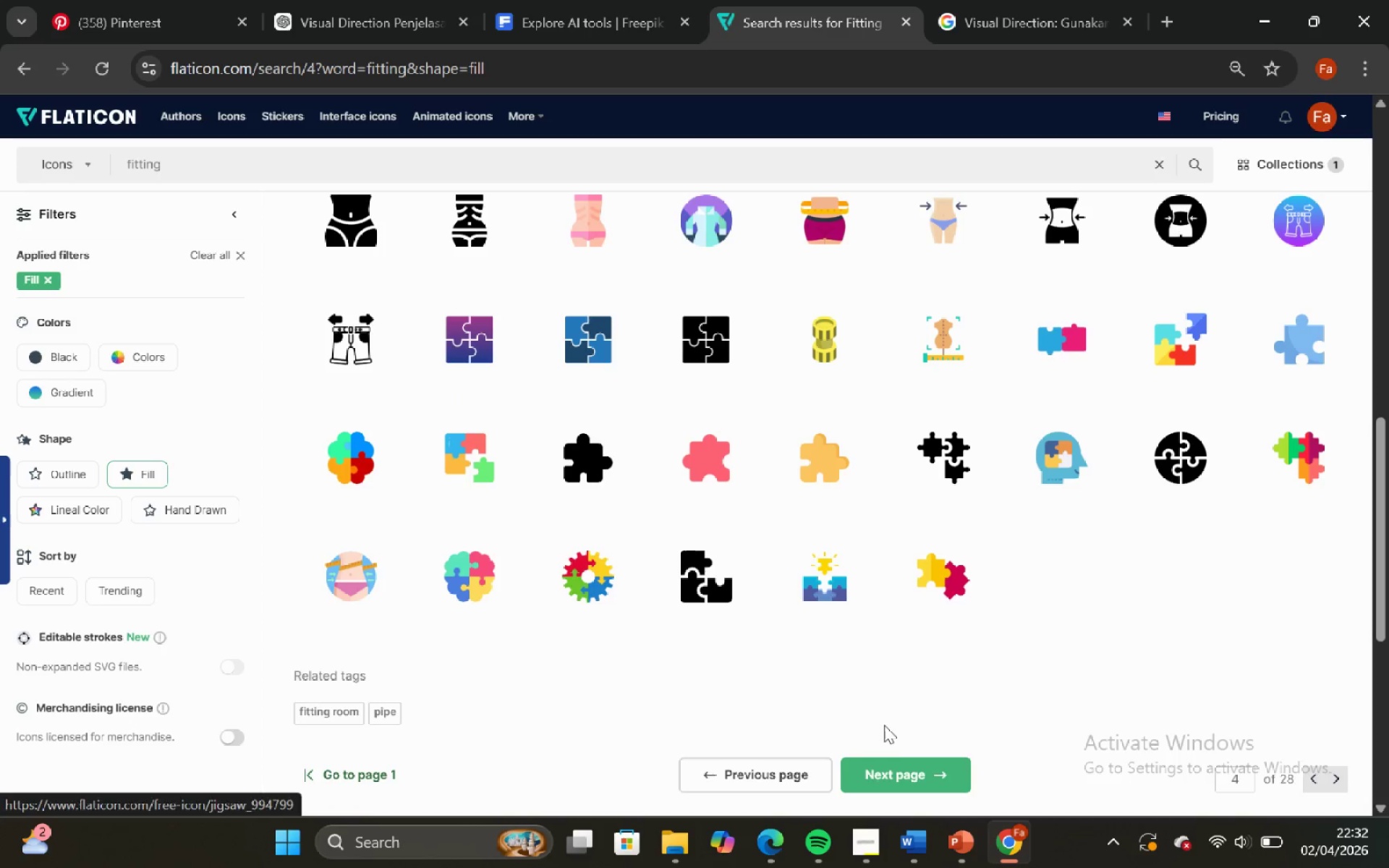 
left_click([899, 768])
 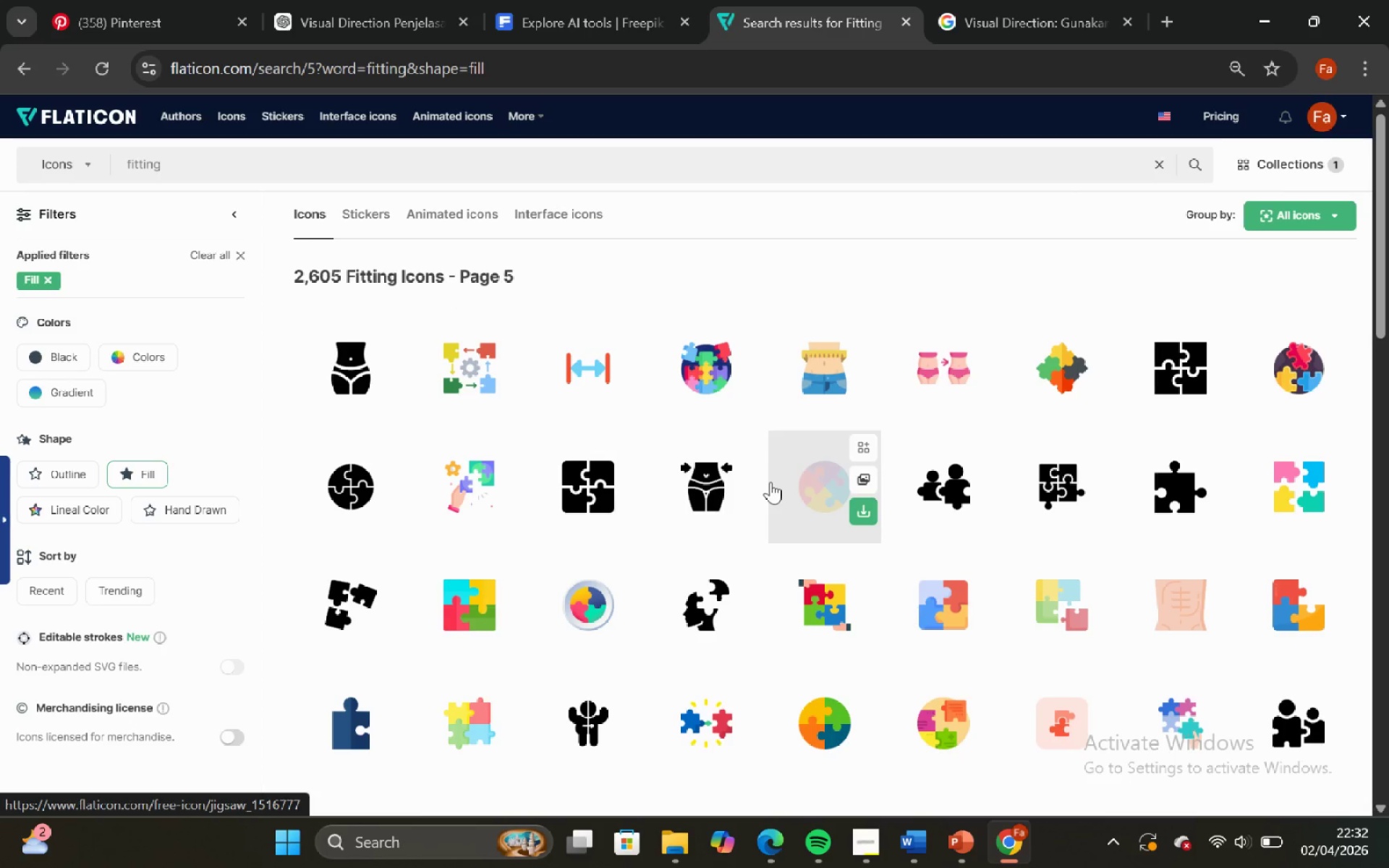 
scroll: coordinate [706, 481], scroll_direction: down, amount: 11.0
 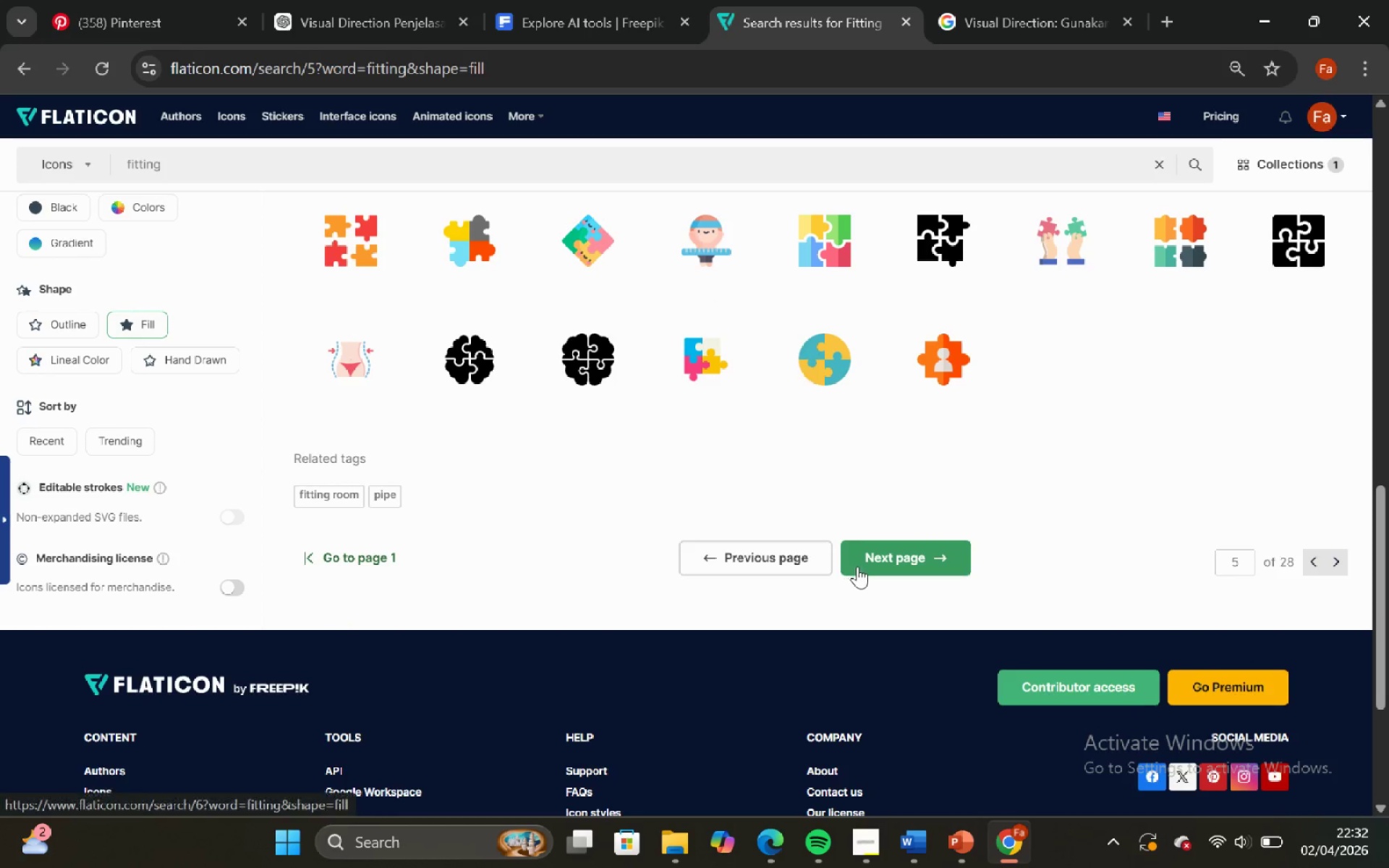 
left_click([874, 558])
 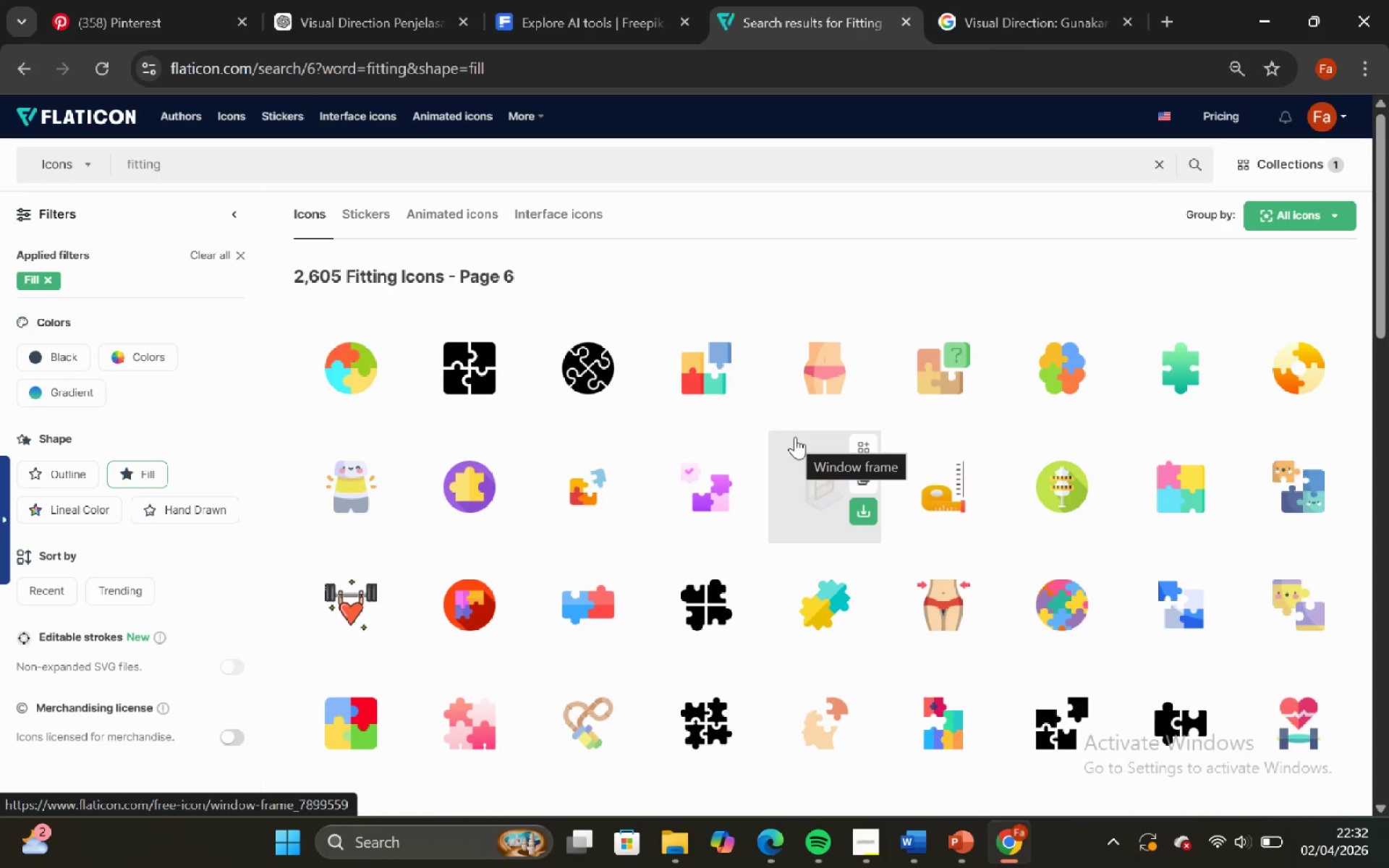 
wait(6.67)
 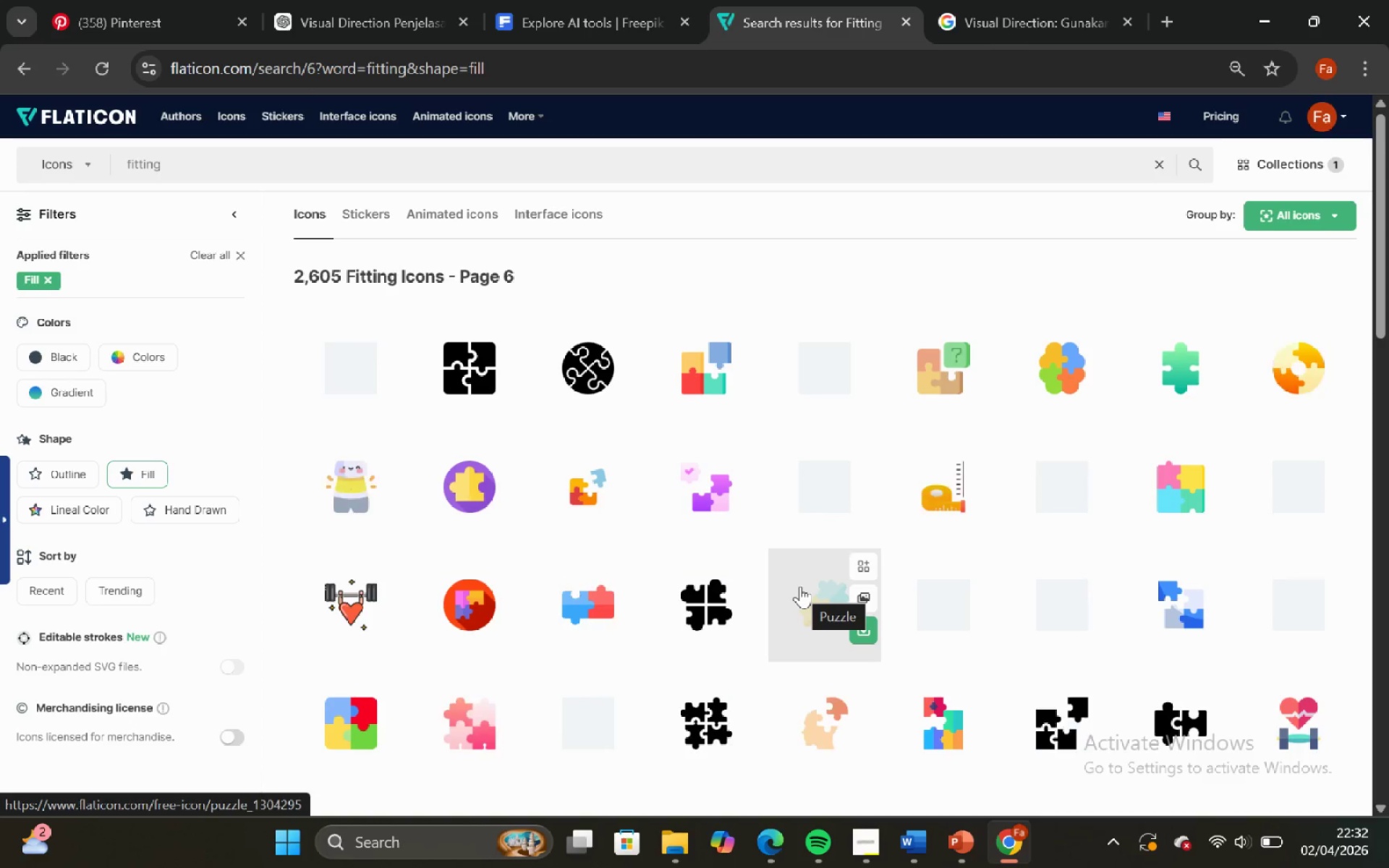 
scroll: coordinate [729, 514], scroll_direction: down, amount: 12.0
 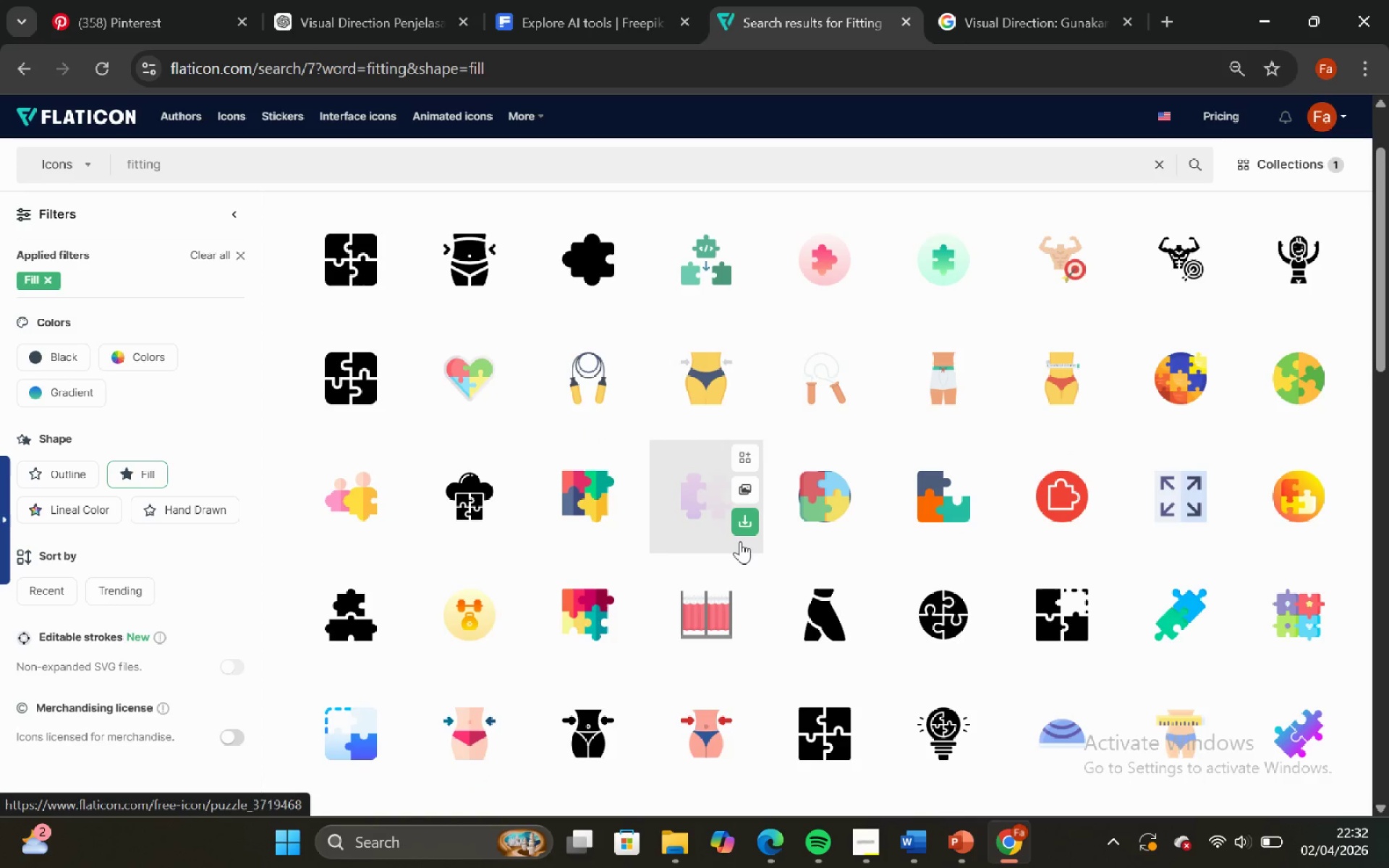 
scroll: coordinate [799, 591], scroll_direction: down, amount: 9.0
 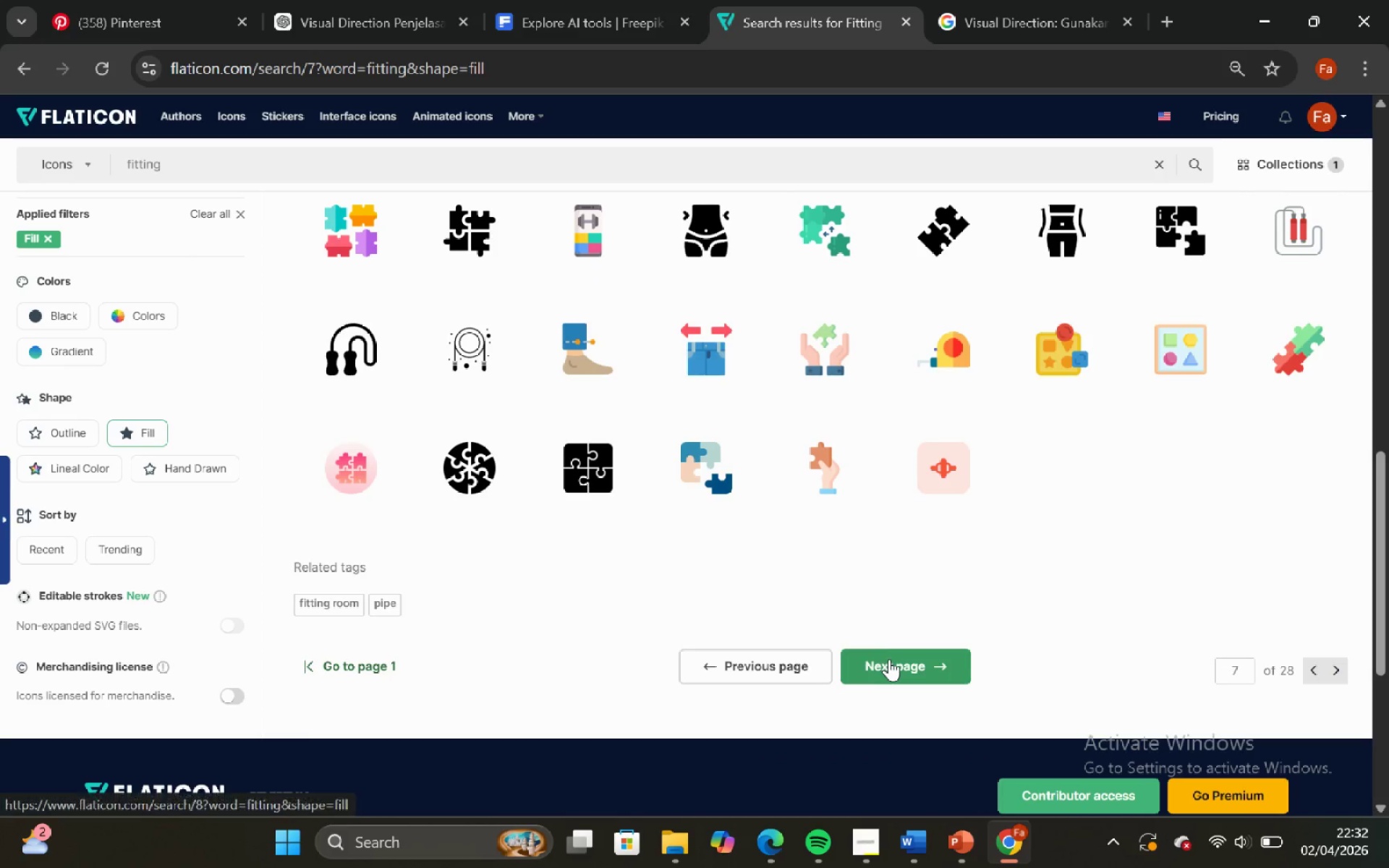 
left_click([890, 659])
 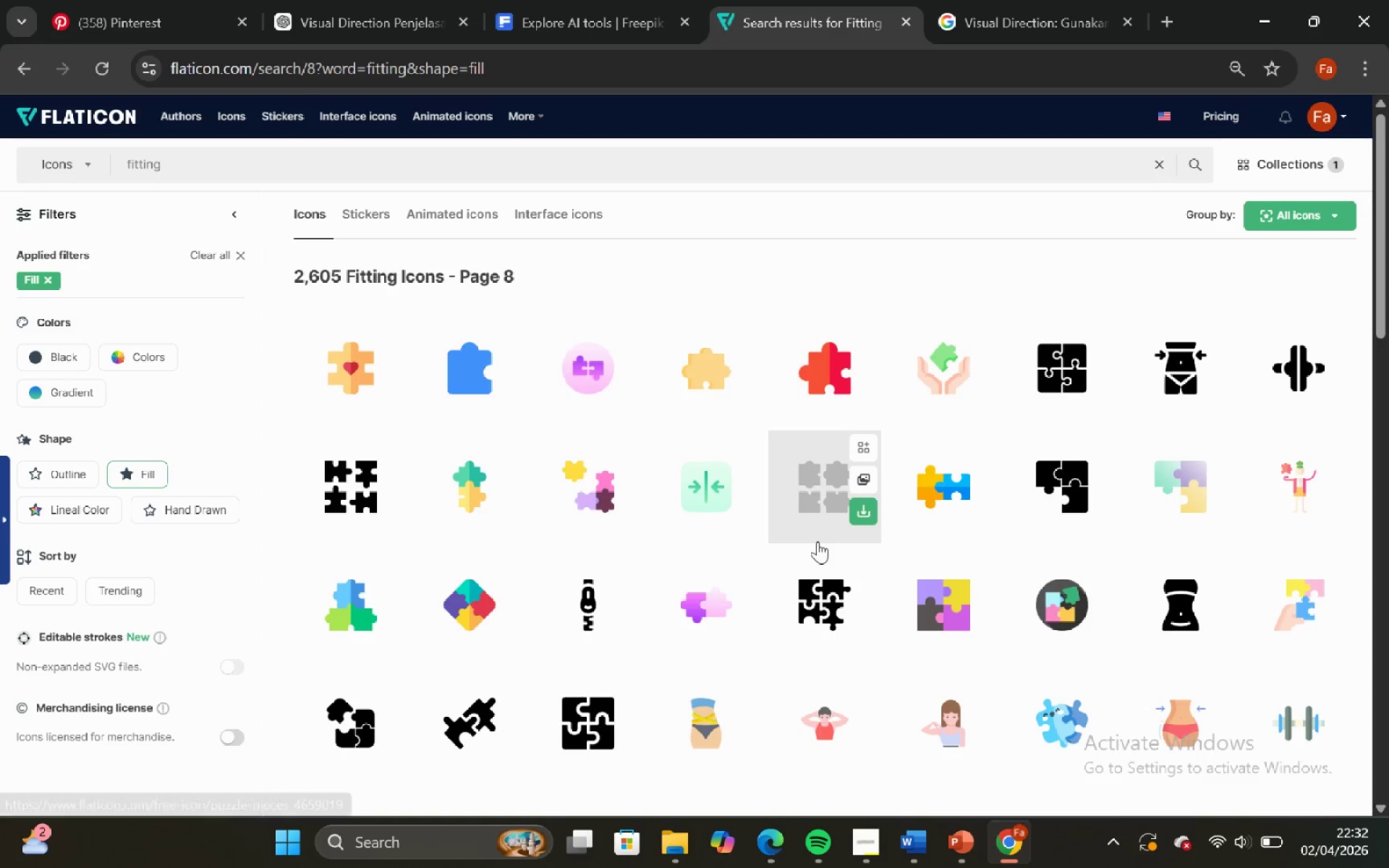 
scroll: coordinate [747, 492], scroll_direction: down, amount: 7.0
 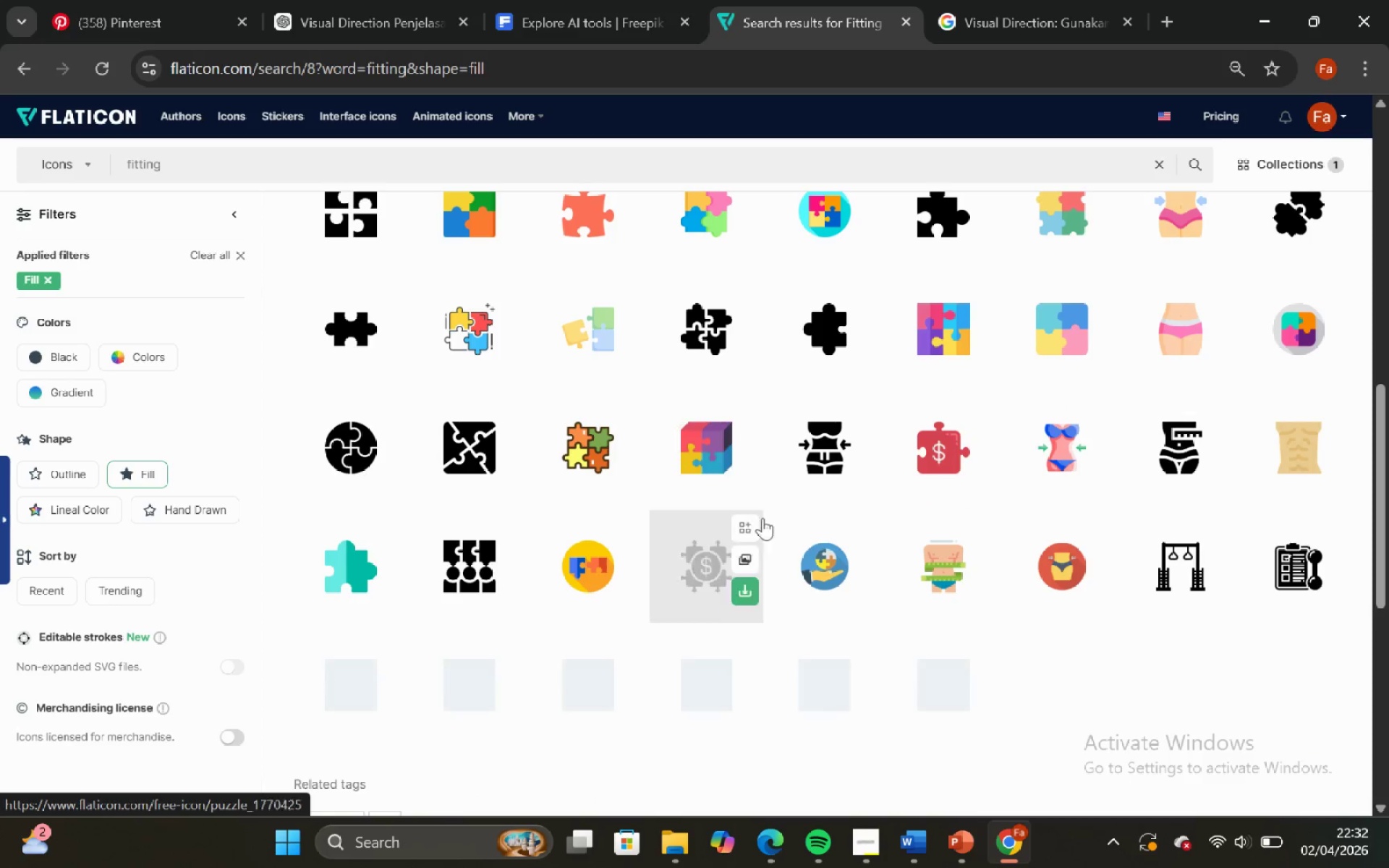 
scroll: coordinate [822, 574], scroll_direction: down, amount: 3.0
 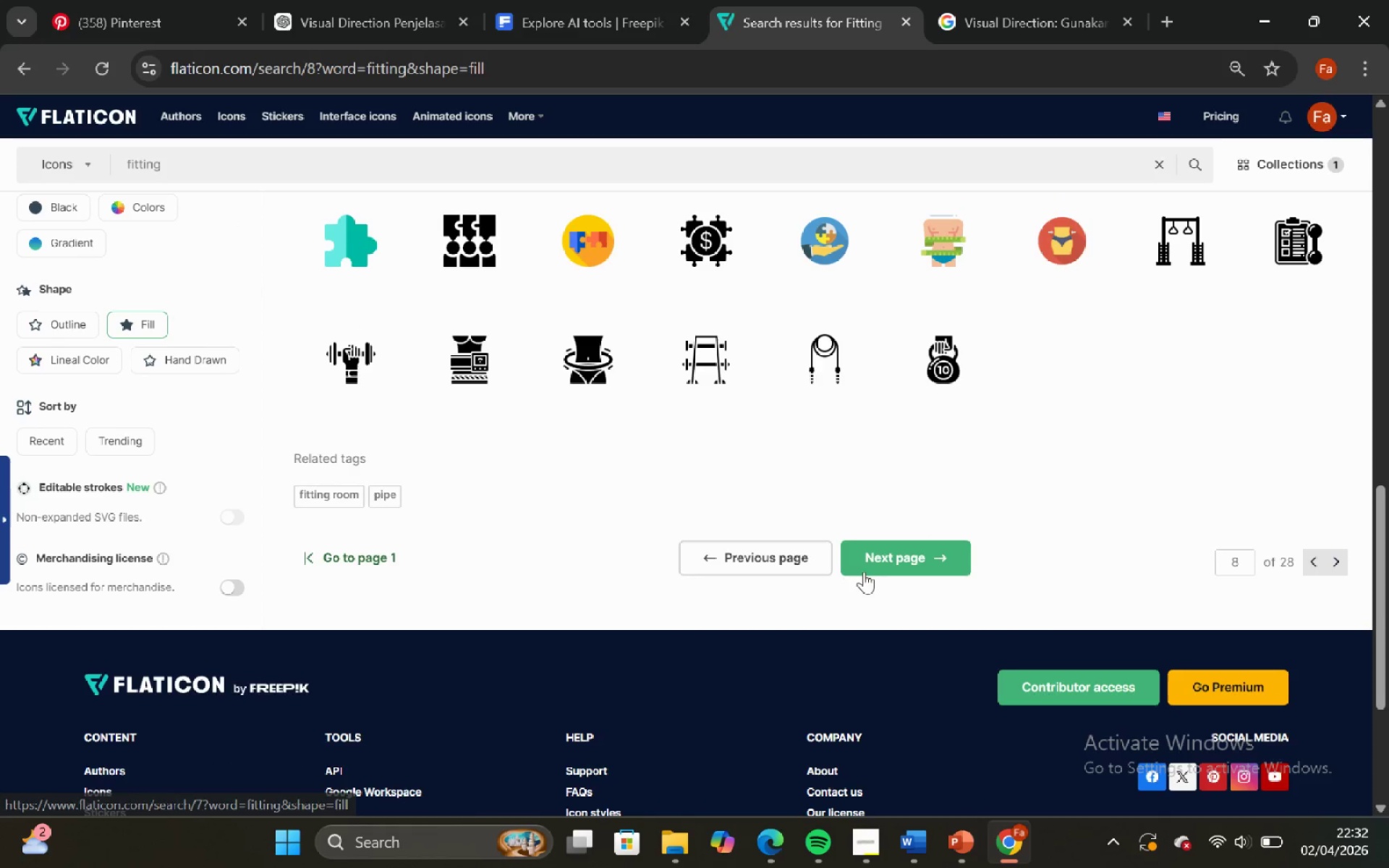 
left_click([865, 560])
 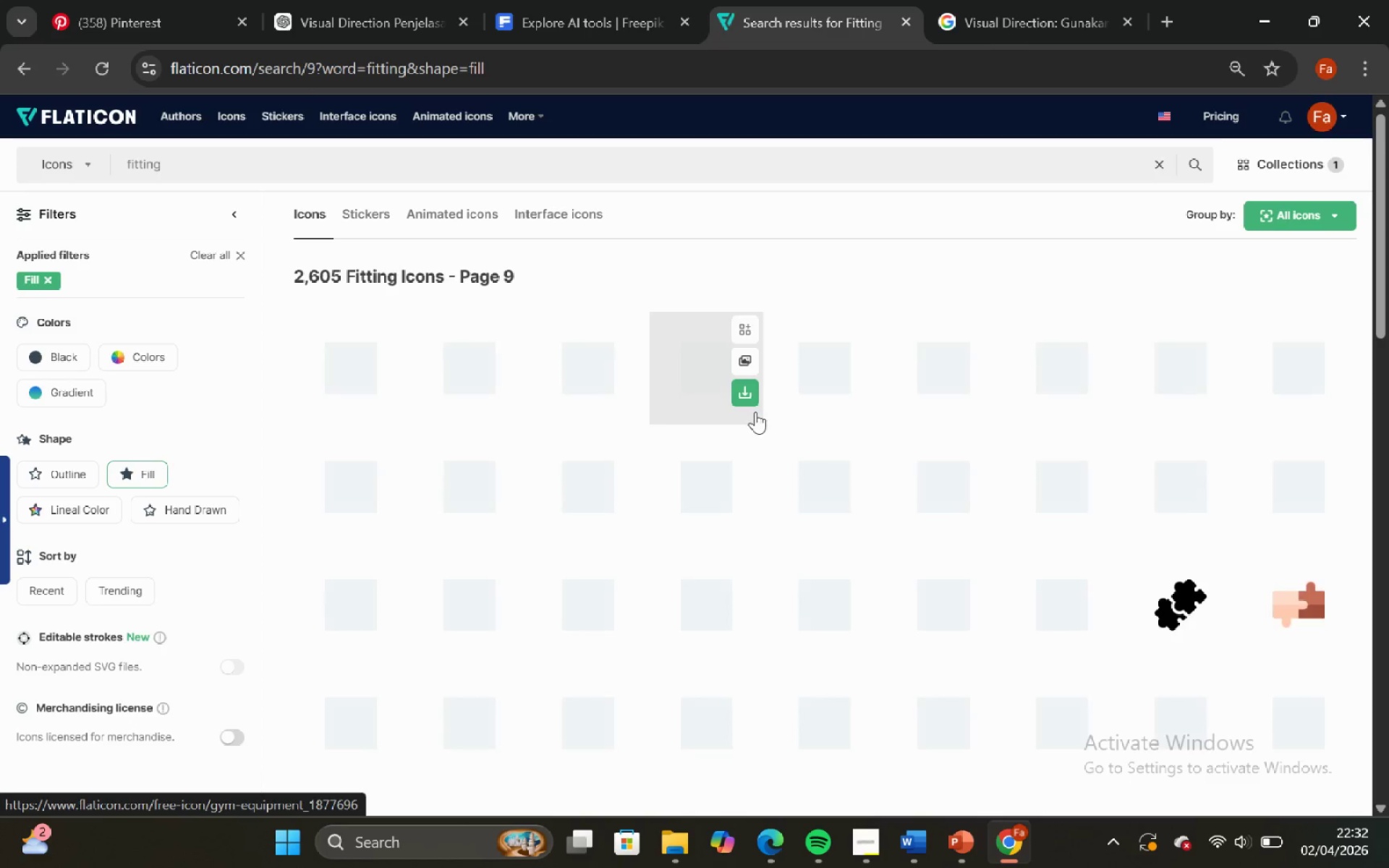 
mouse_move([781, 421])
 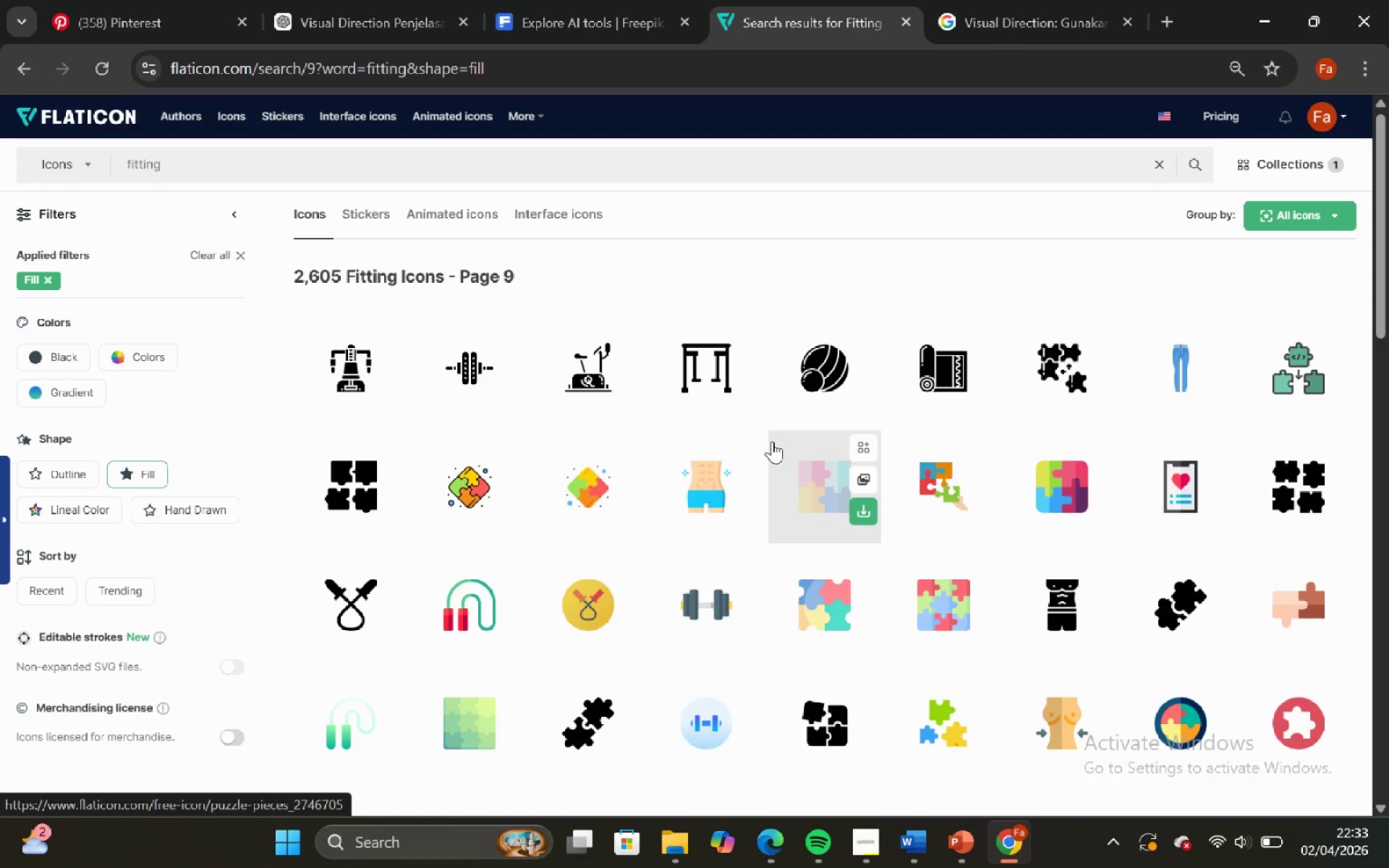 
scroll: coordinate [757, 420], scroll_direction: down, amount: 12.0
 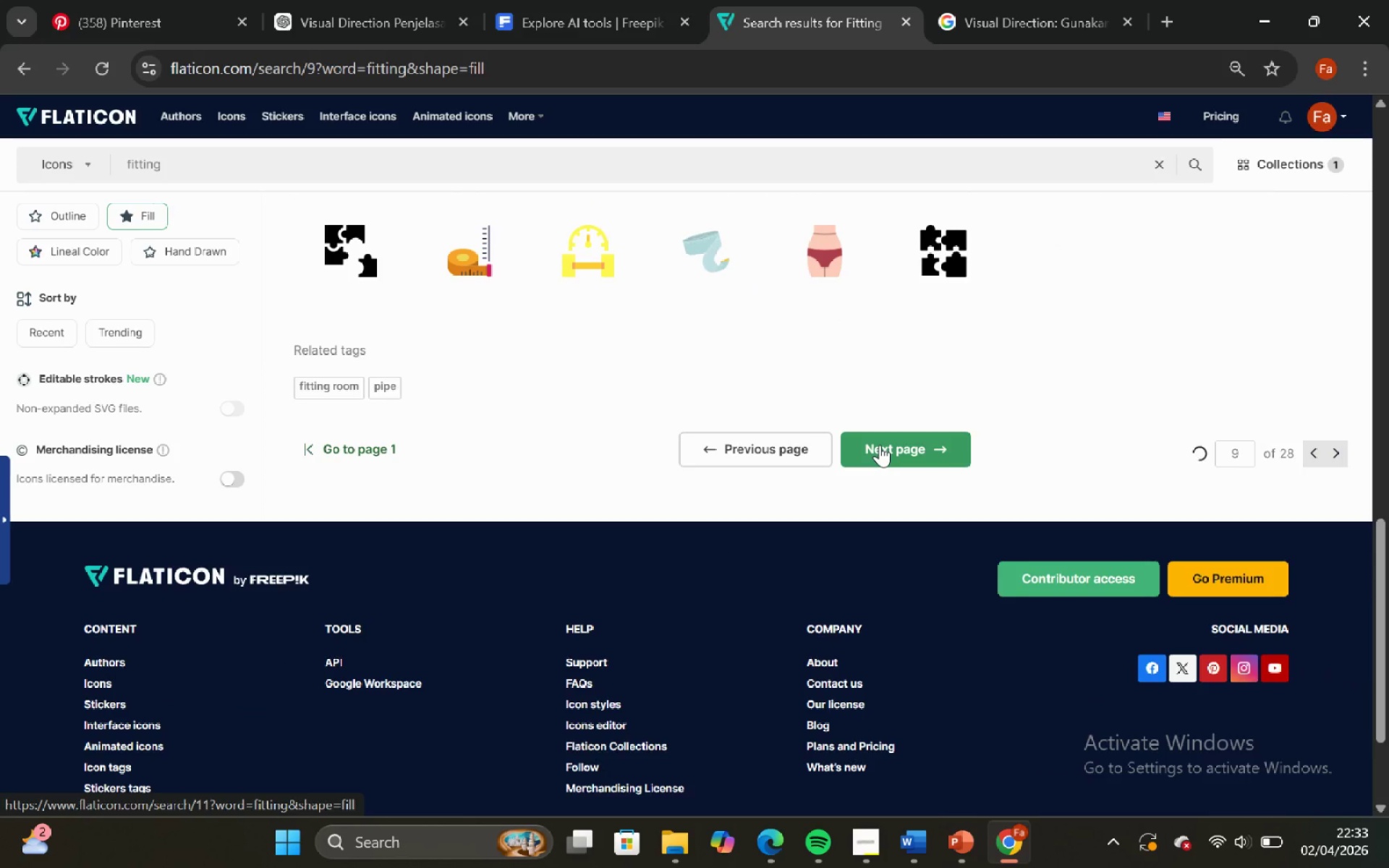 
mouse_move([829, 417])
 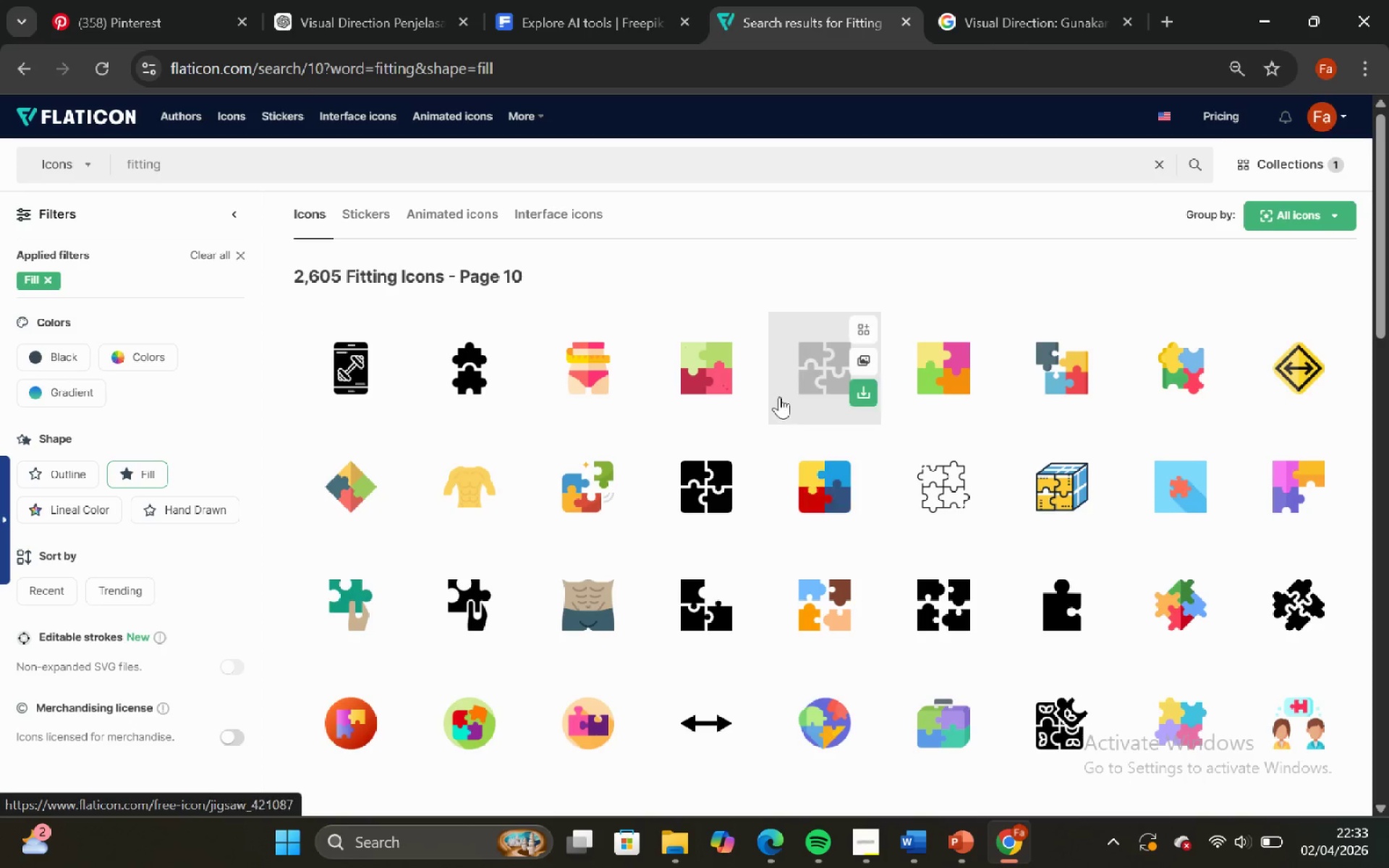 
scroll: coordinate [782, 444], scroll_direction: down, amount: 1.0
 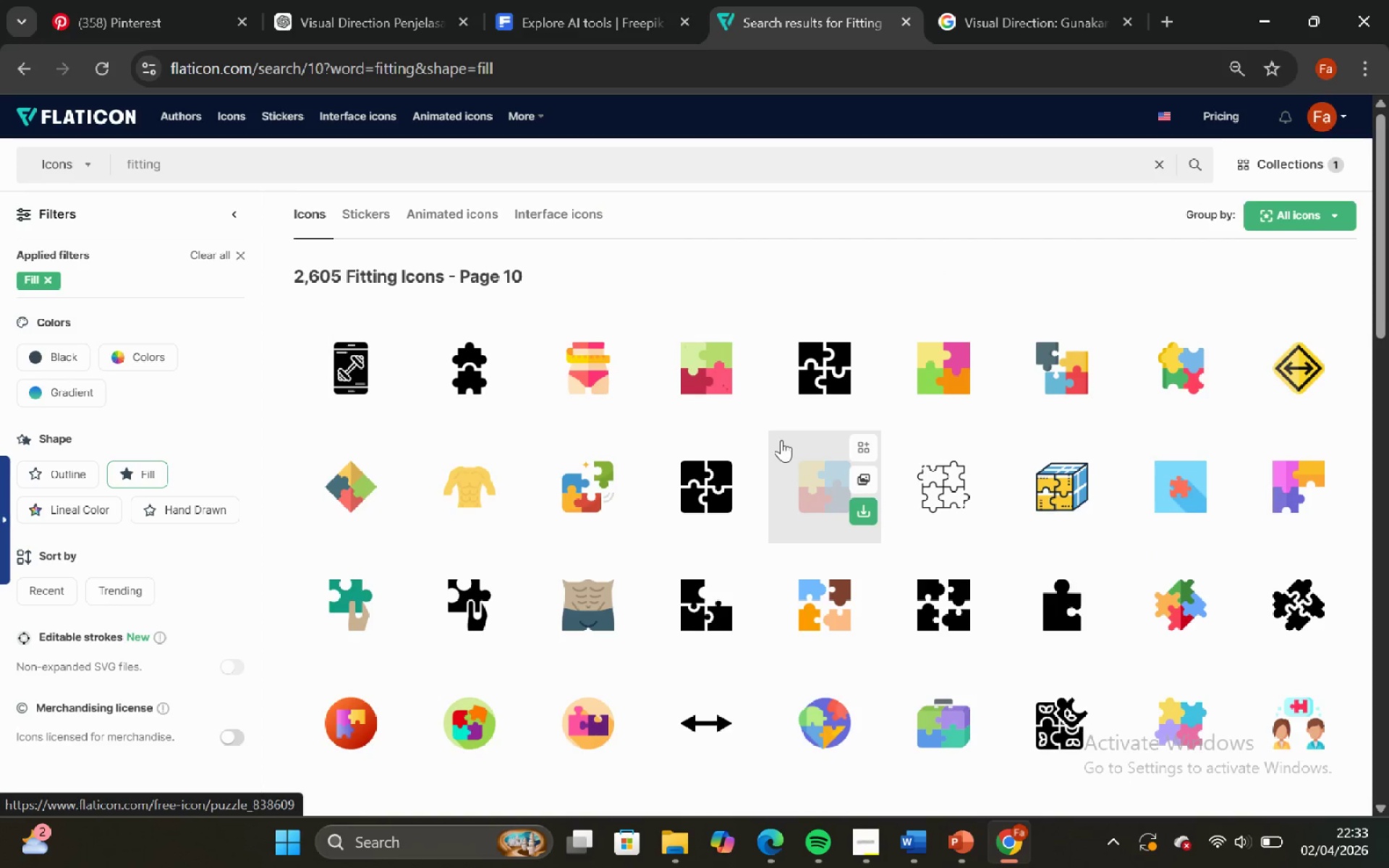 
scroll: coordinate [781, 440], scroll_direction: none, amount: 0.0
 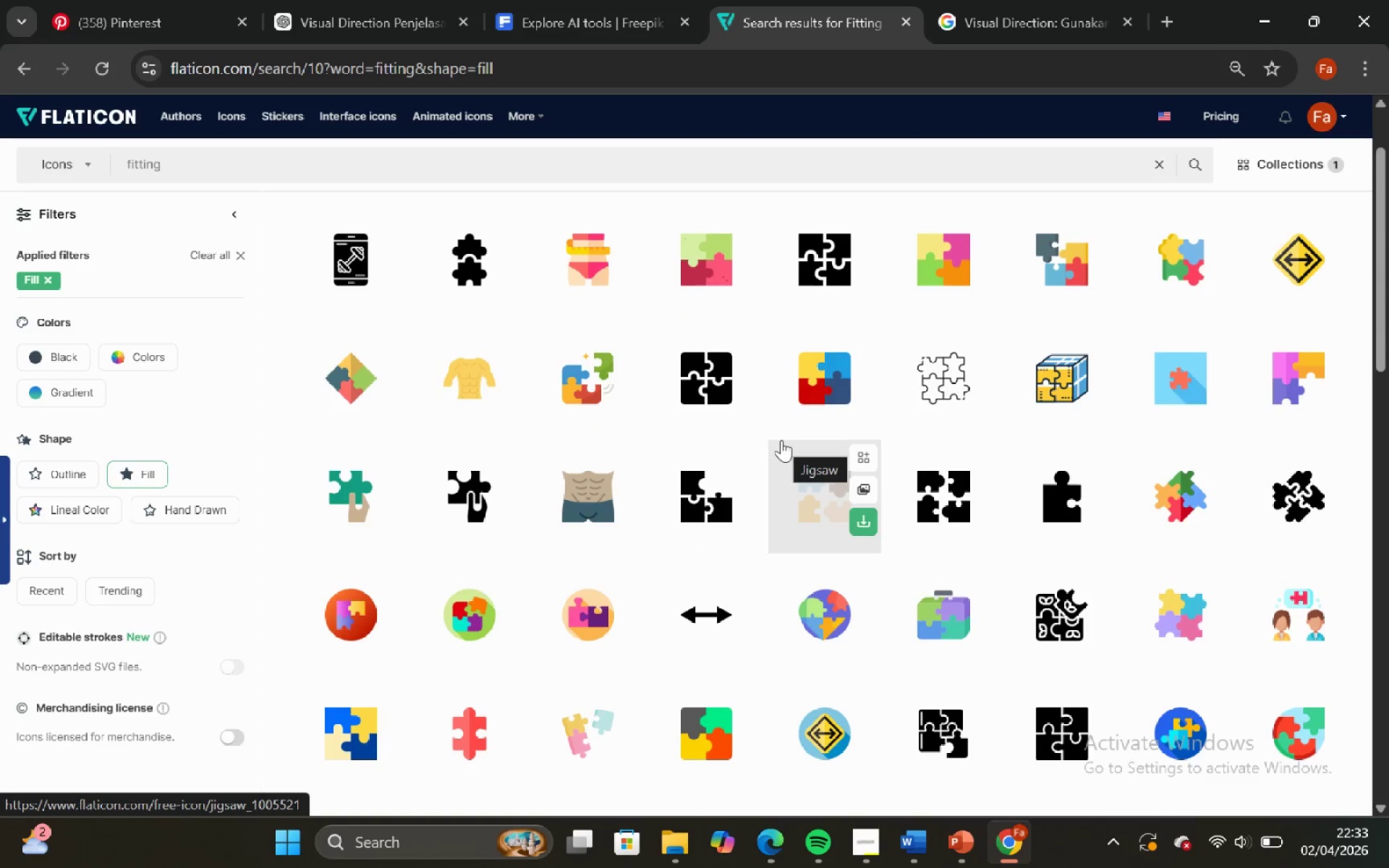 
scroll: coordinate [770, 456], scroll_direction: down, amount: 10.0
 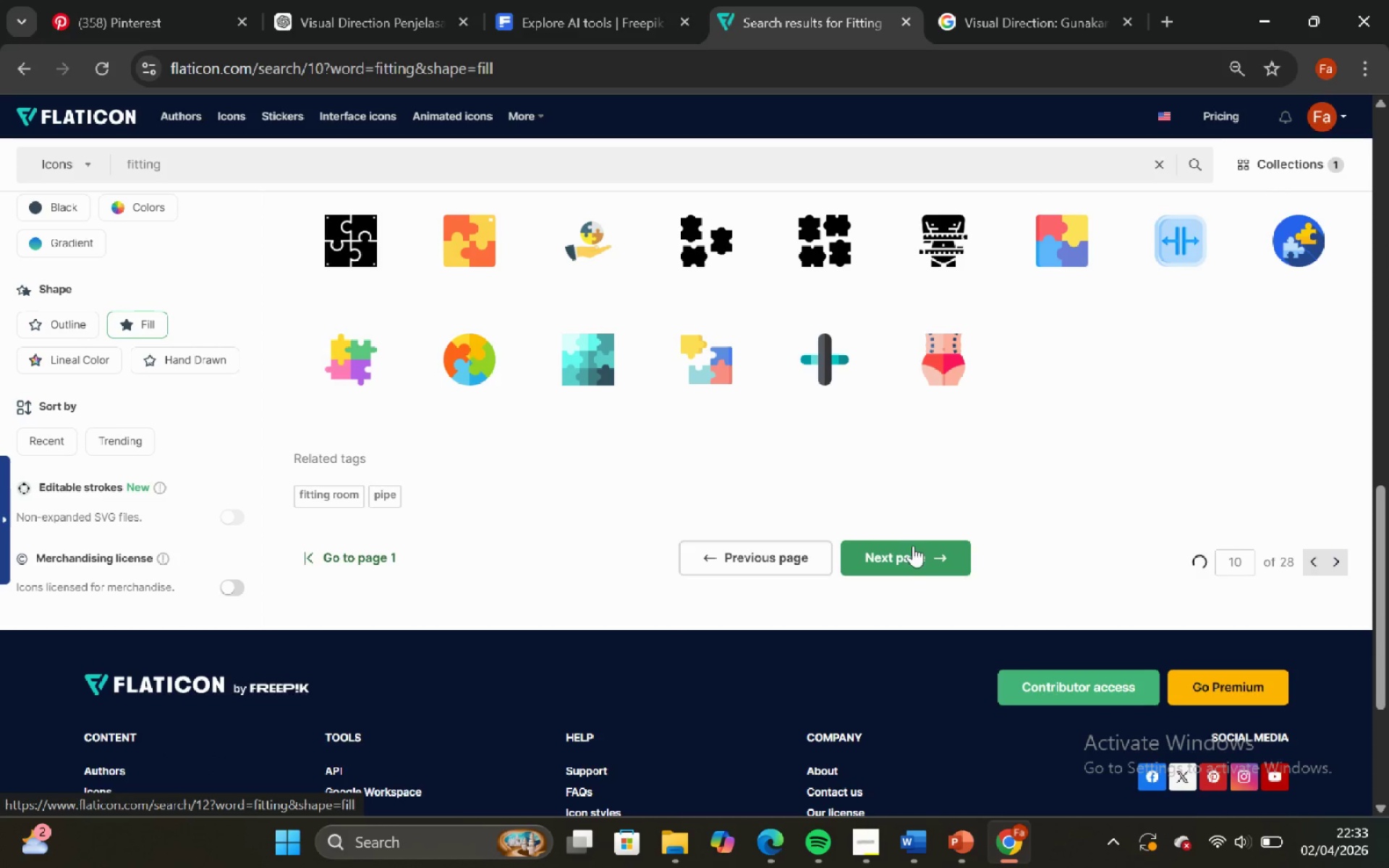 
mouse_move([783, 382])
 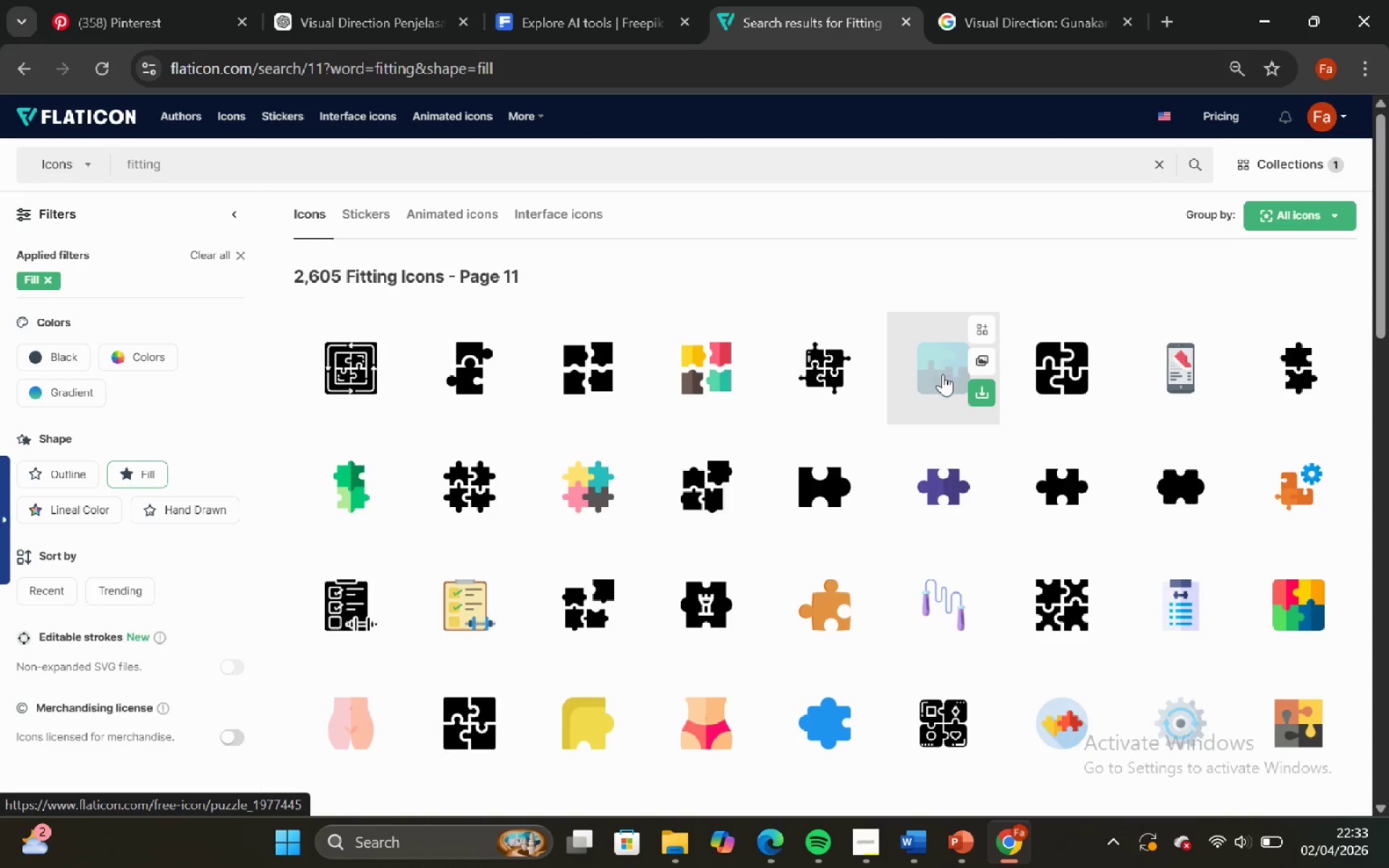 
scroll: coordinate [930, 511], scroll_direction: down, amount: 11.0
 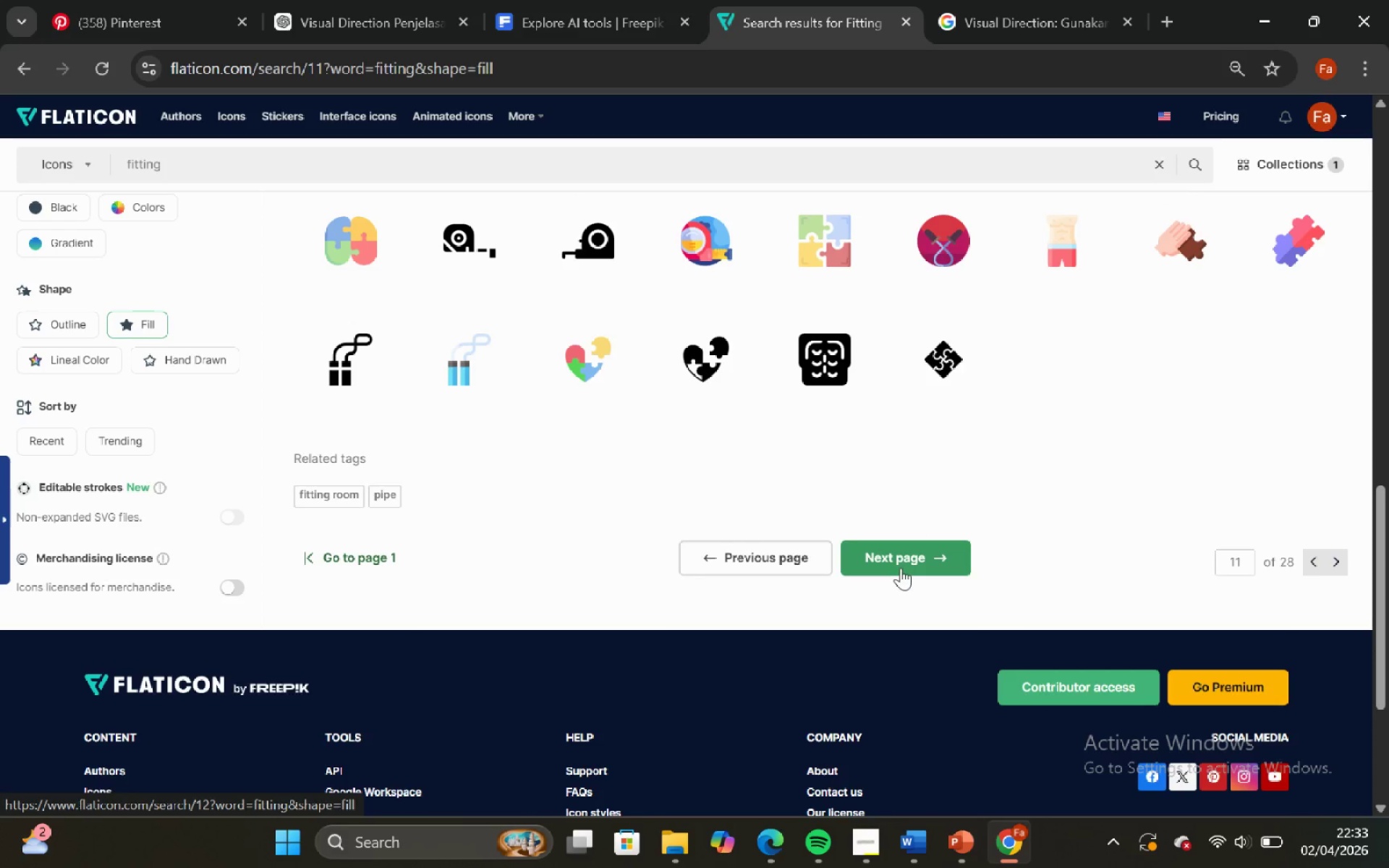 
left_click([892, 559])
 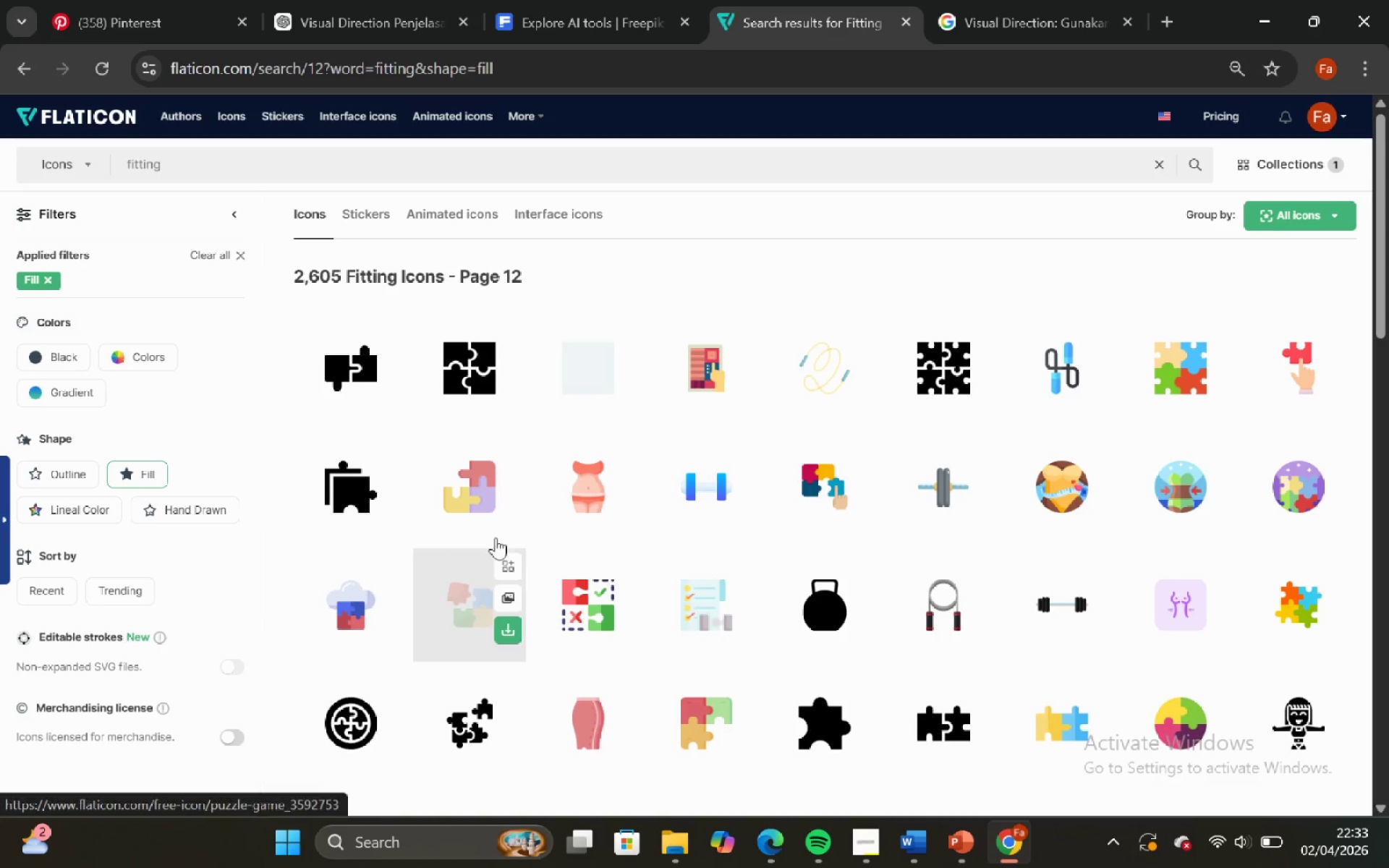 
mouse_move([566, 482])
 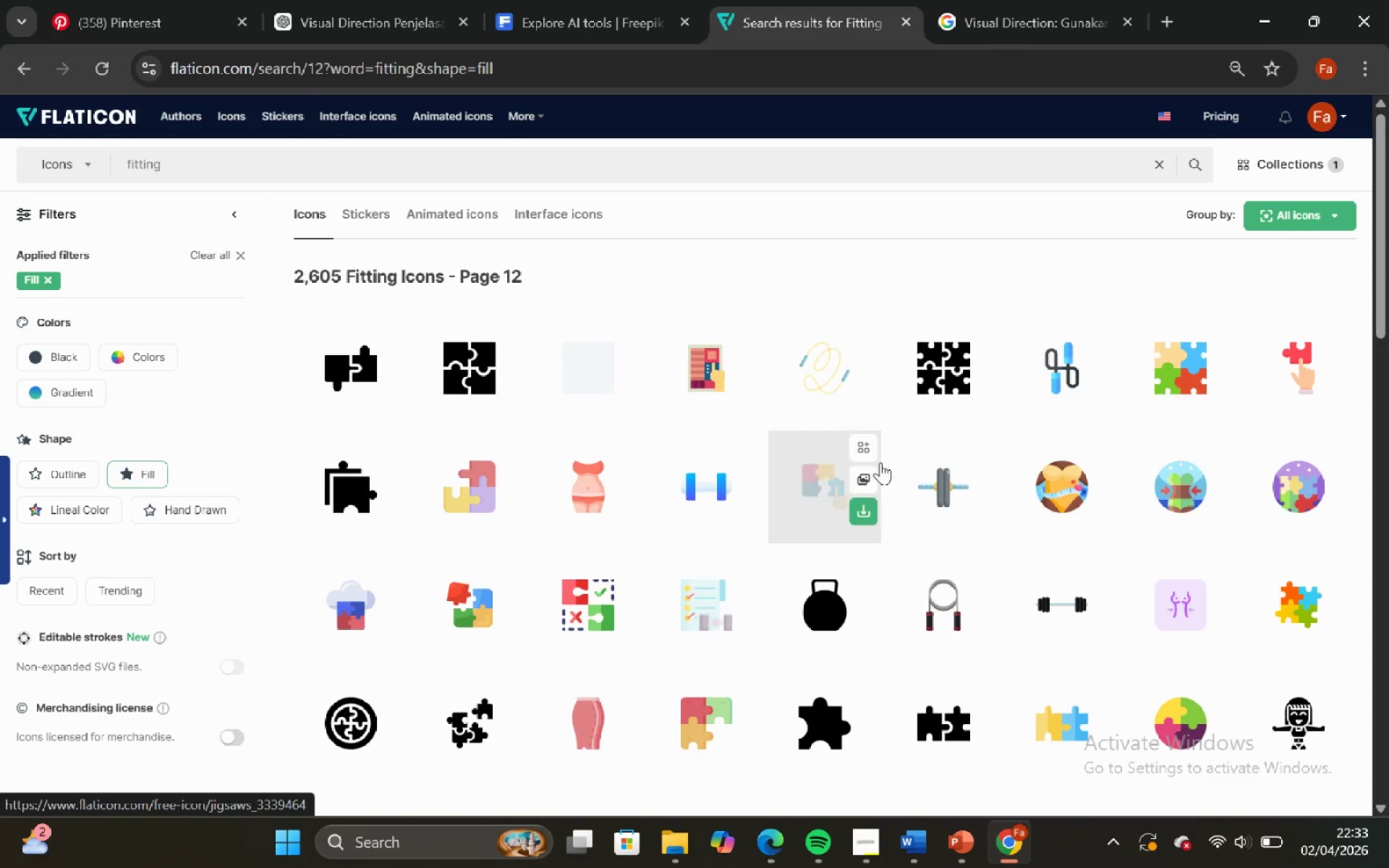 
scroll: coordinate [863, 518], scroll_direction: down, amount: 7.0
 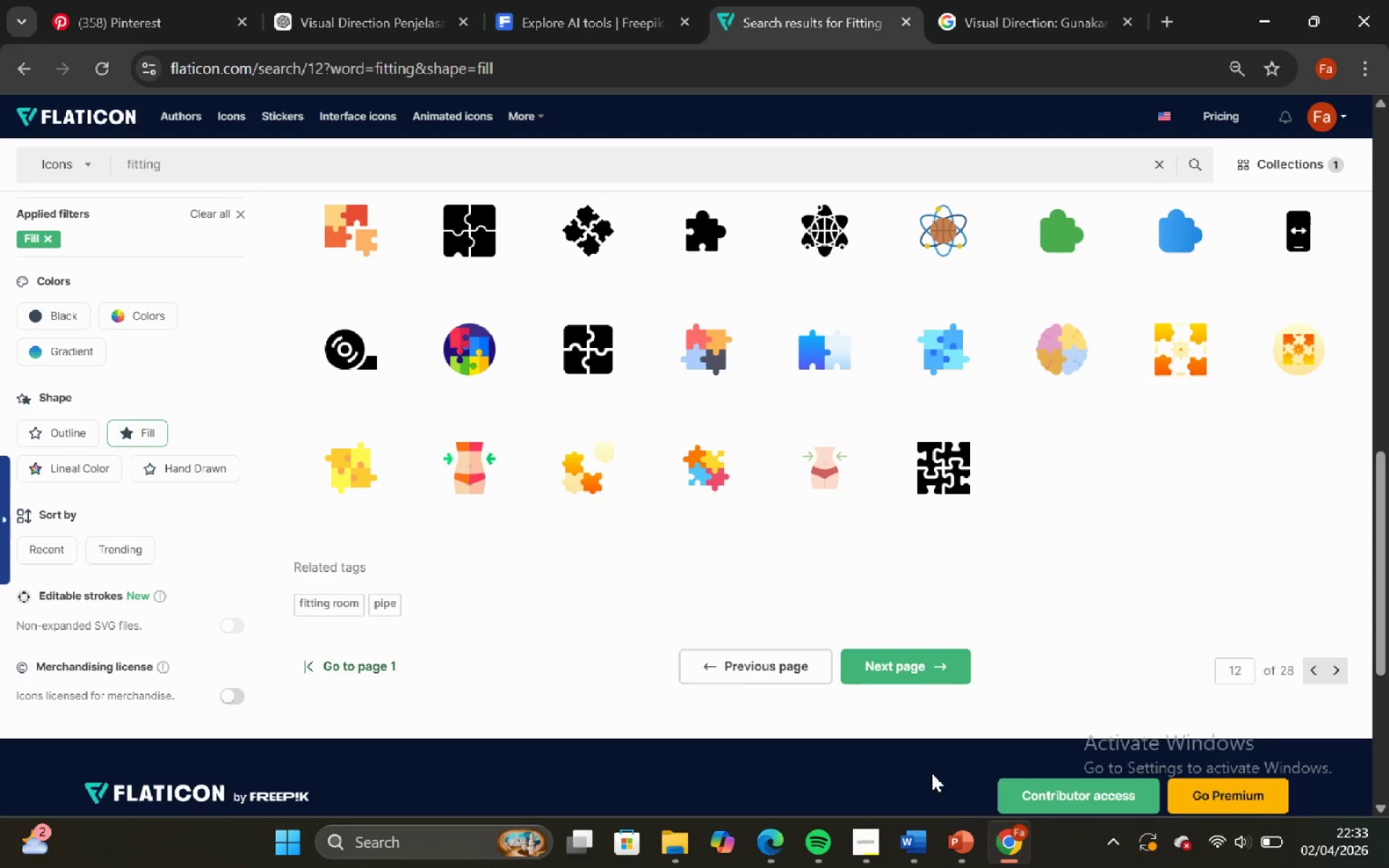 
mouse_move([932, 829])
 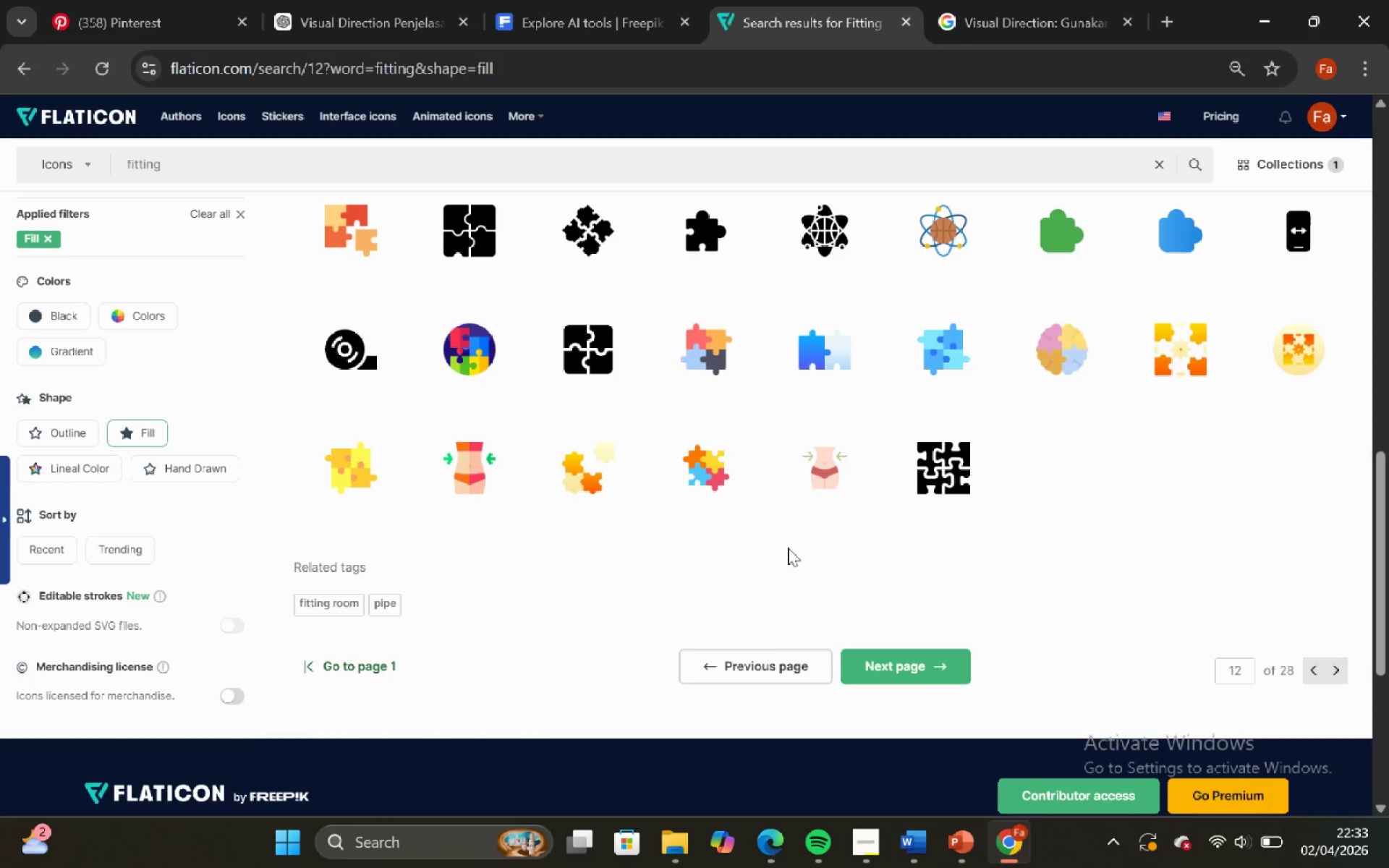 
wait(12.14)
 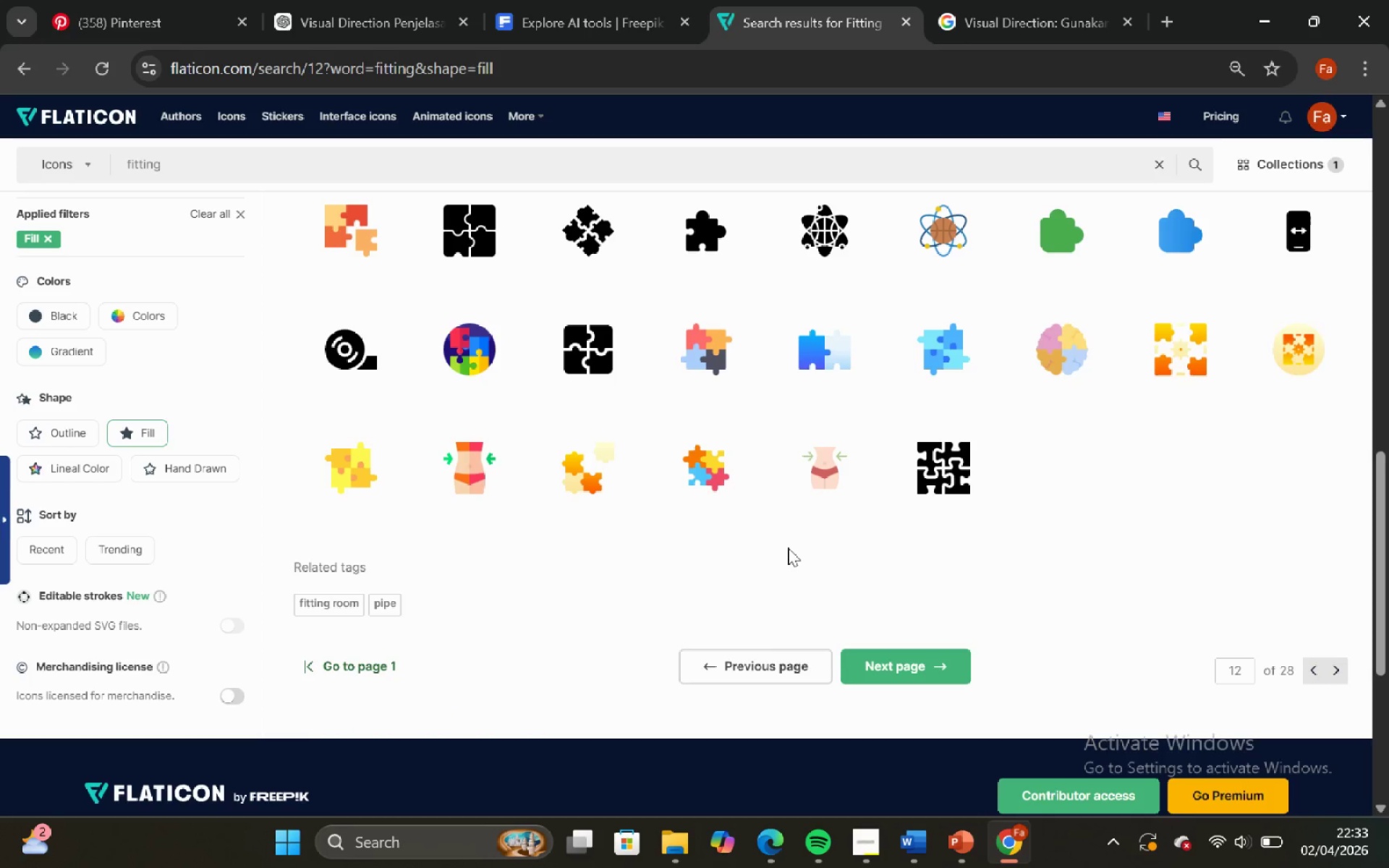 
left_click([1049, 534])
 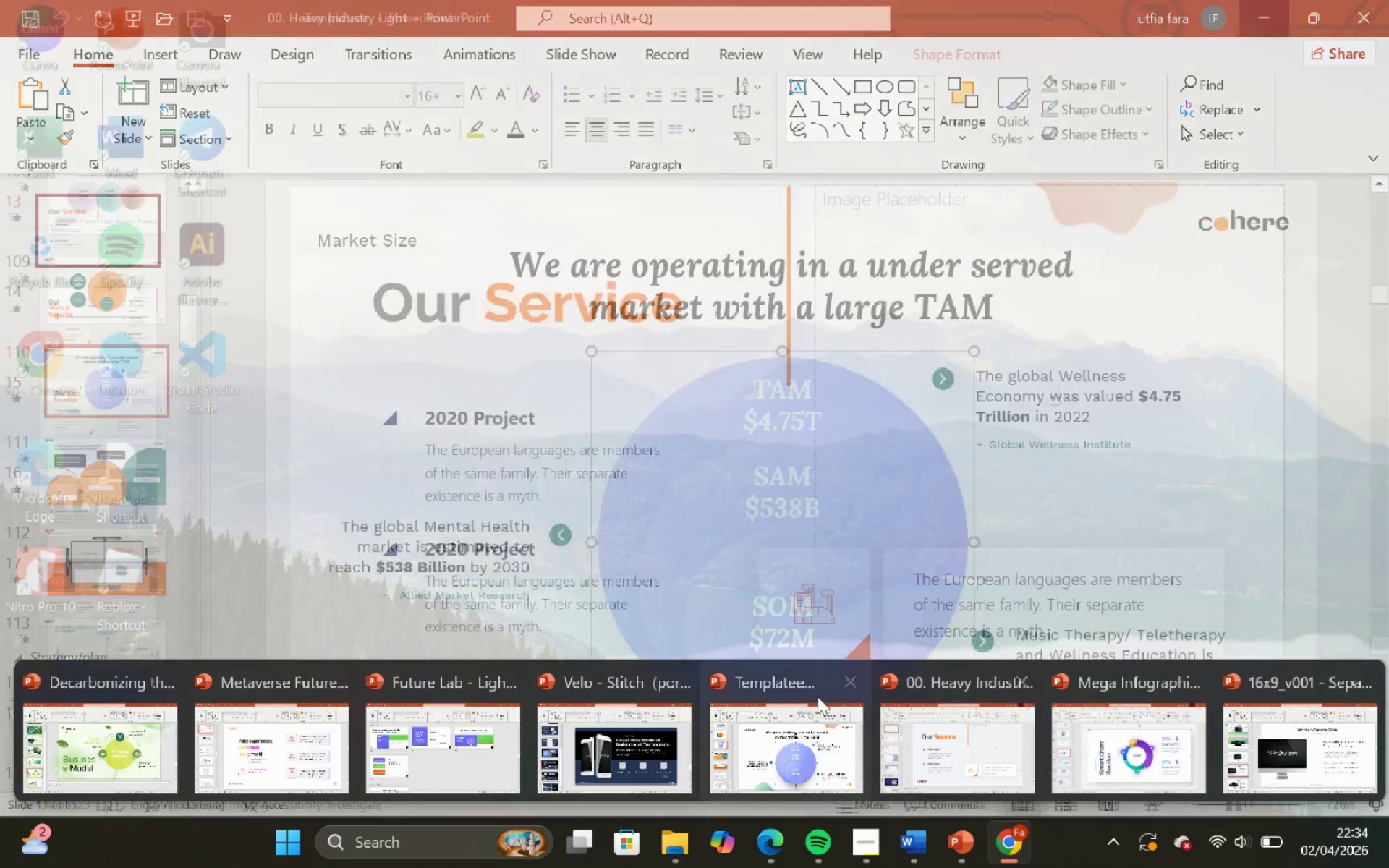 
wait(5.16)
 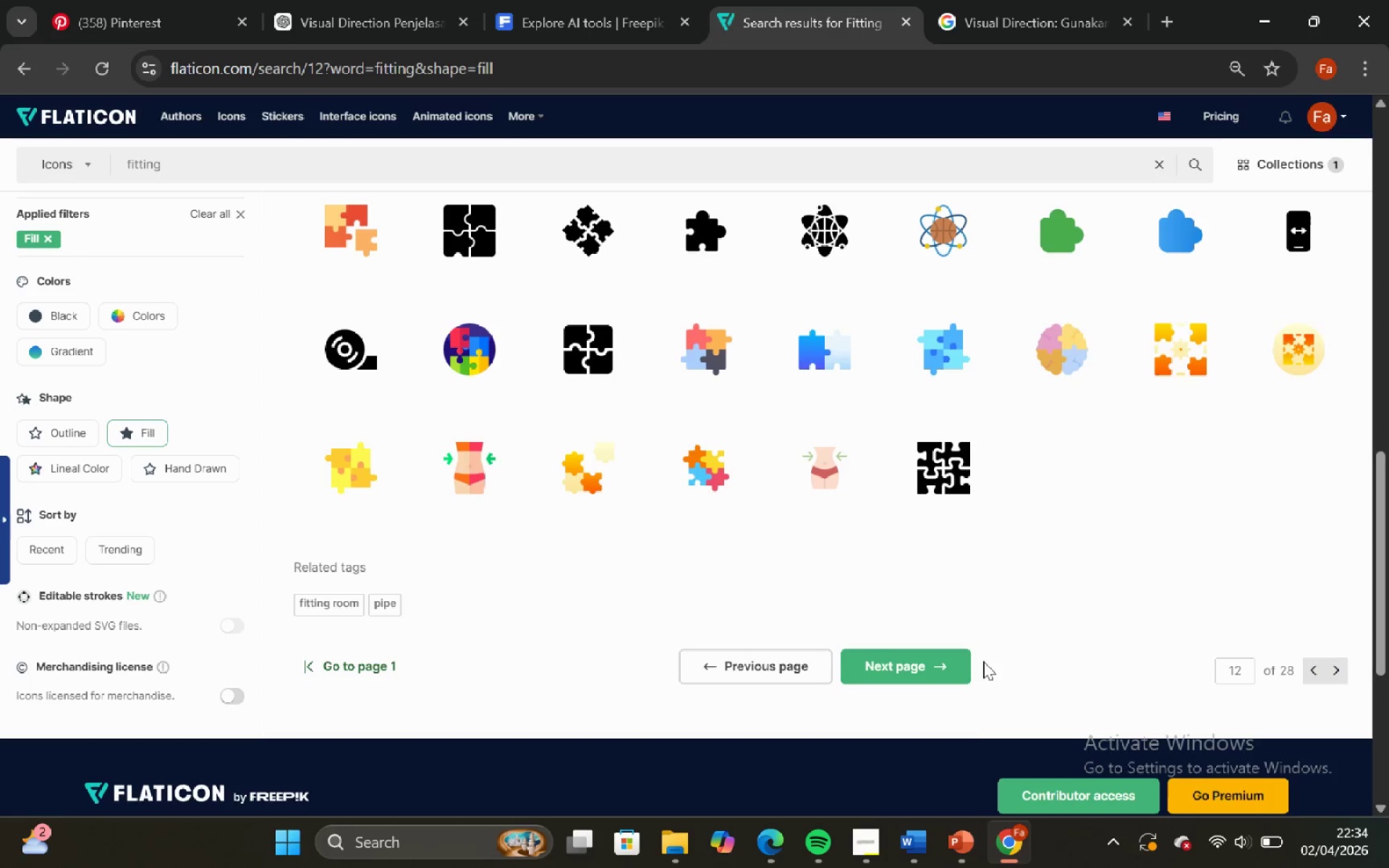 
left_click([1113, 563])
 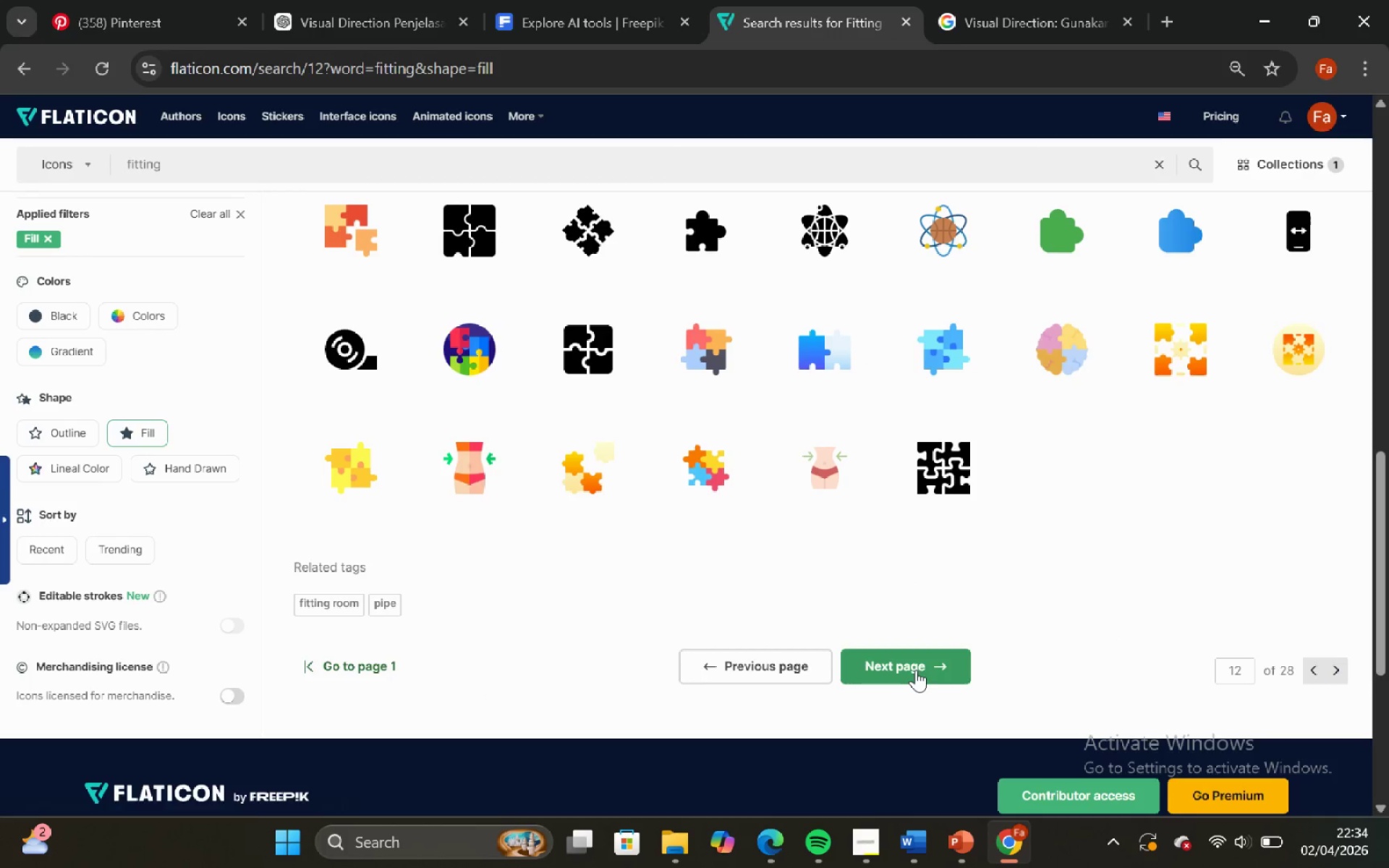 
left_click([914, 670])
 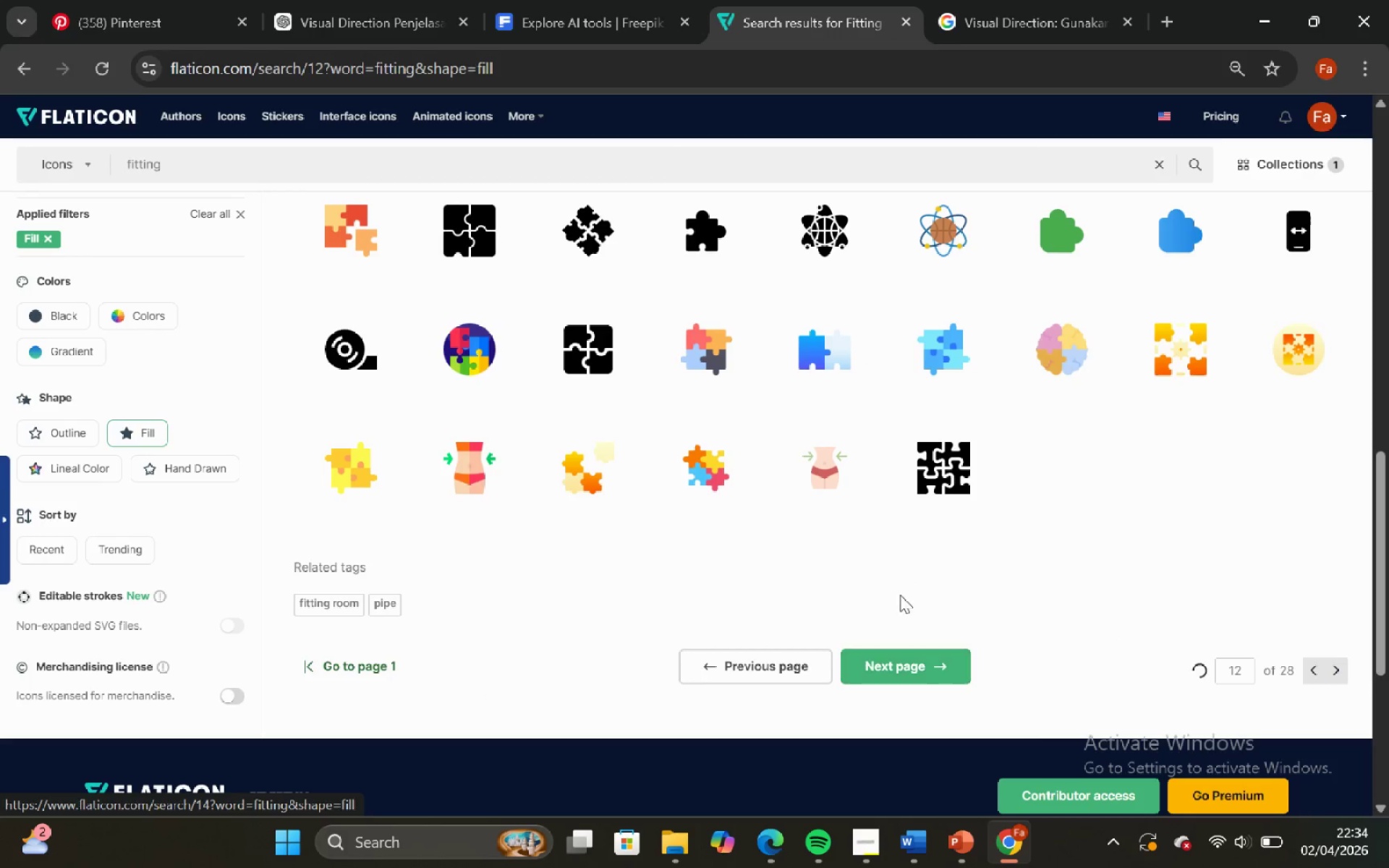 
mouse_move([872, 524])
 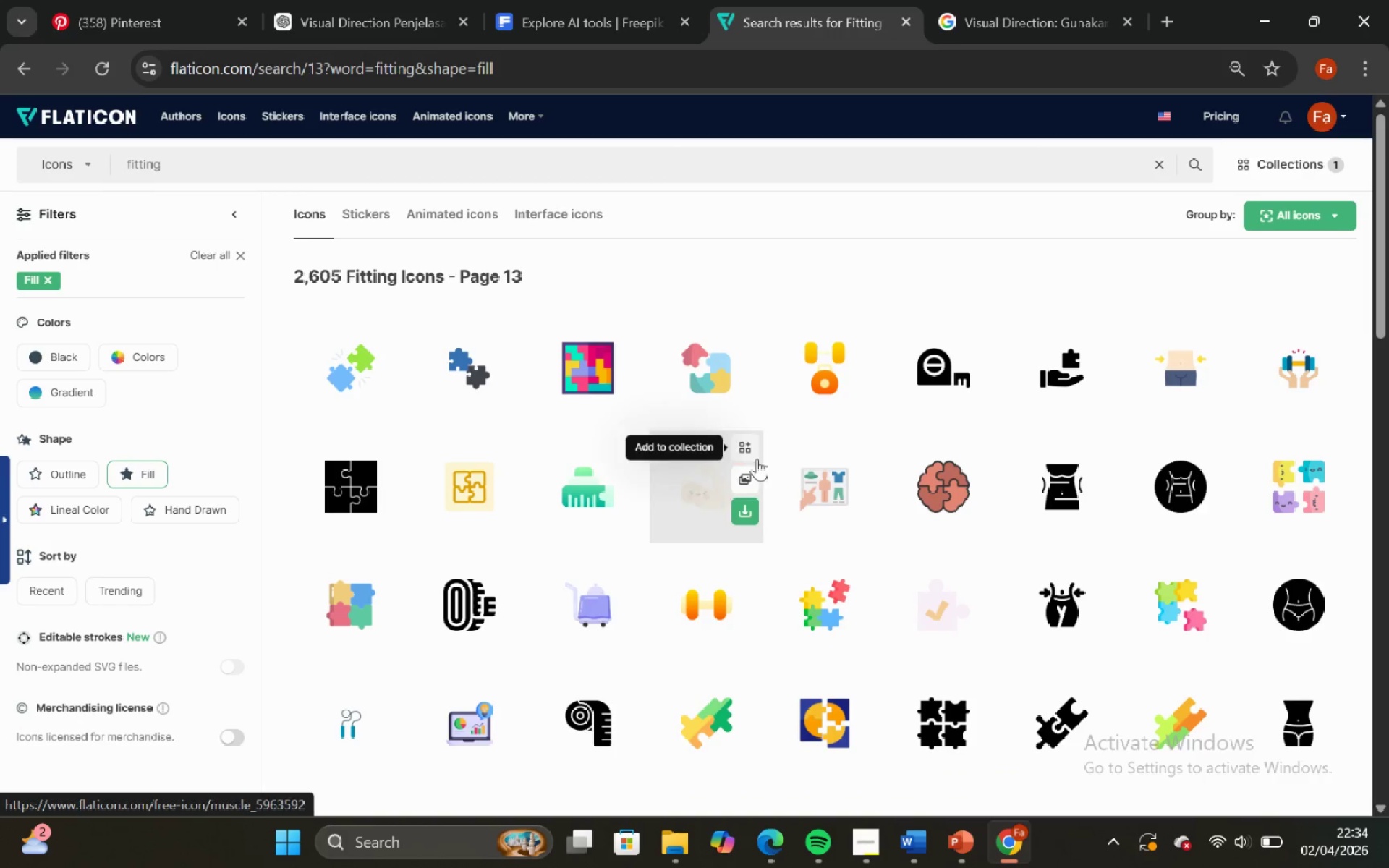 
scroll: coordinate [722, 516], scroll_direction: down, amount: 10.0
 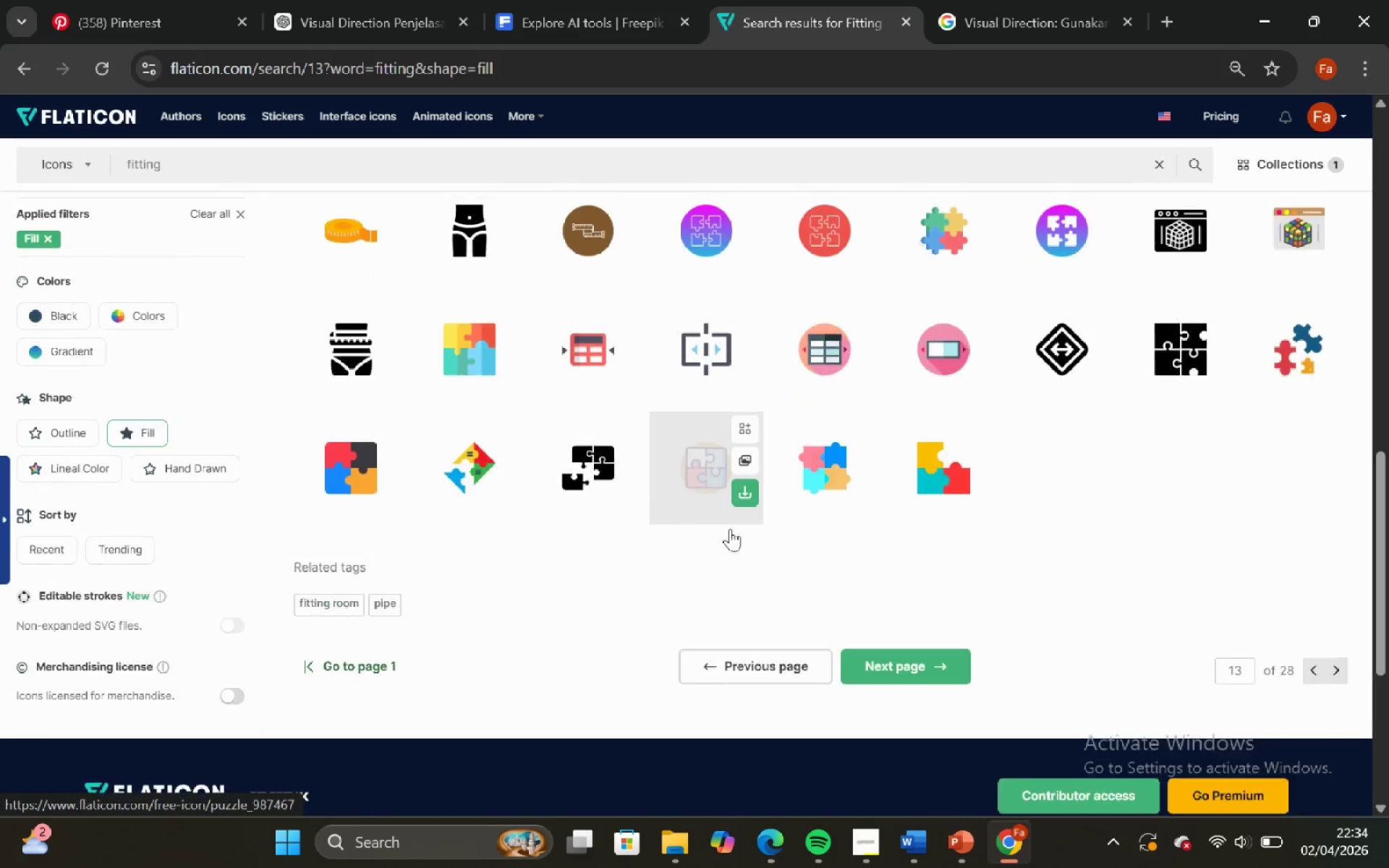 
left_click([913, 665])
 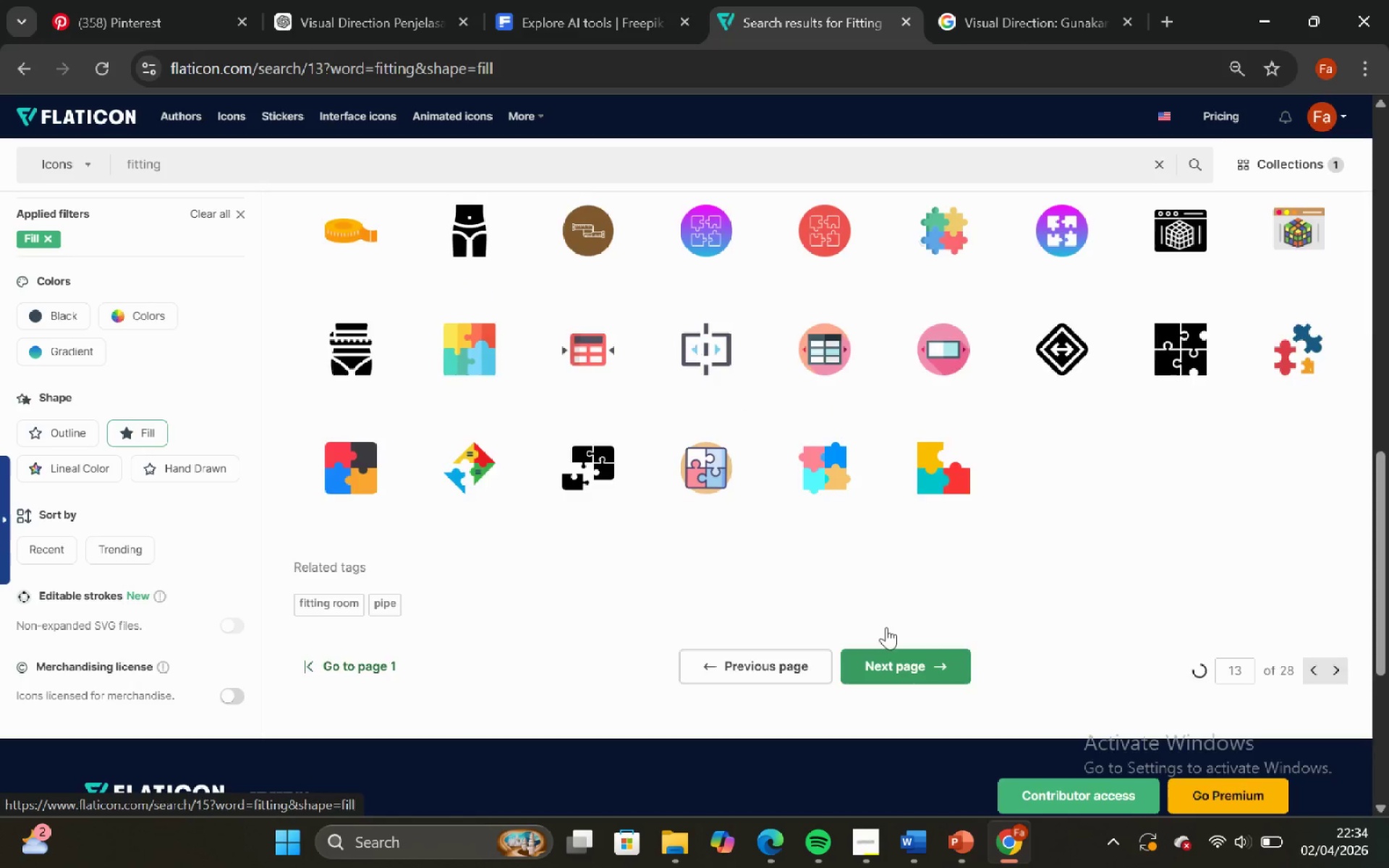 
mouse_move([862, 506])
 